 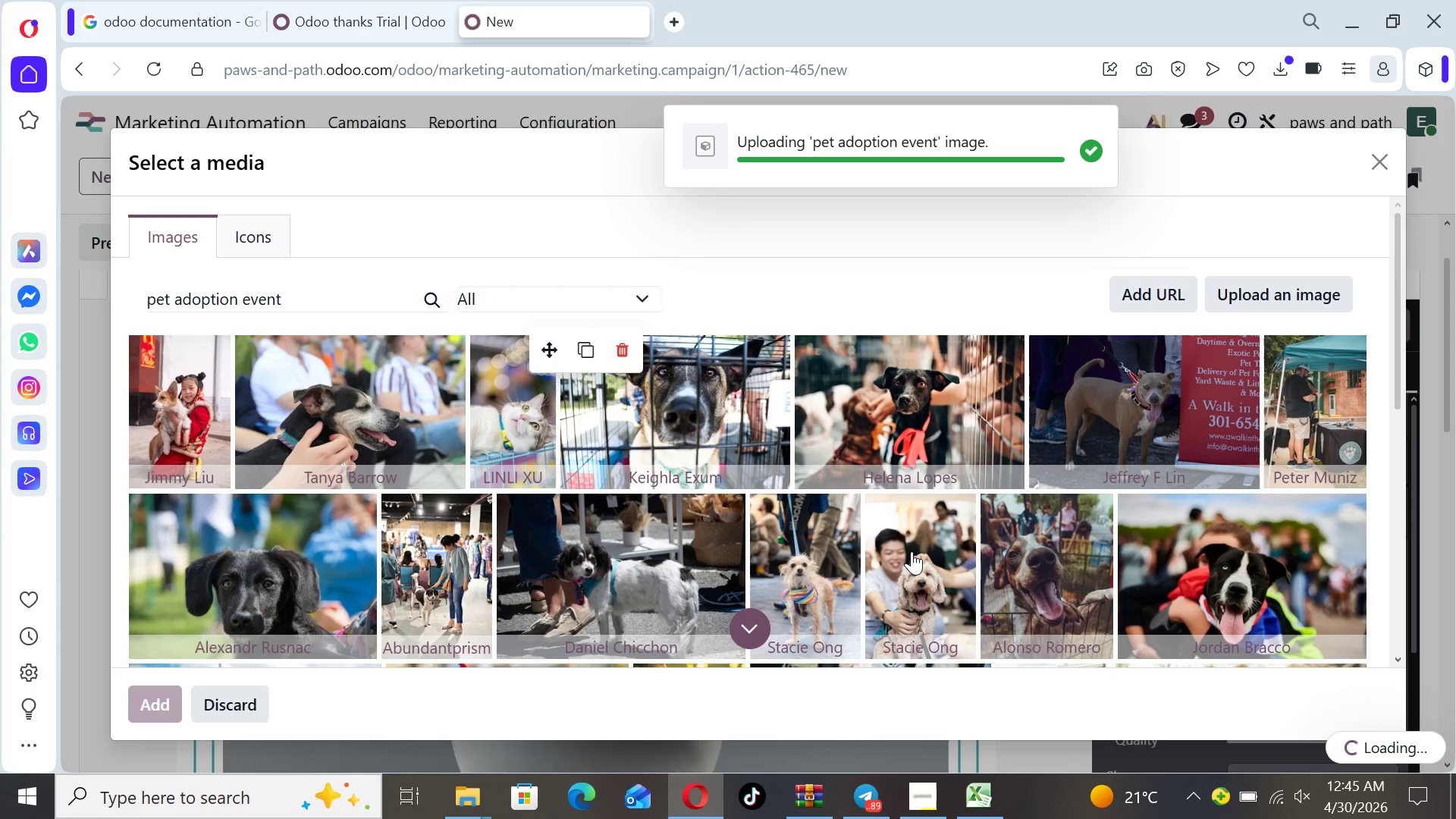 
left_click([1043, 555])
 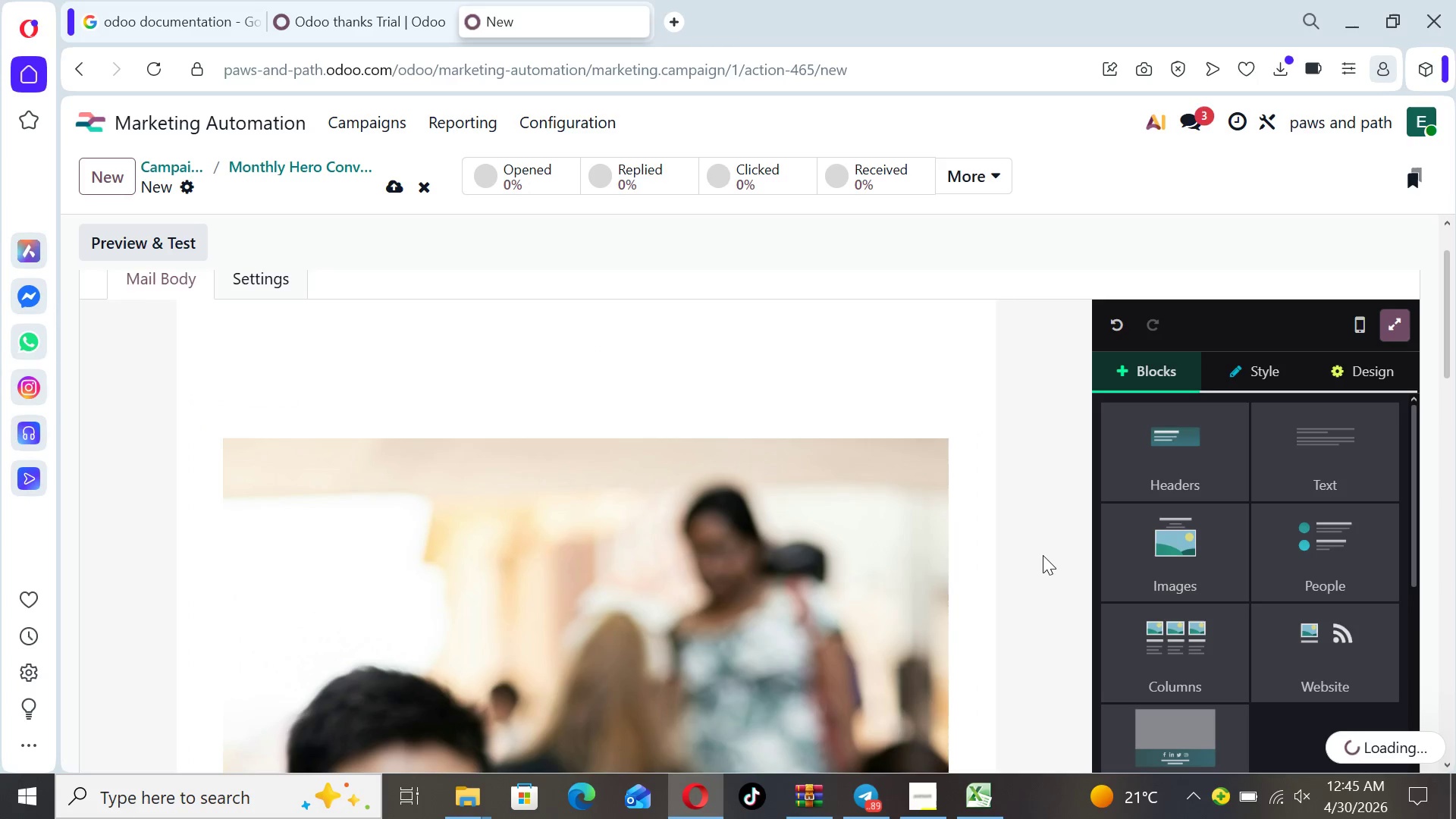 
key(ArrowDown)
 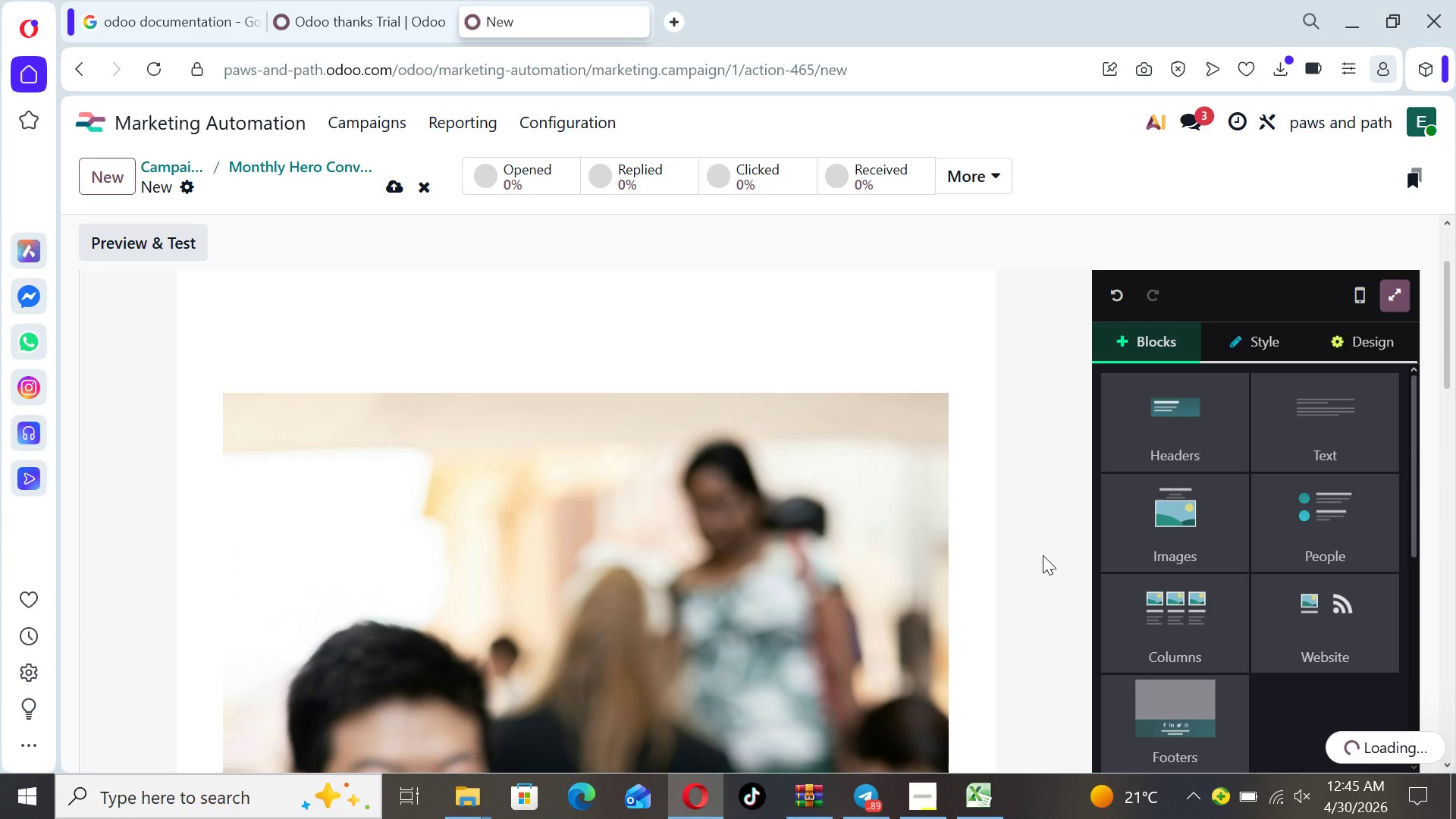 
hold_key(key=ArrowDown, duration=0.7)
 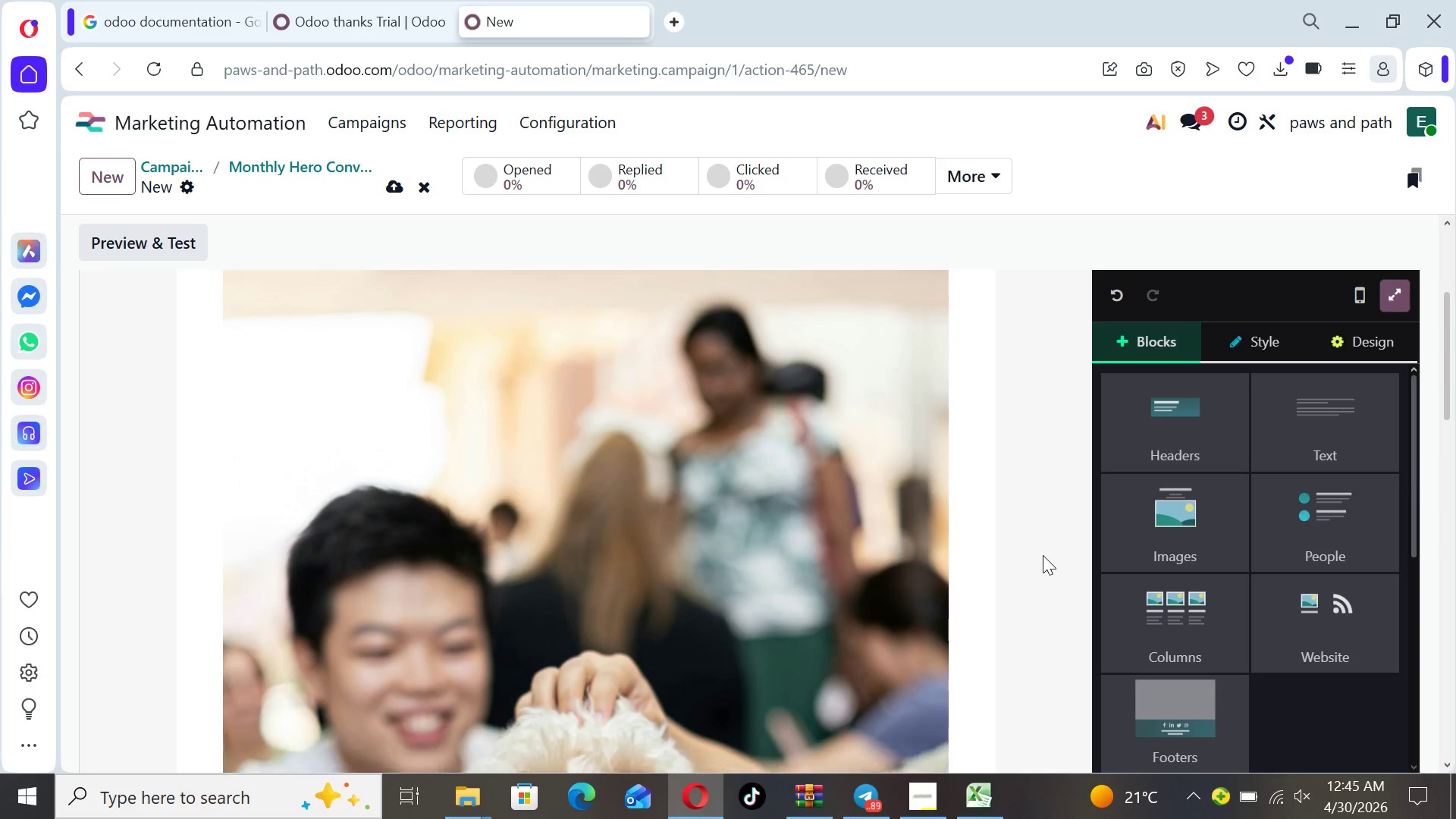 
key(ArrowDown)
 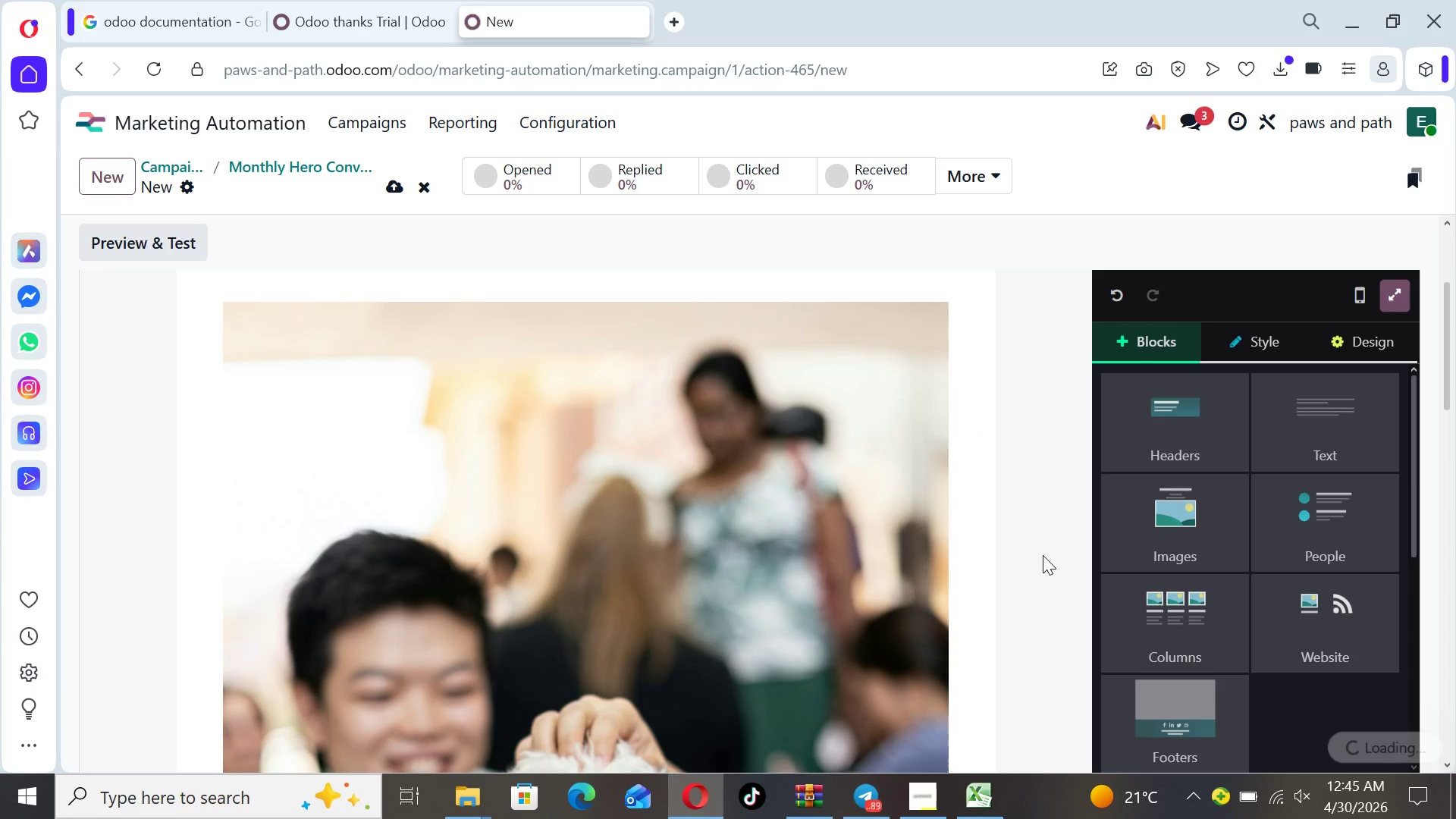 
key(ArrowDown)
 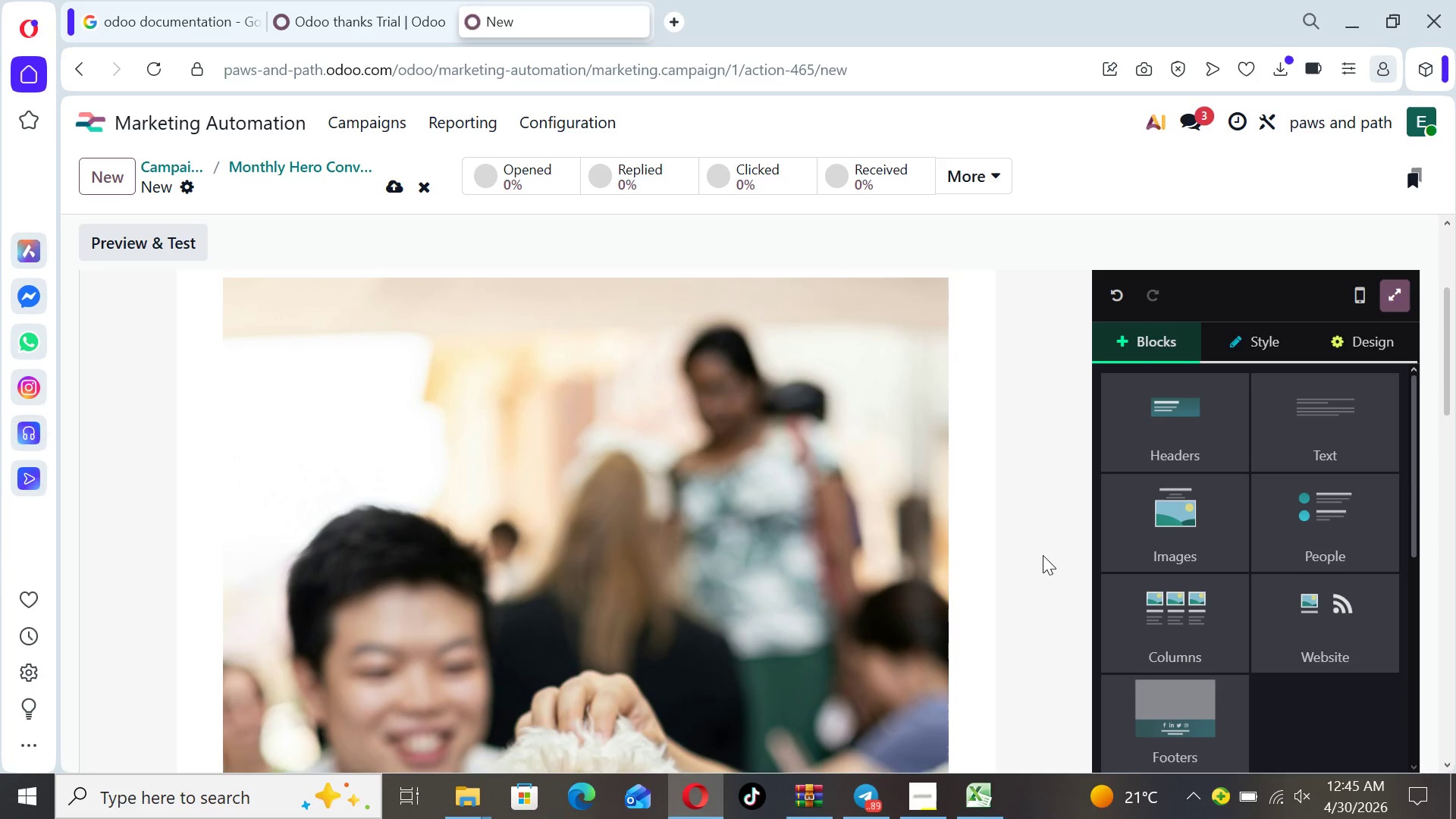 
key(ArrowDown)
 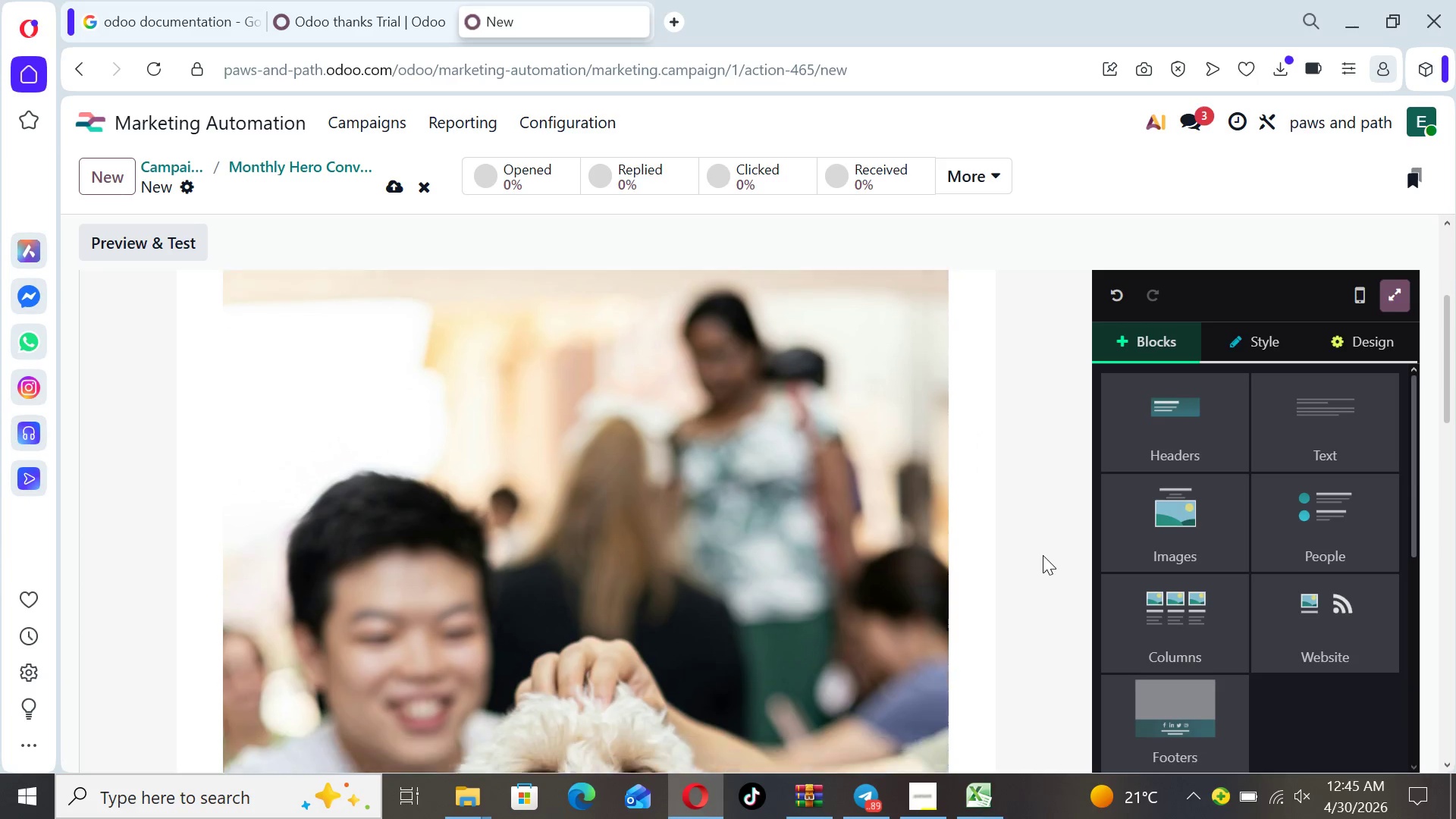 
key(ArrowDown)
 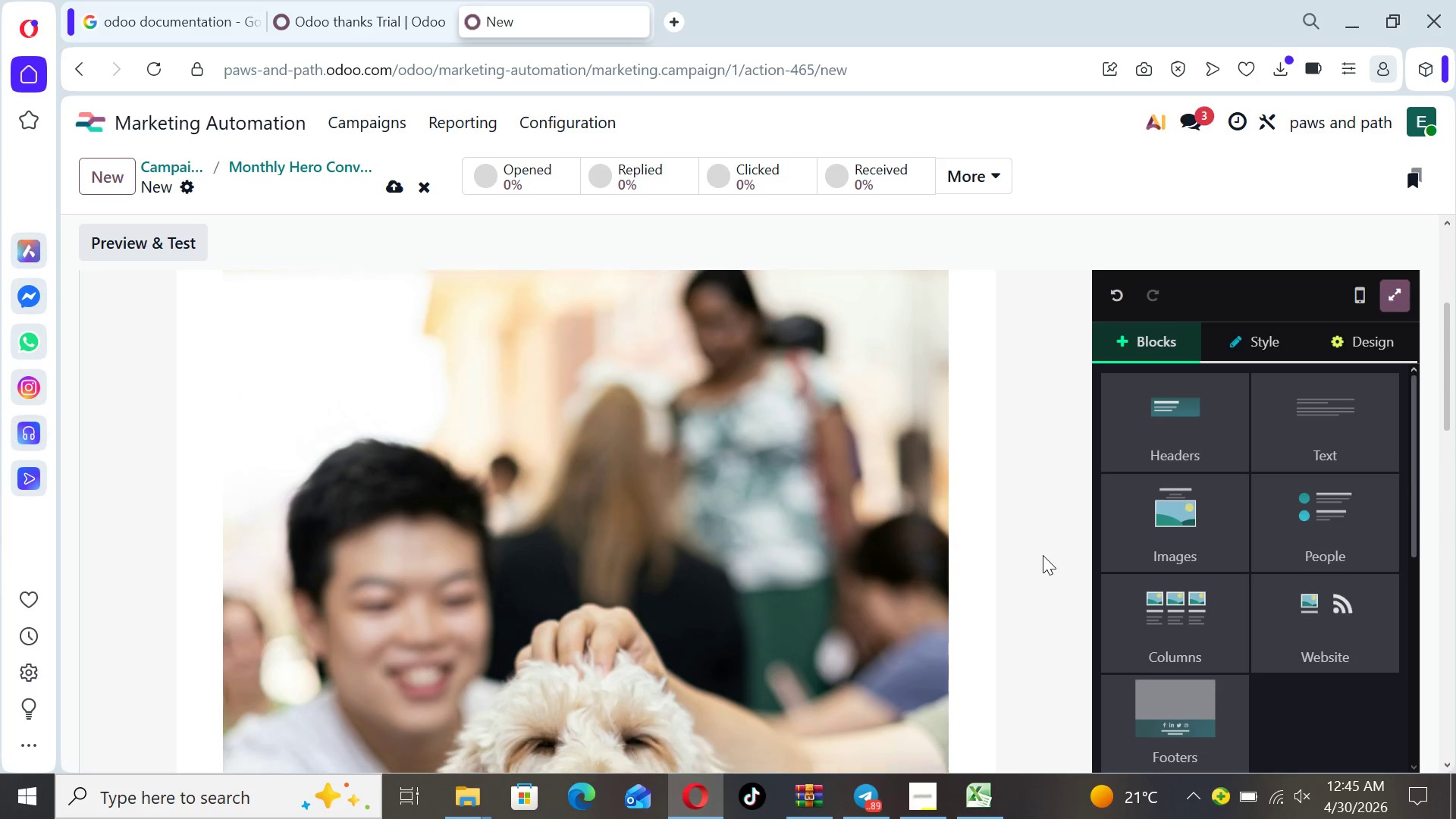 
key(ArrowDown)
 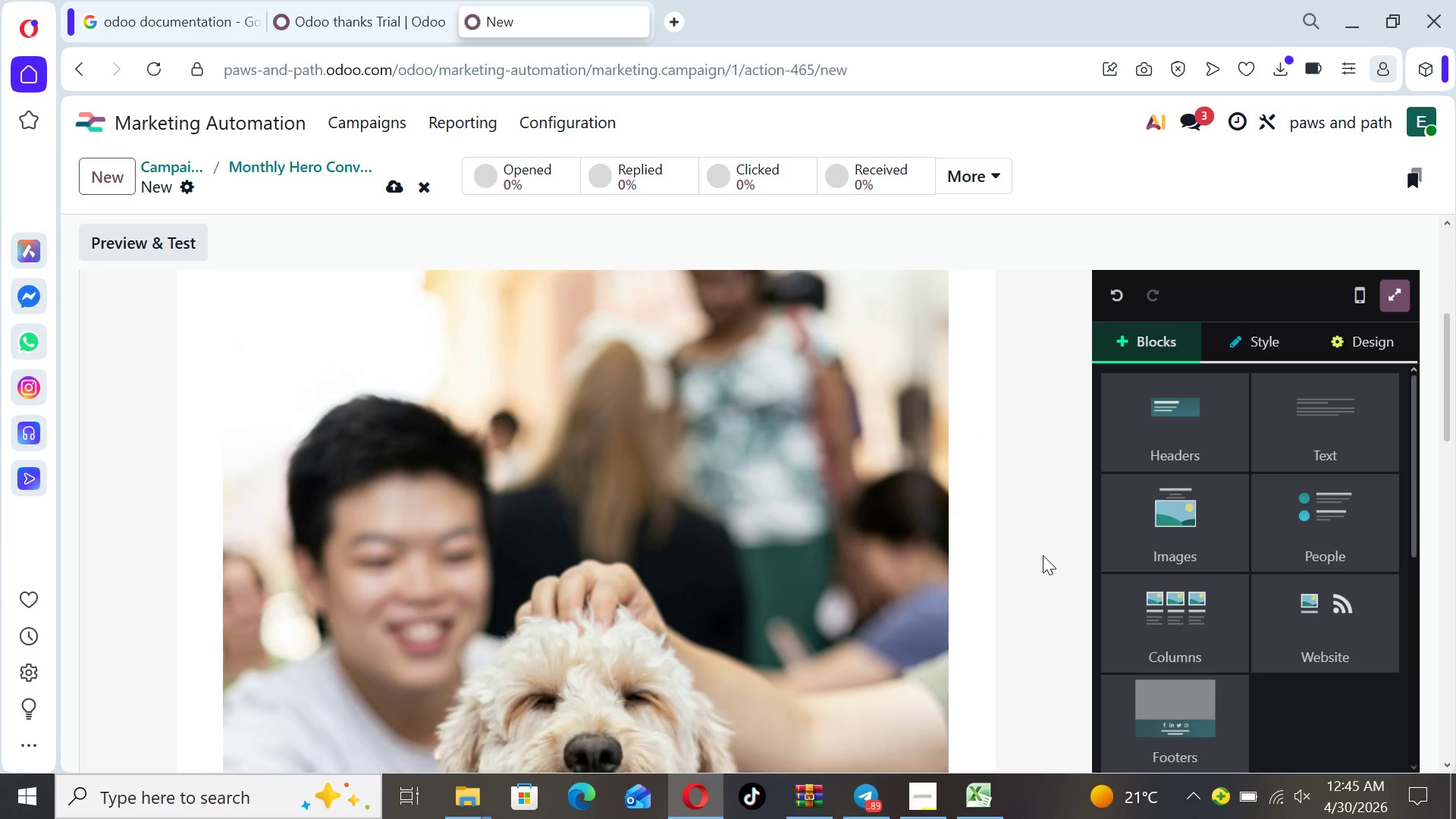 
key(ArrowDown)
 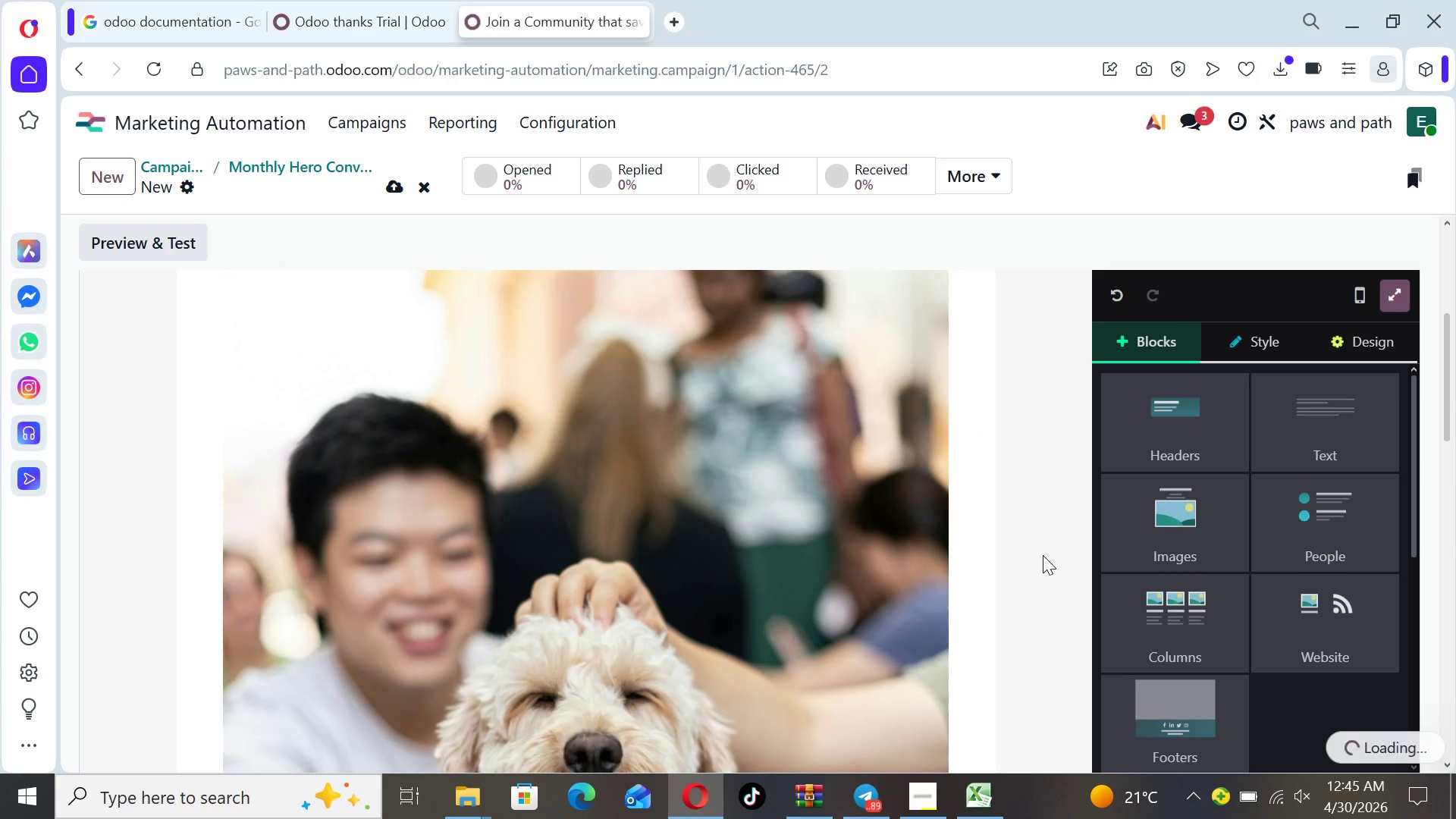 
key(ArrowDown)
 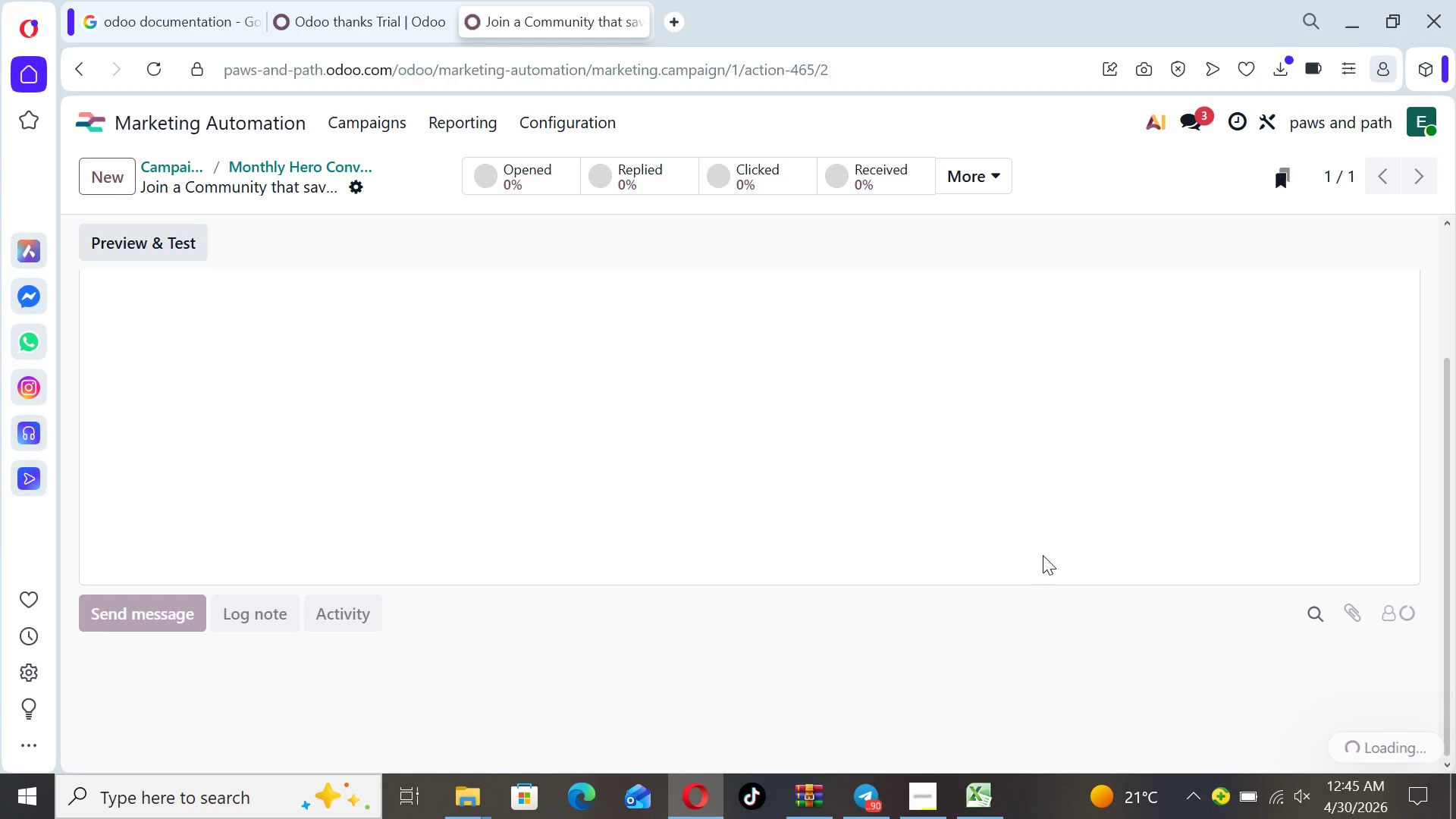 
key(ArrowDown)
 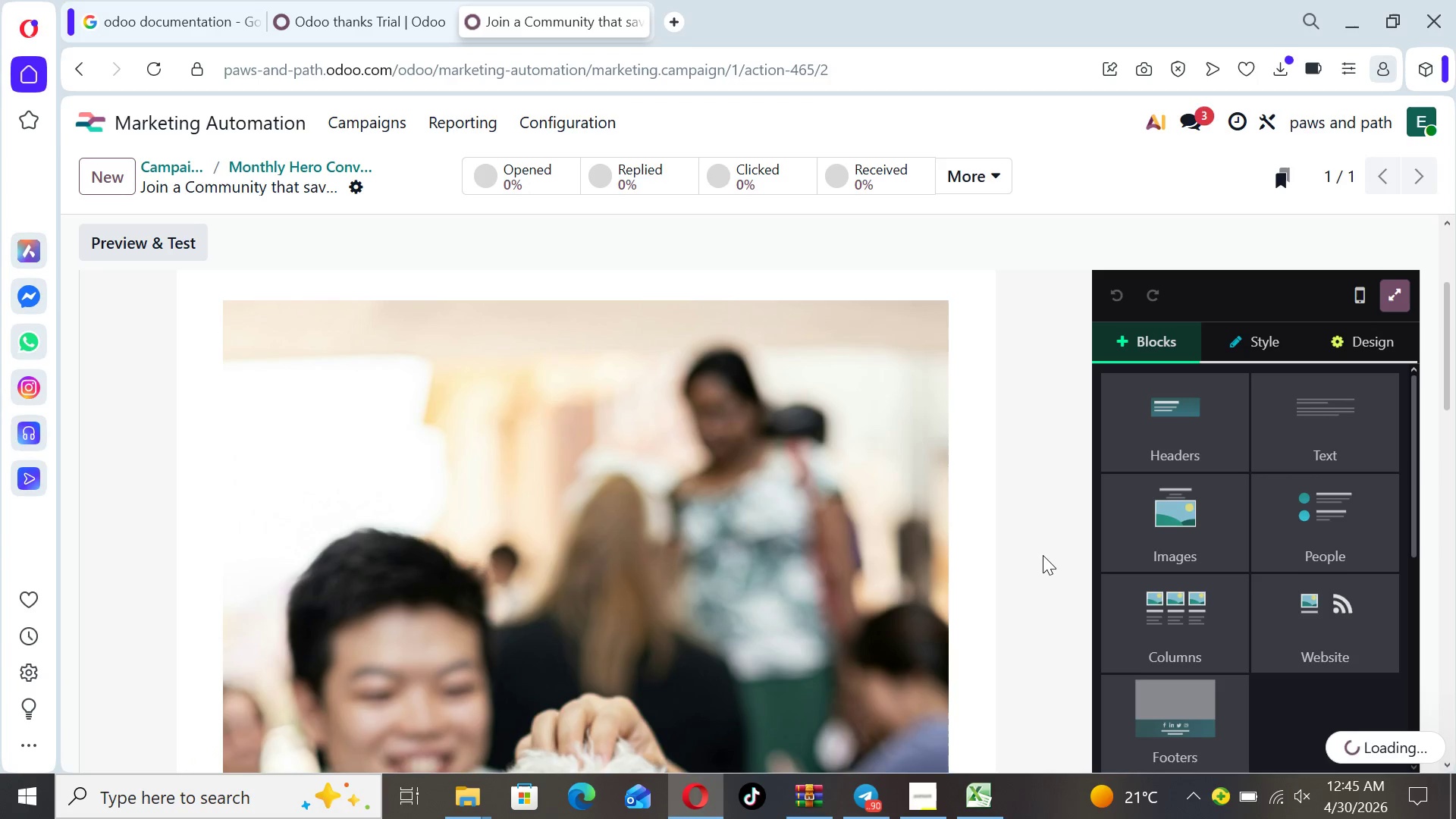 
key(ArrowDown)
 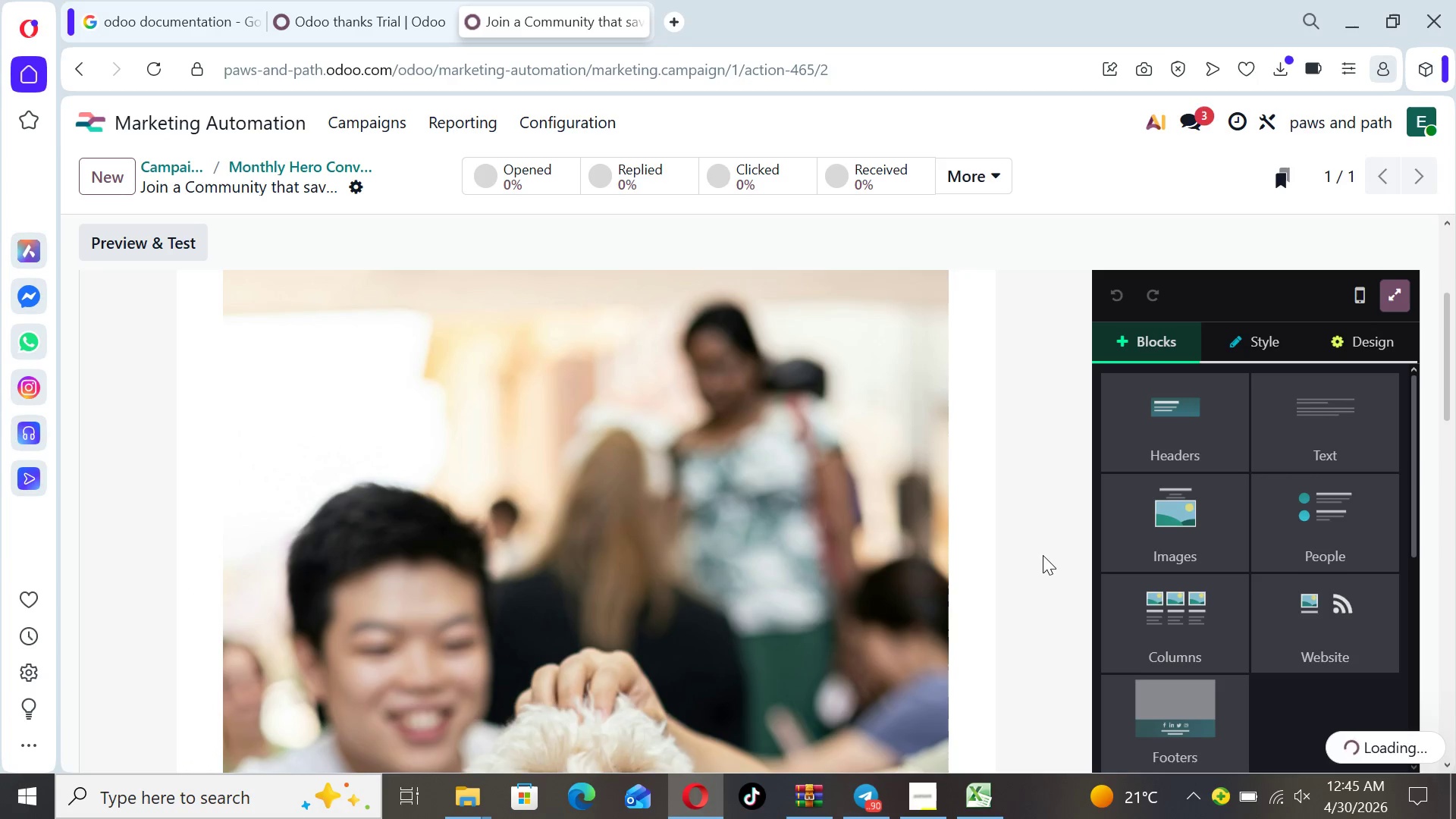 
key(ArrowDown)
 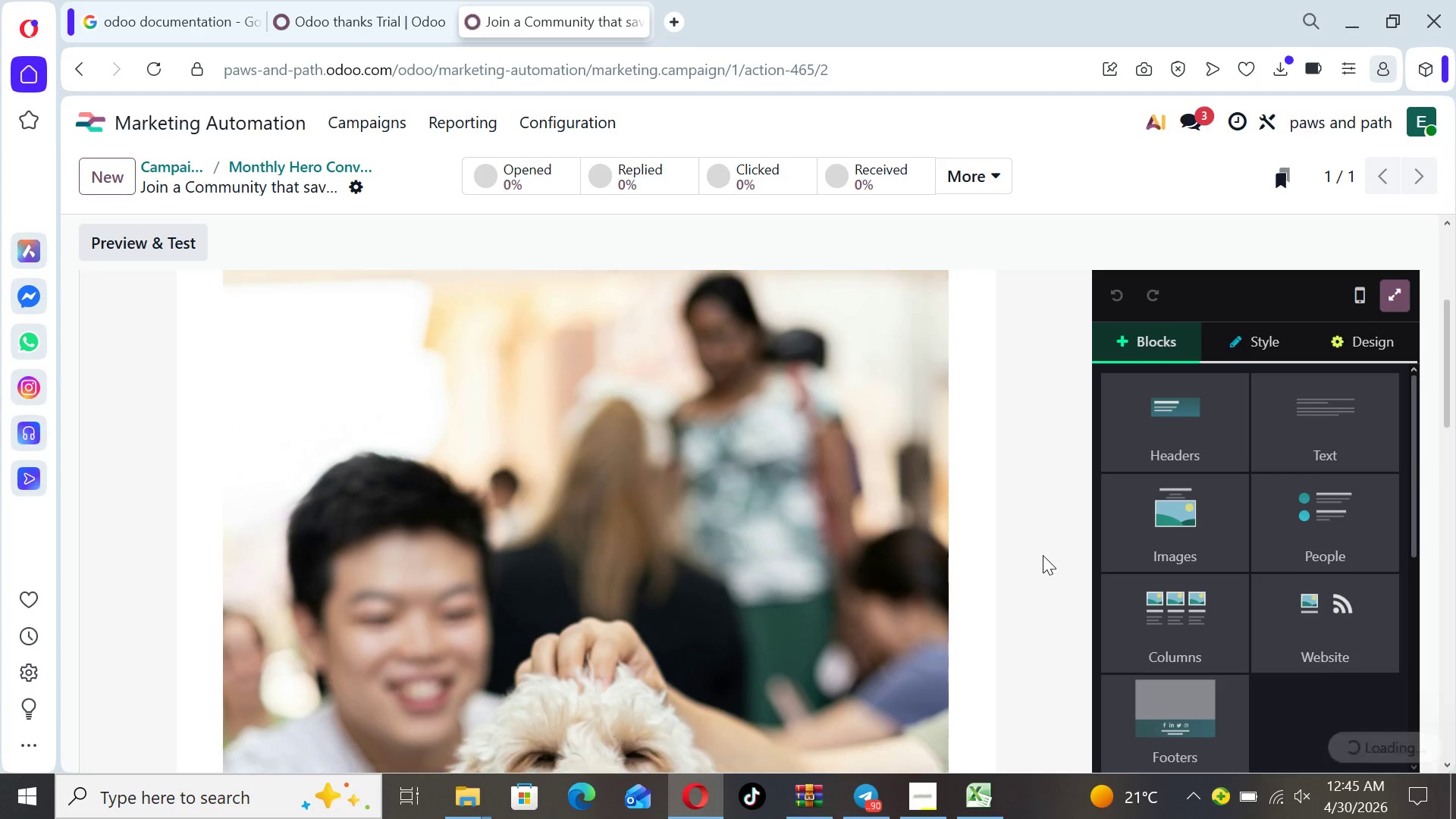 
key(ArrowDown)
 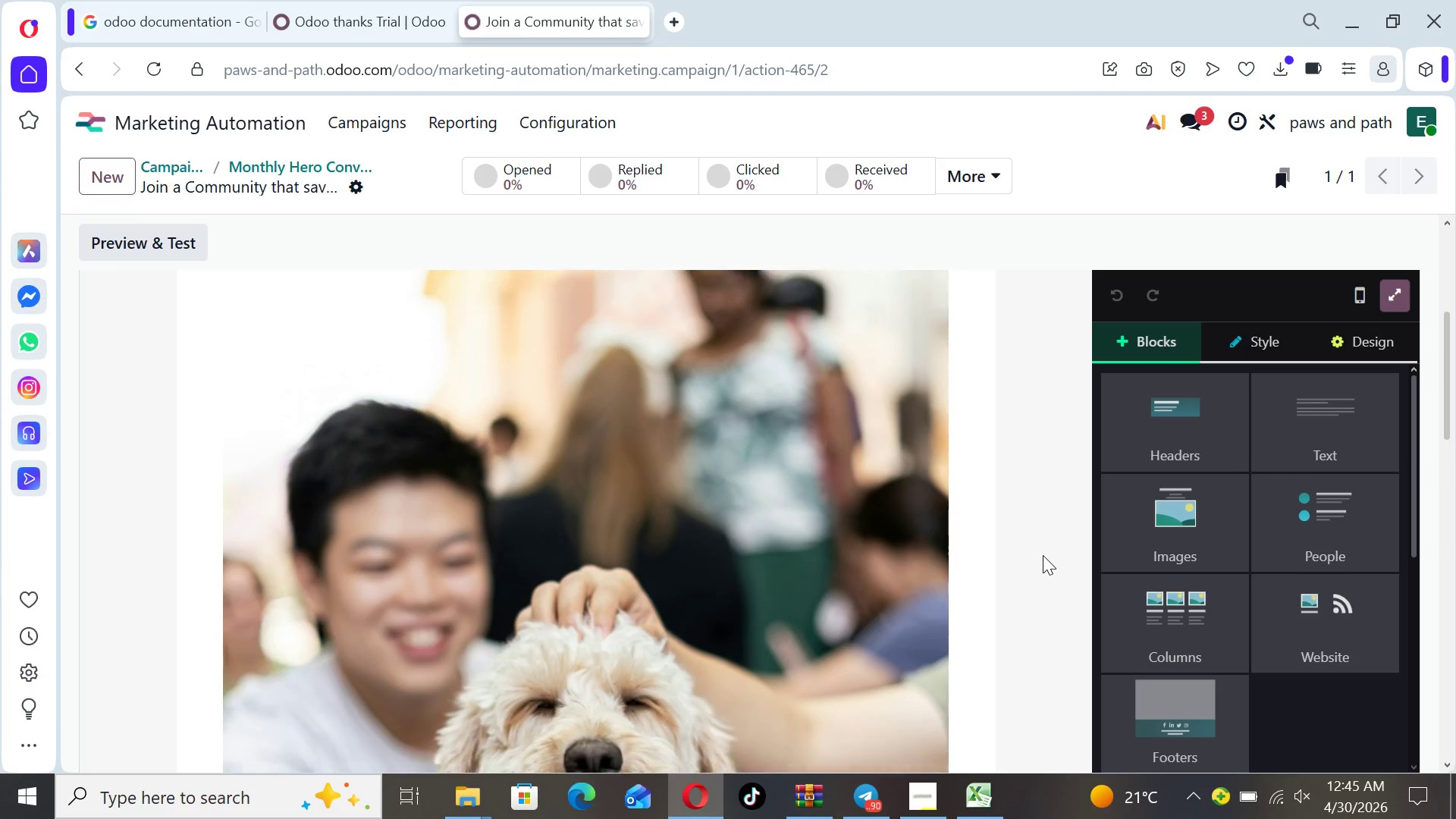 
key(ArrowDown)
 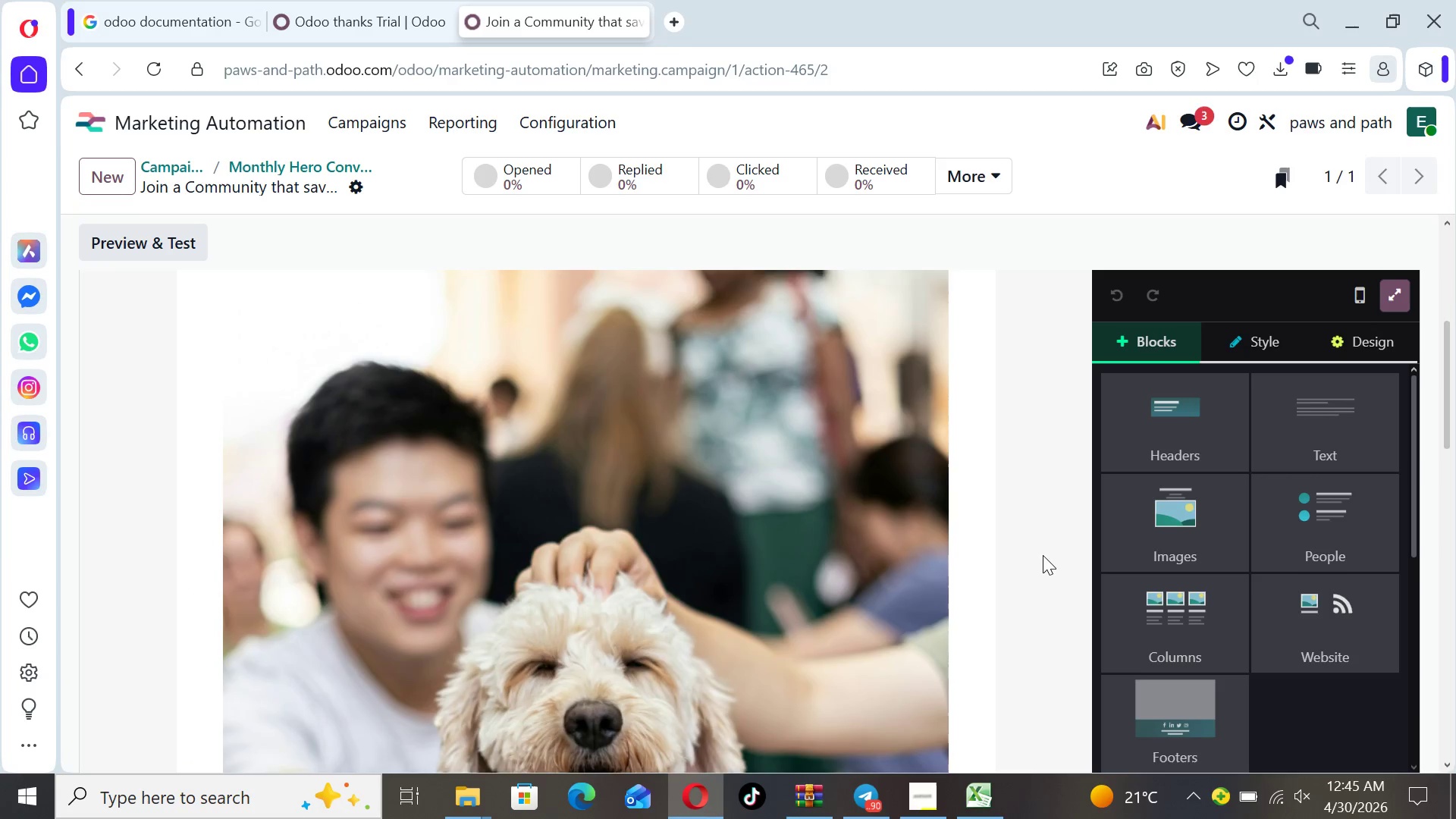 
key(ArrowDown)
 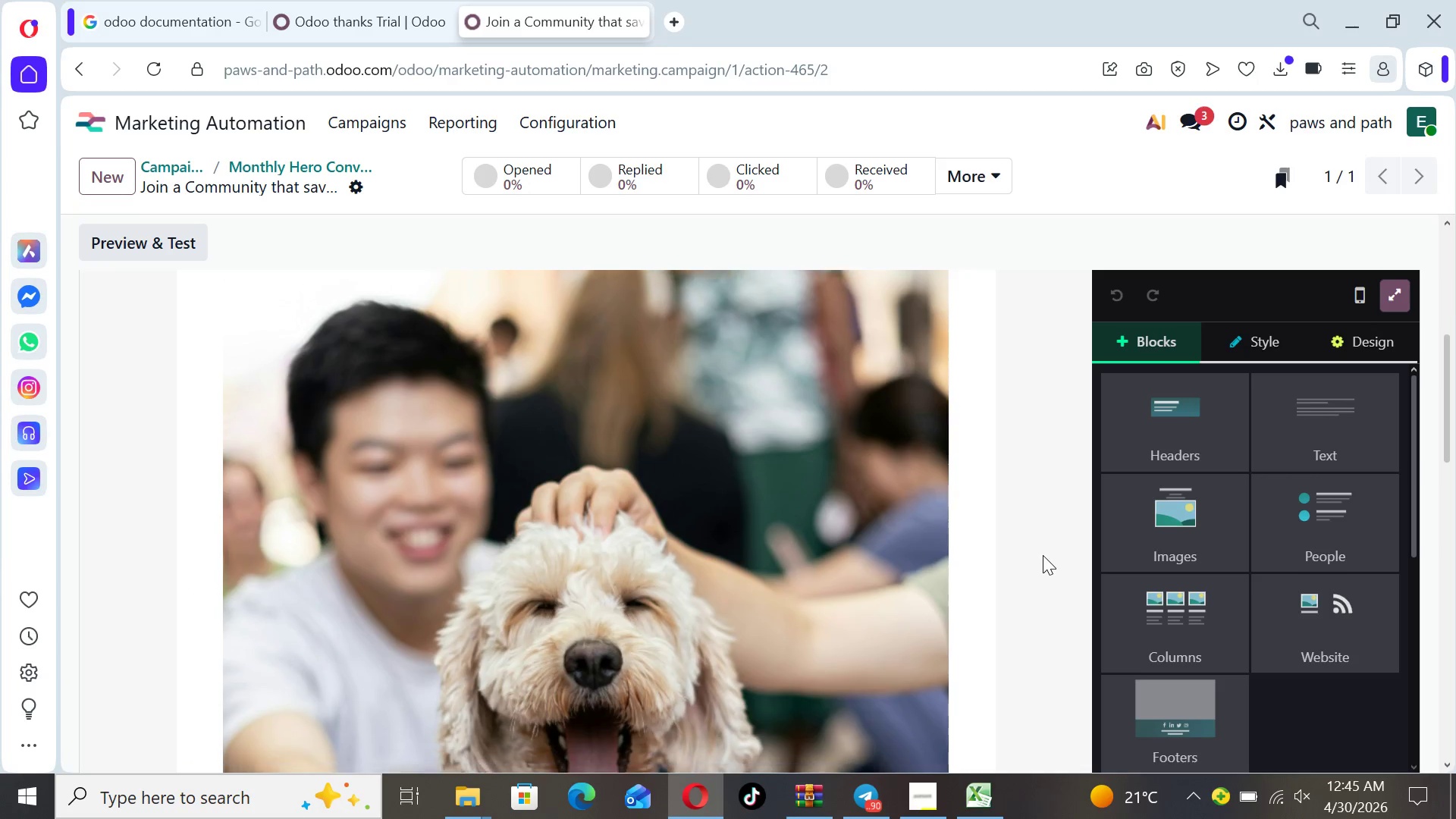 
key(ArrowDown)
 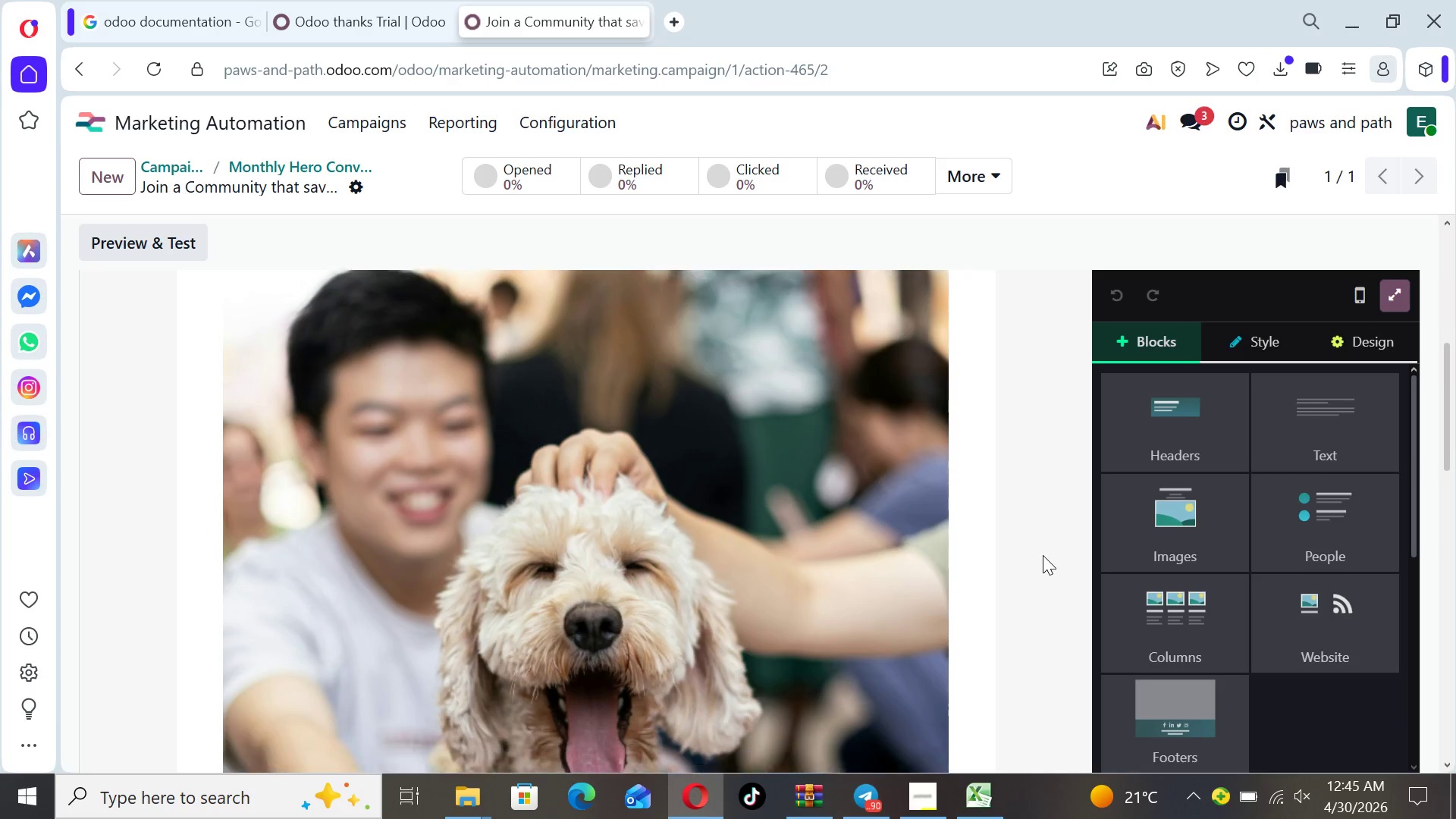 
key(ArrowDown)
 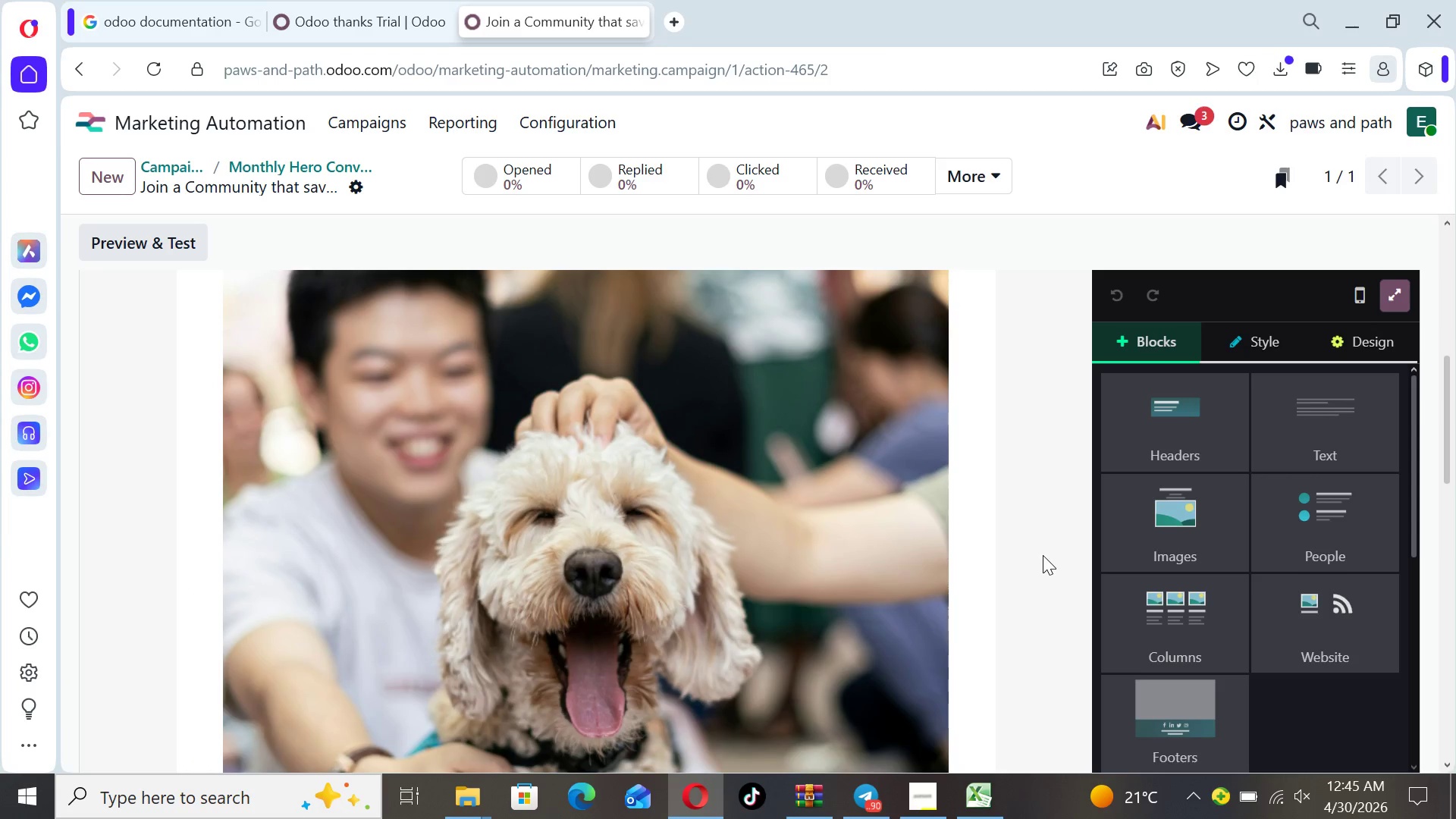 
key(ArrowDown)
 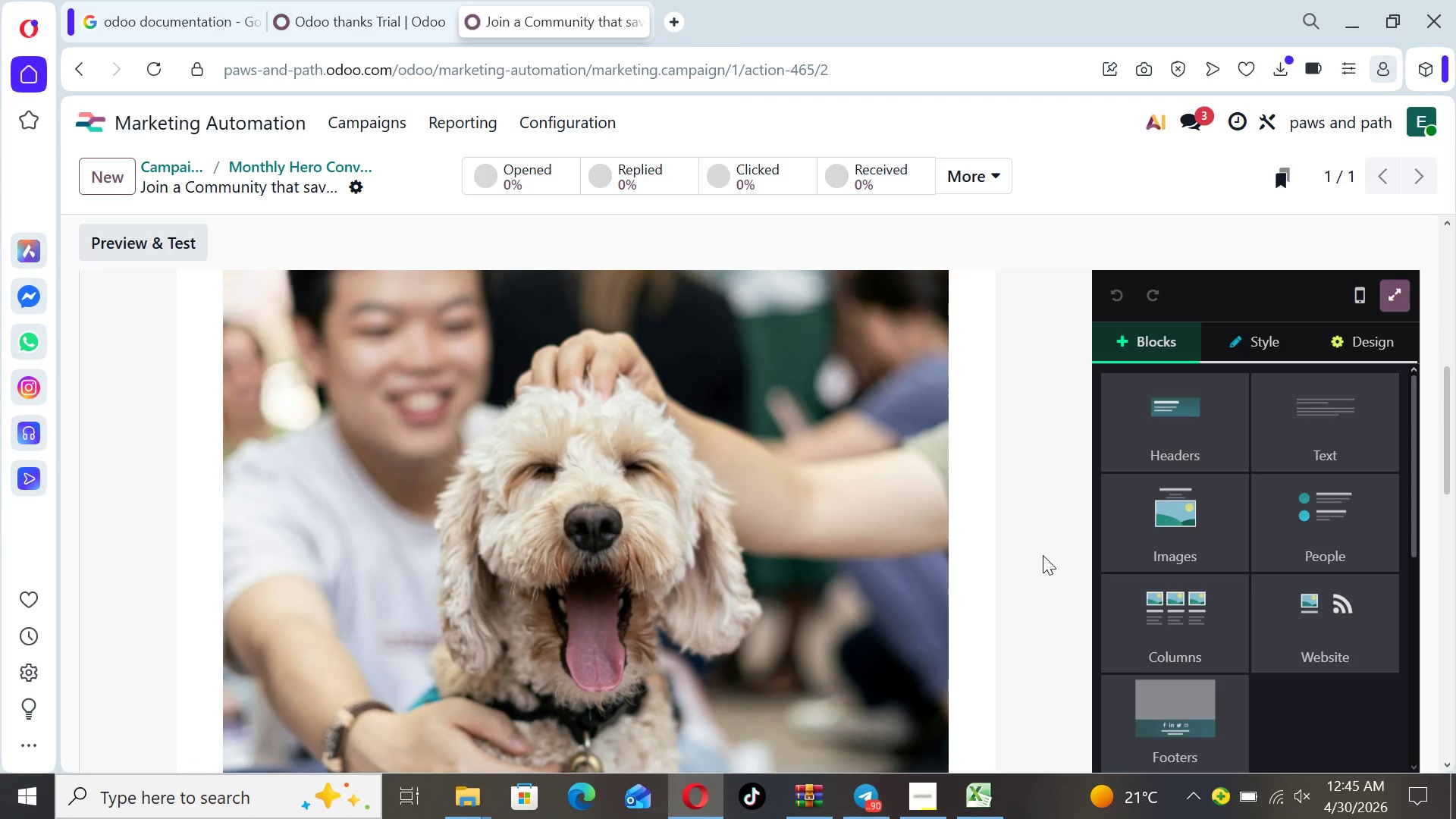 
key(ArrowDown)
 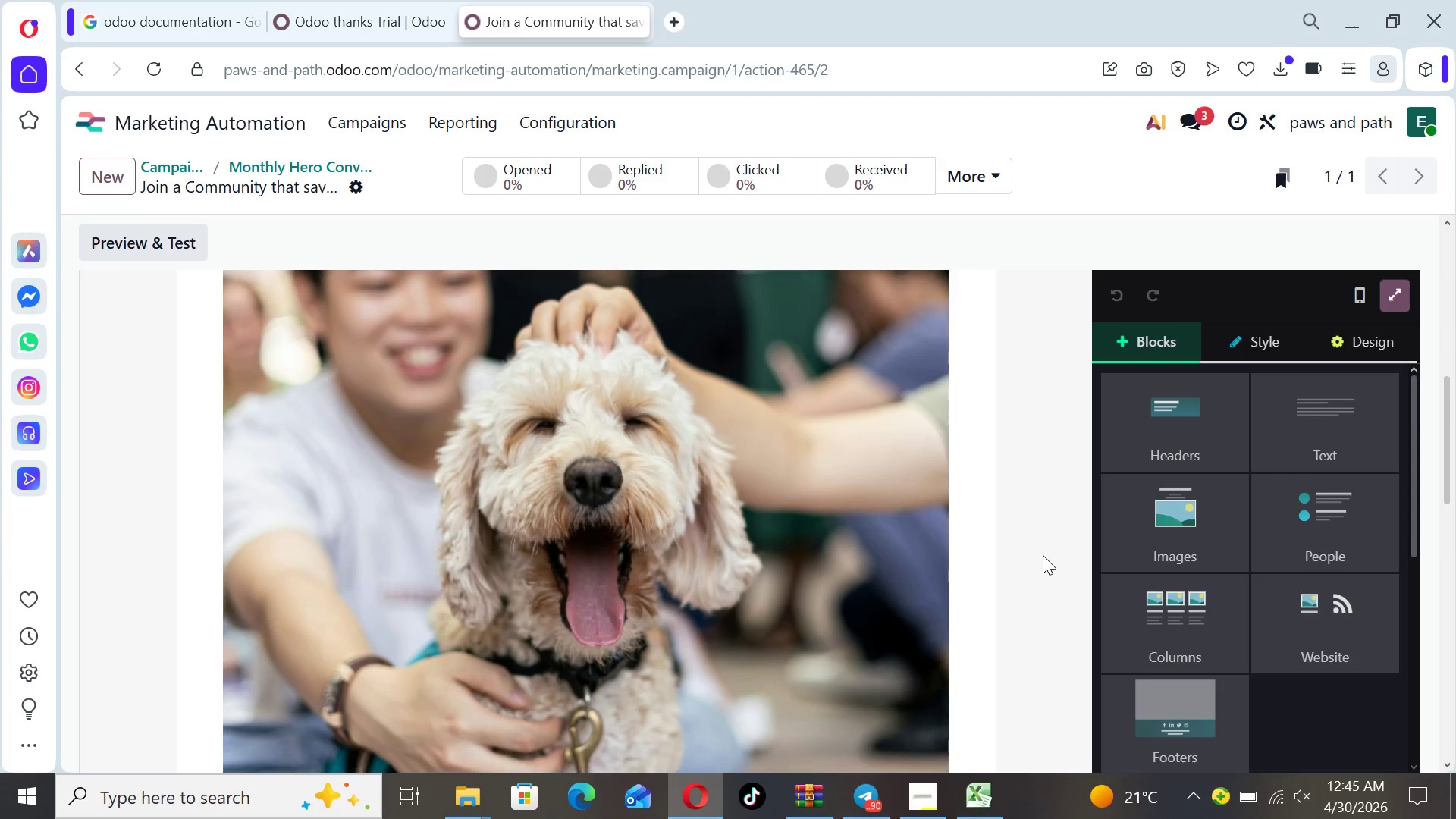 
key(ArrowDown)
 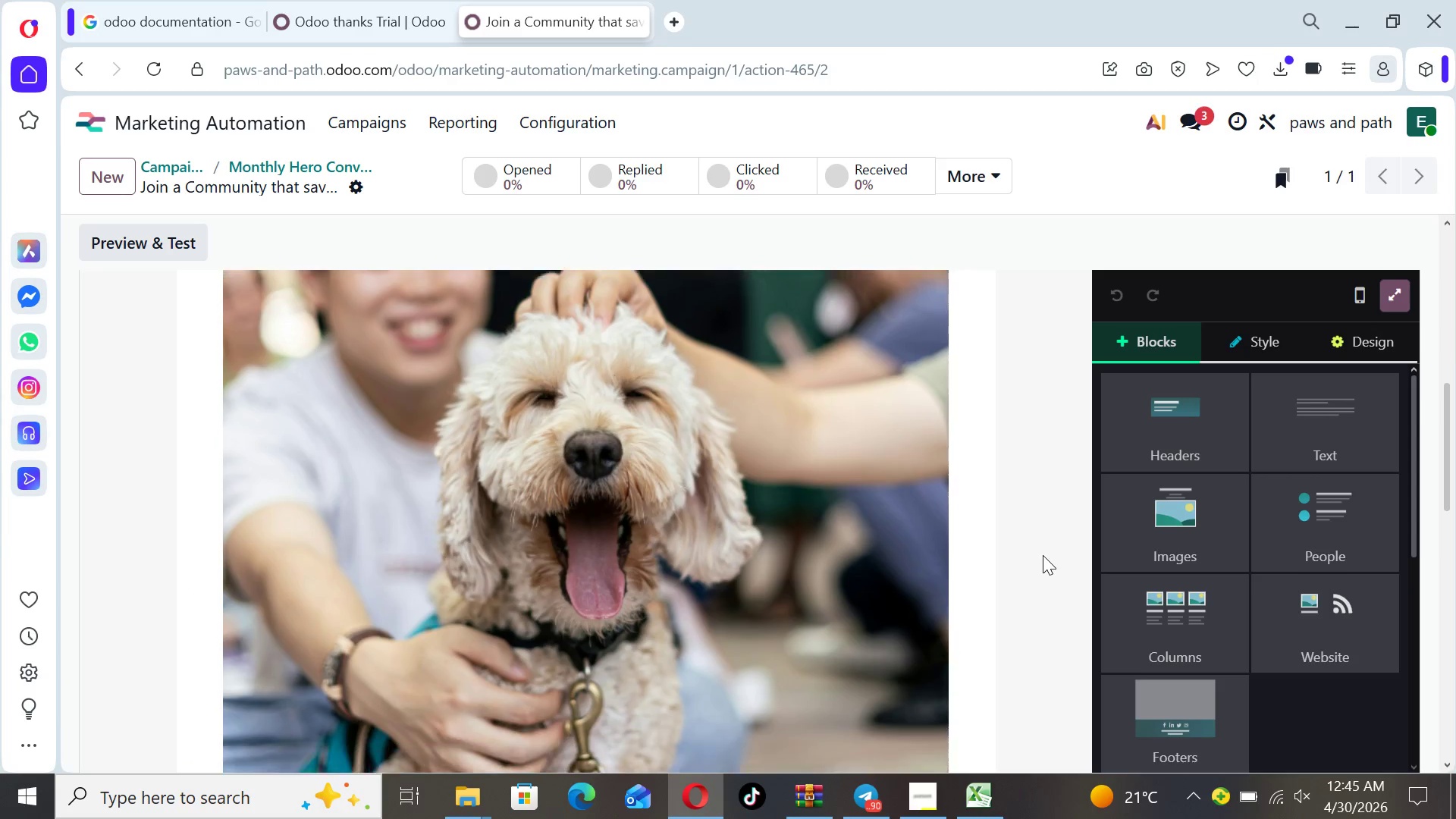 
key(ArrowDown)
 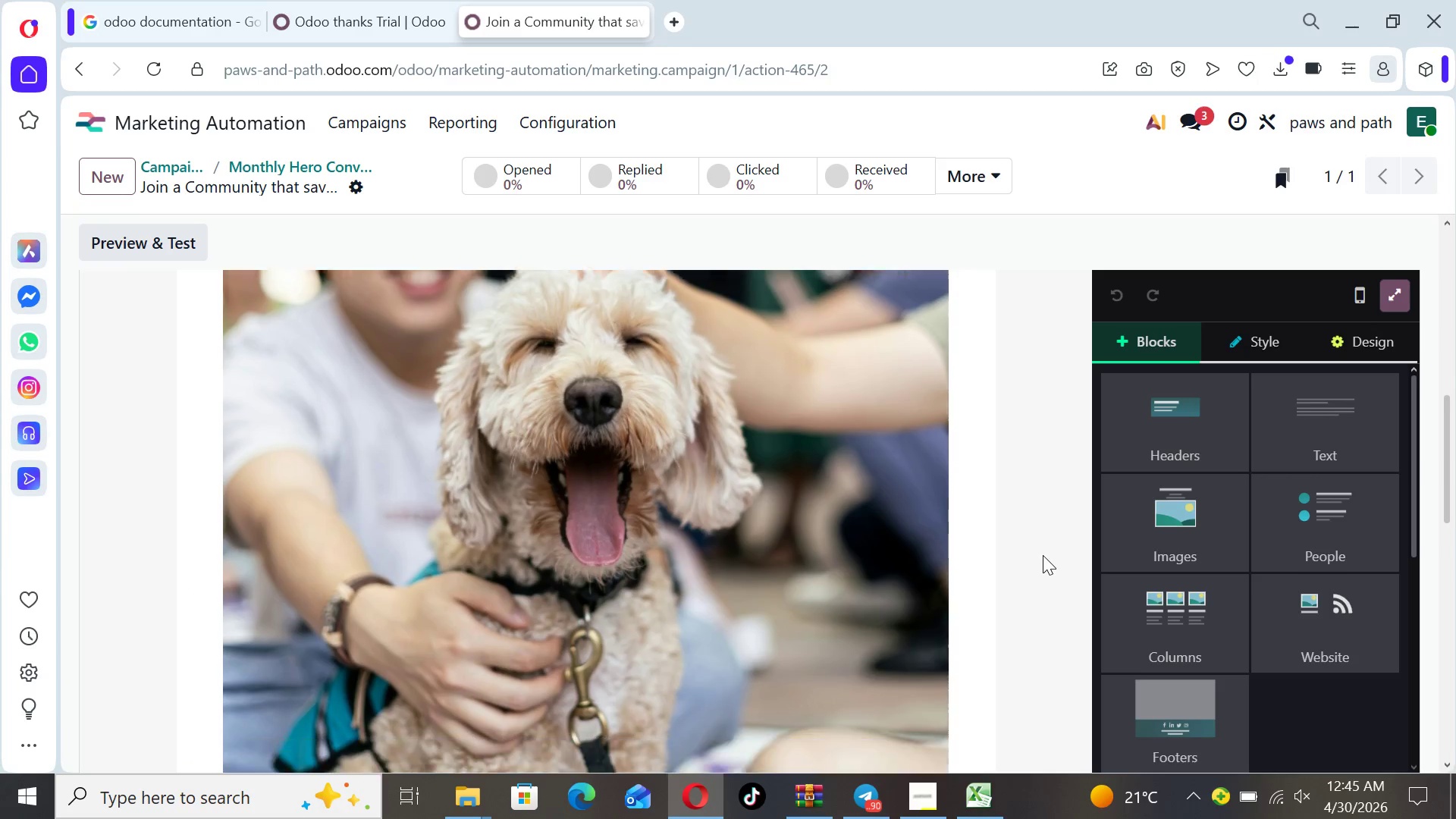 
key(ArrowDown)
 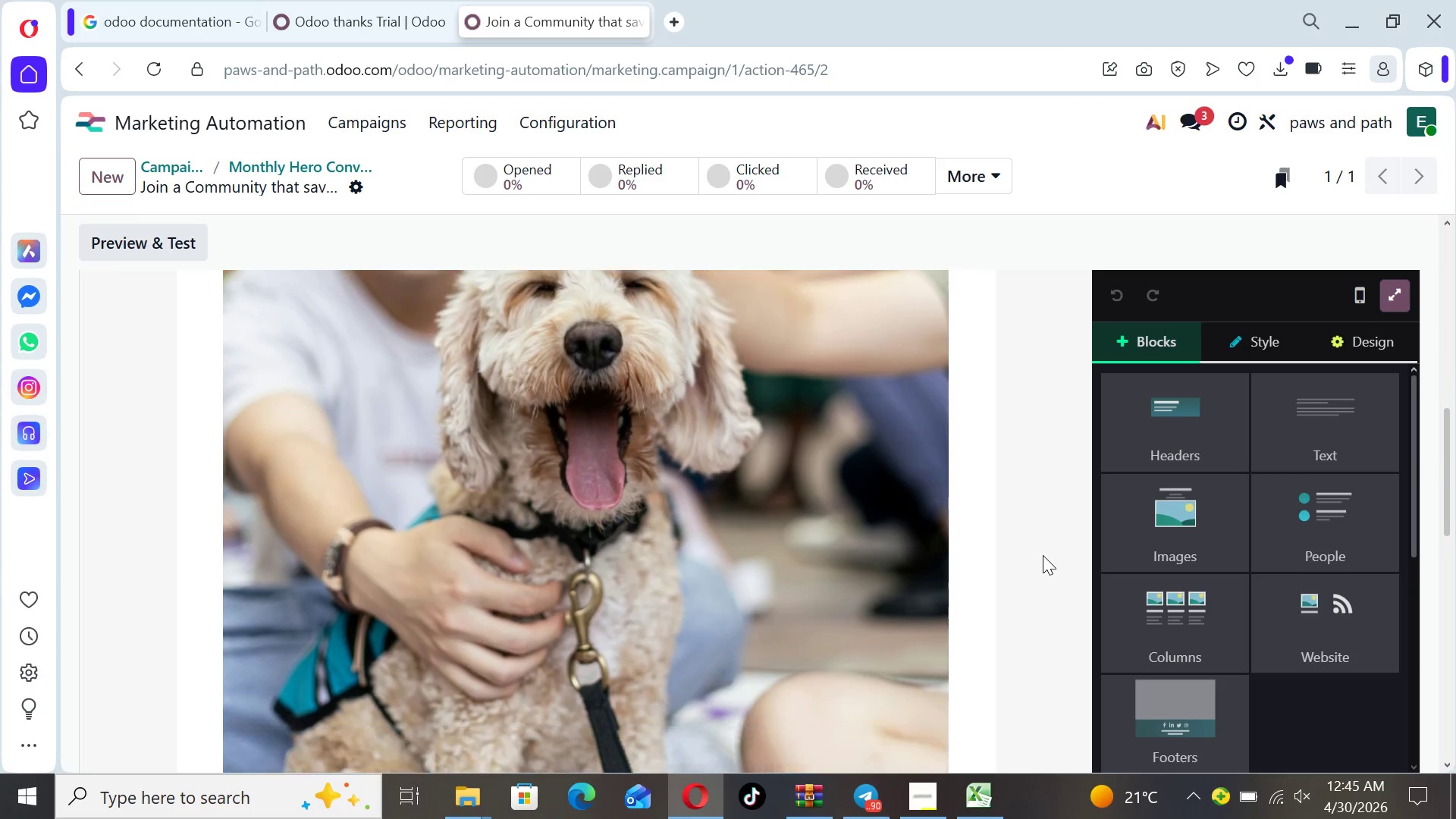 
key(ArrowDown)
 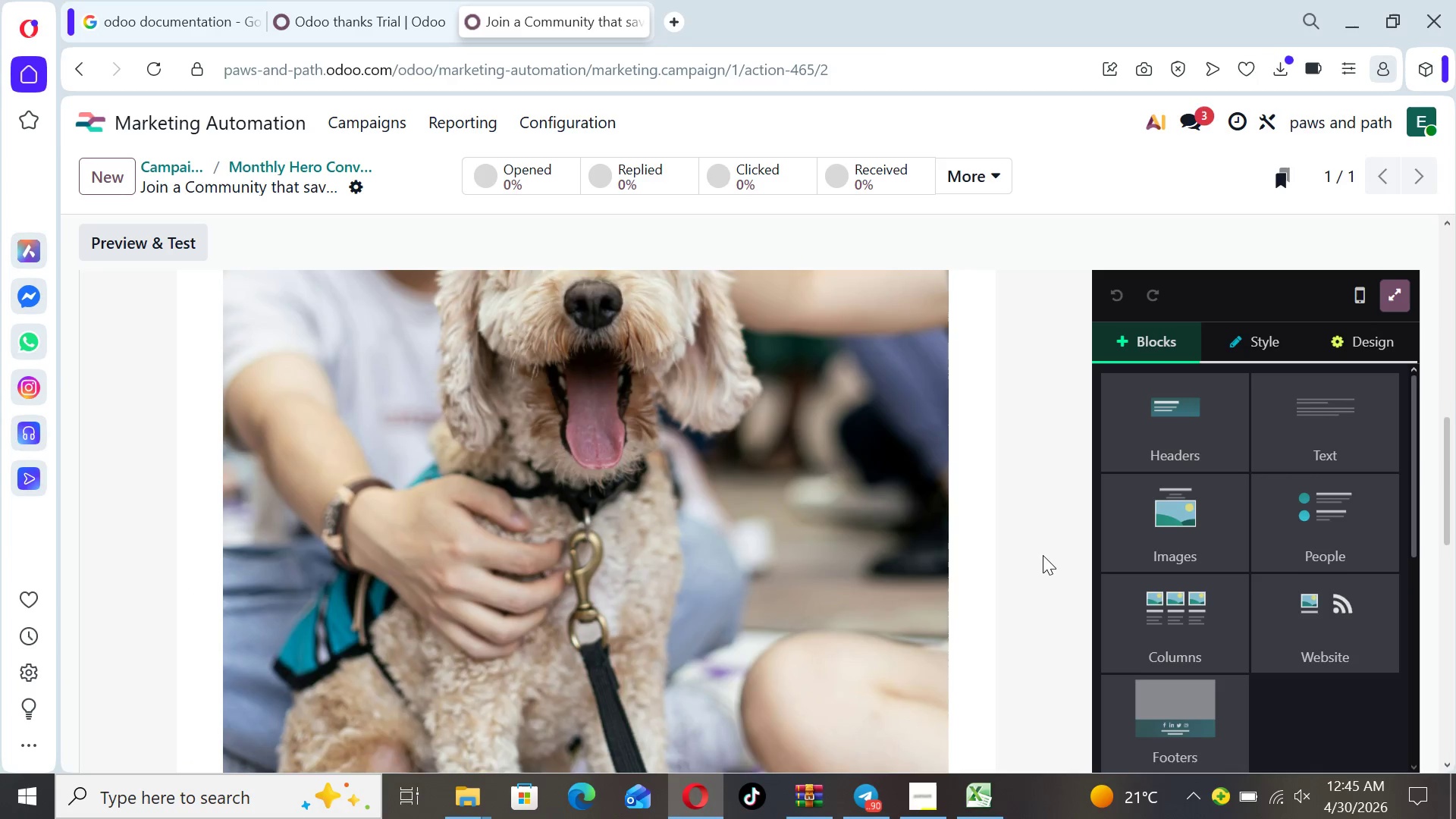 
key(ArrowDown)
 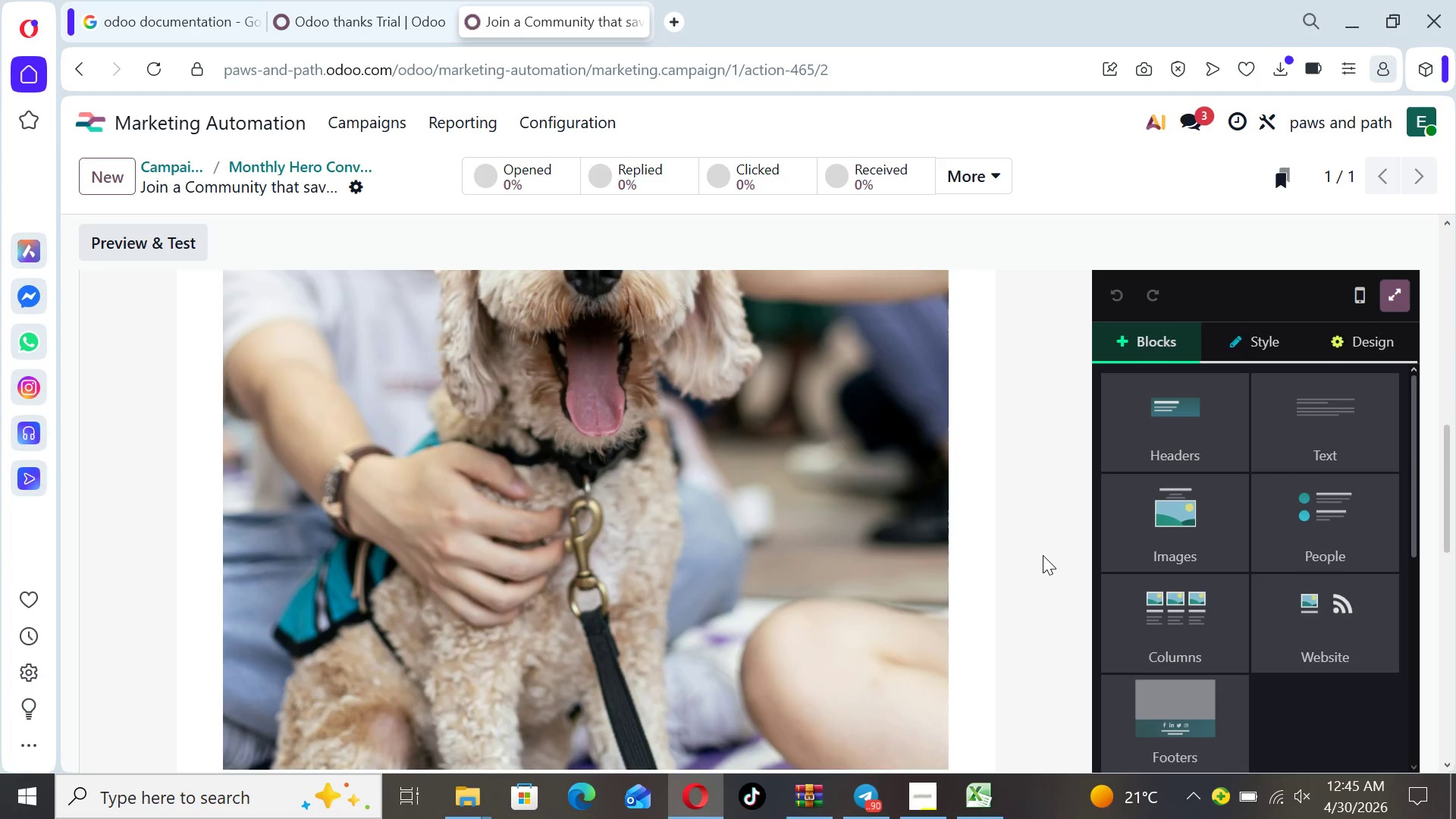 
key(ArrowDown)
 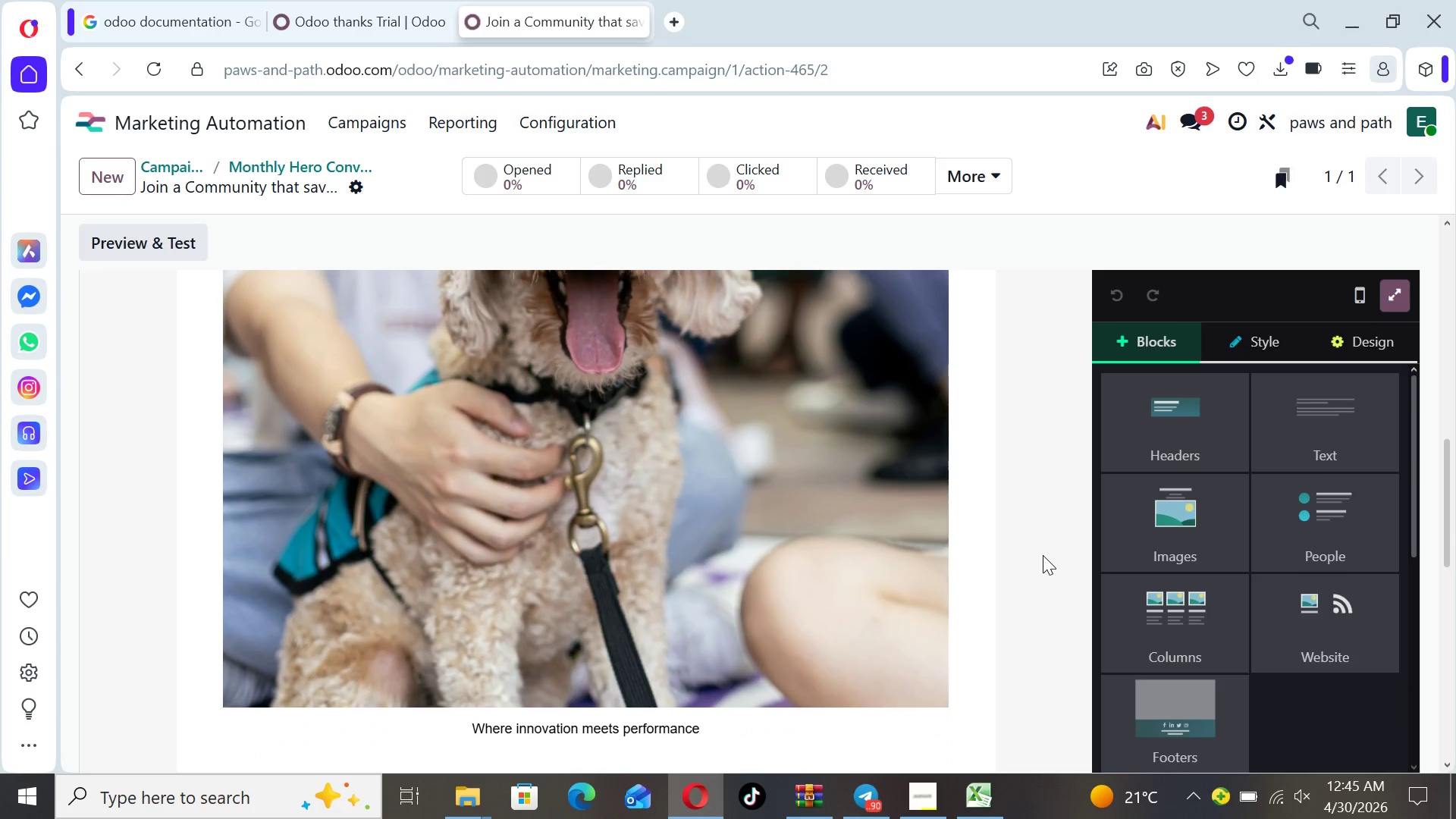 
key(ArrowDown)
 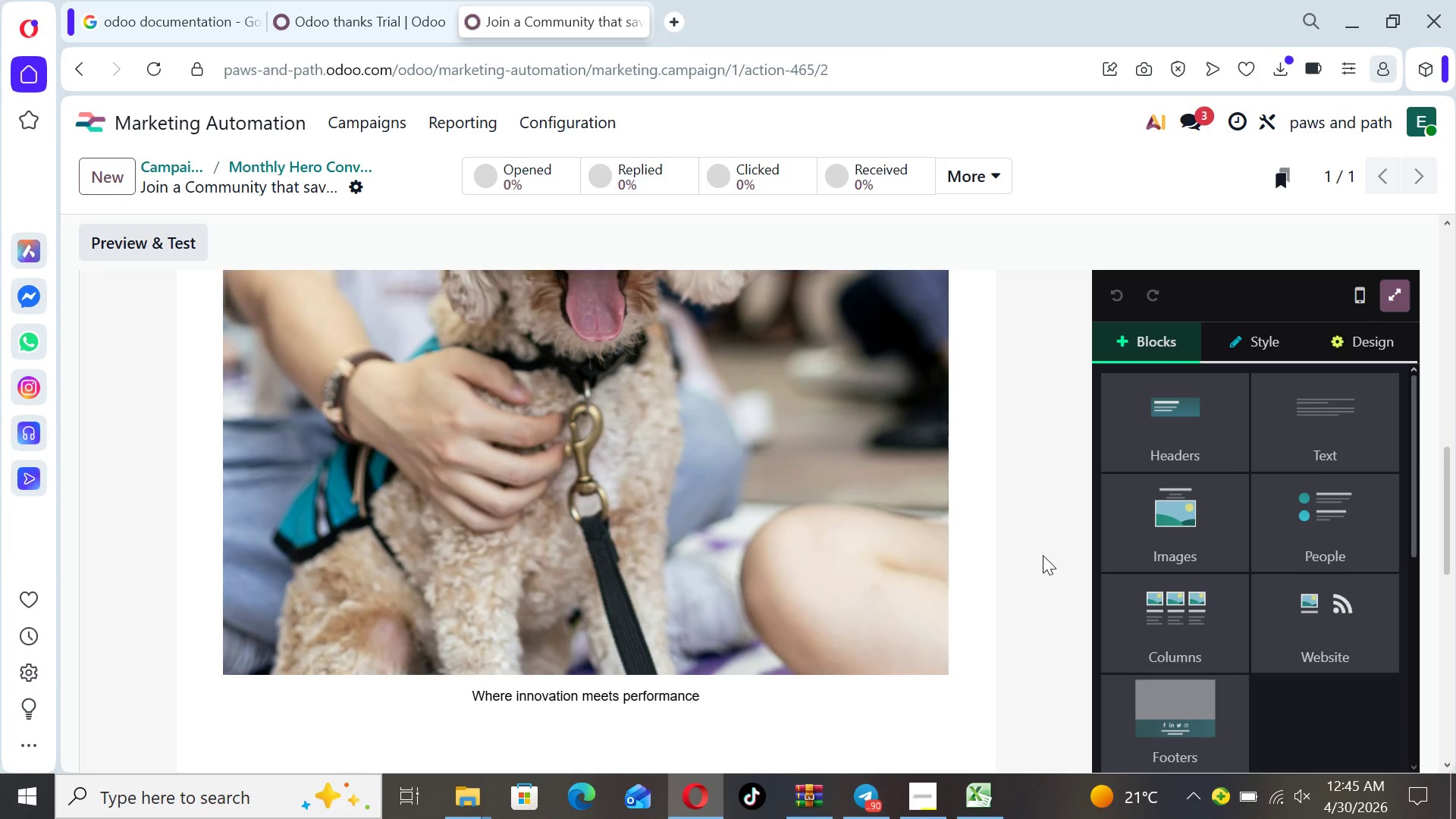 
key(ArrowDown)
 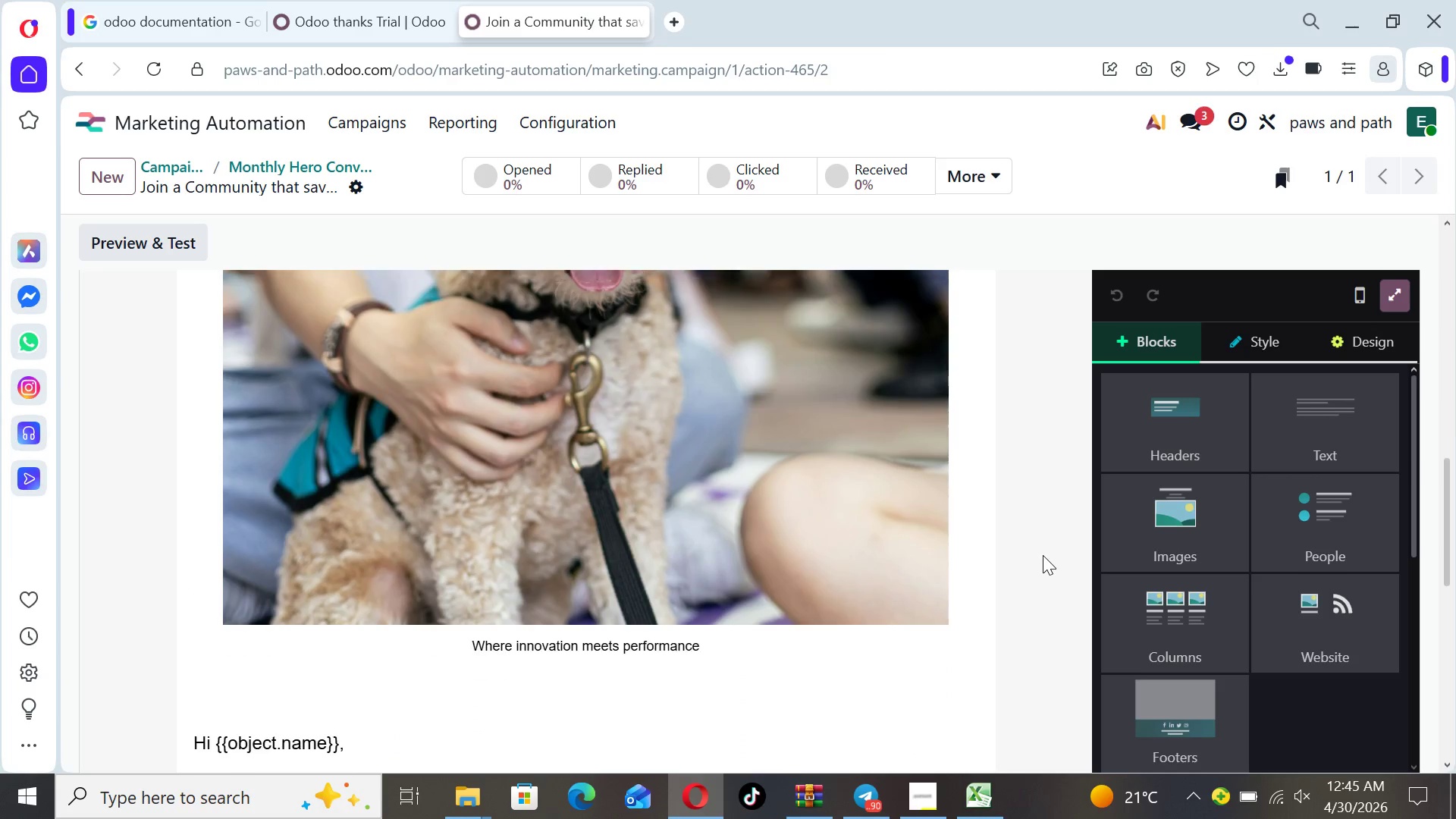 
key(ArrowDown)
 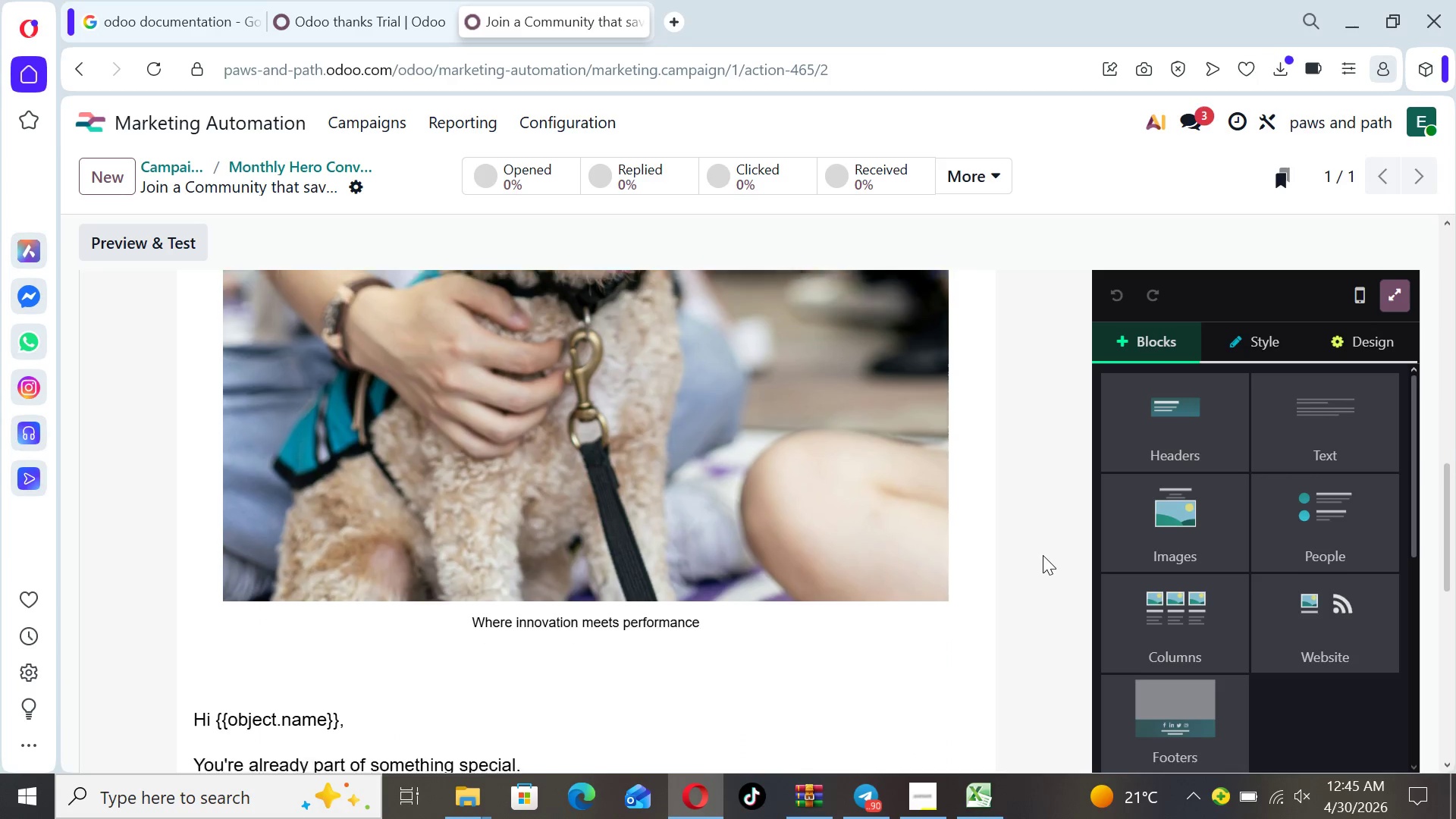 
key(ArrowDown)
 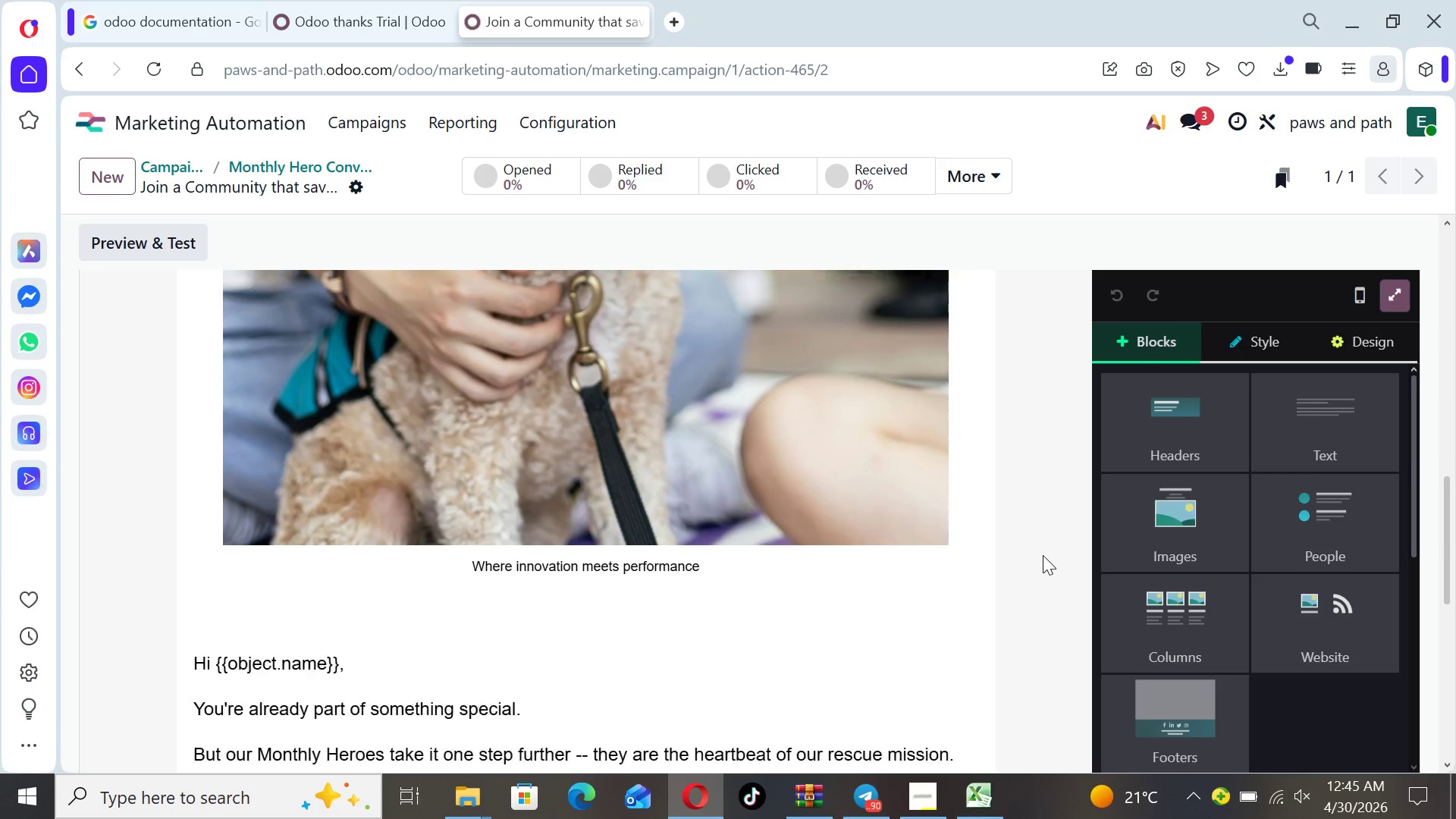 
key(ArrowDown)
 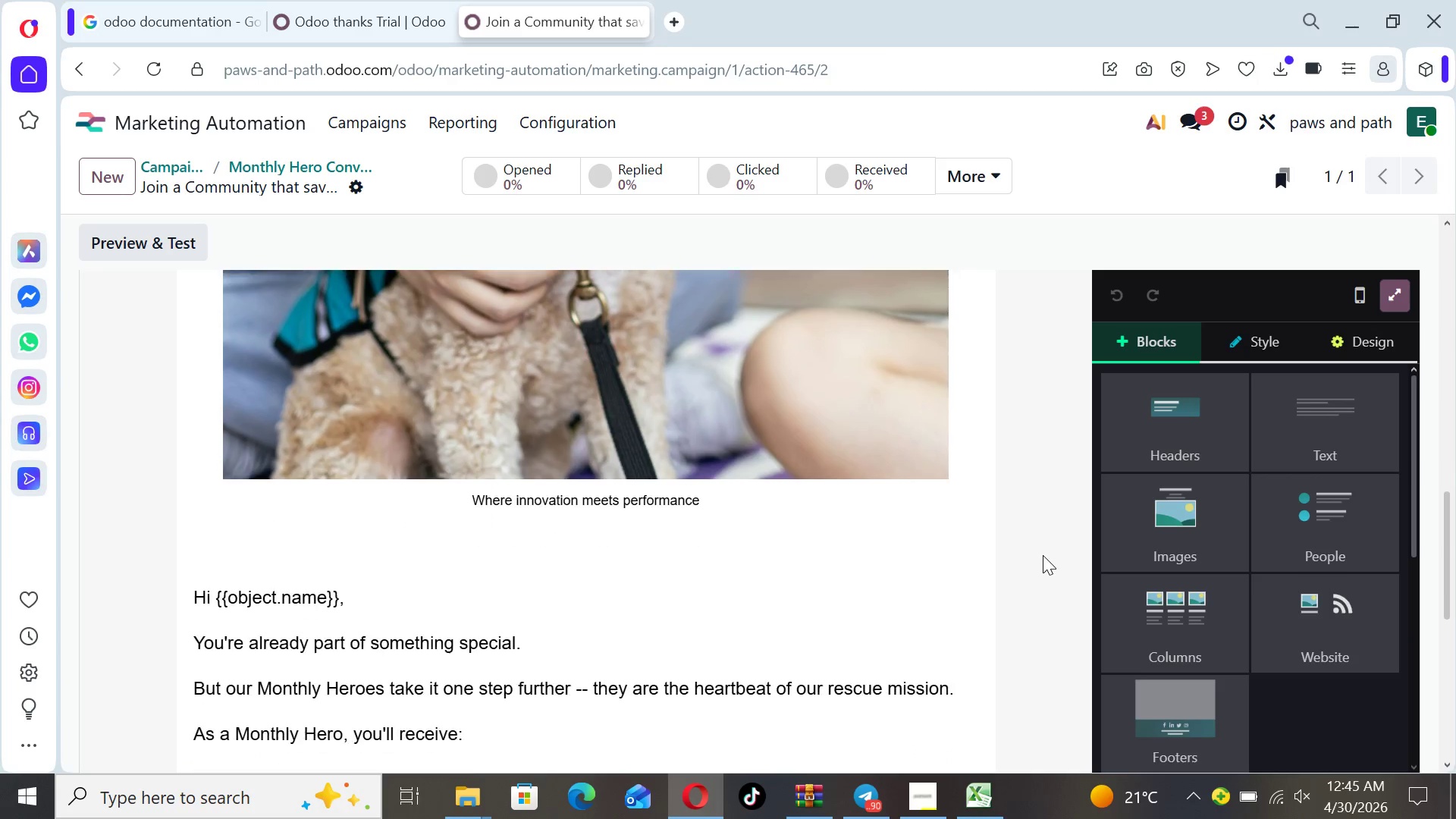 
key(ArrowDown)
 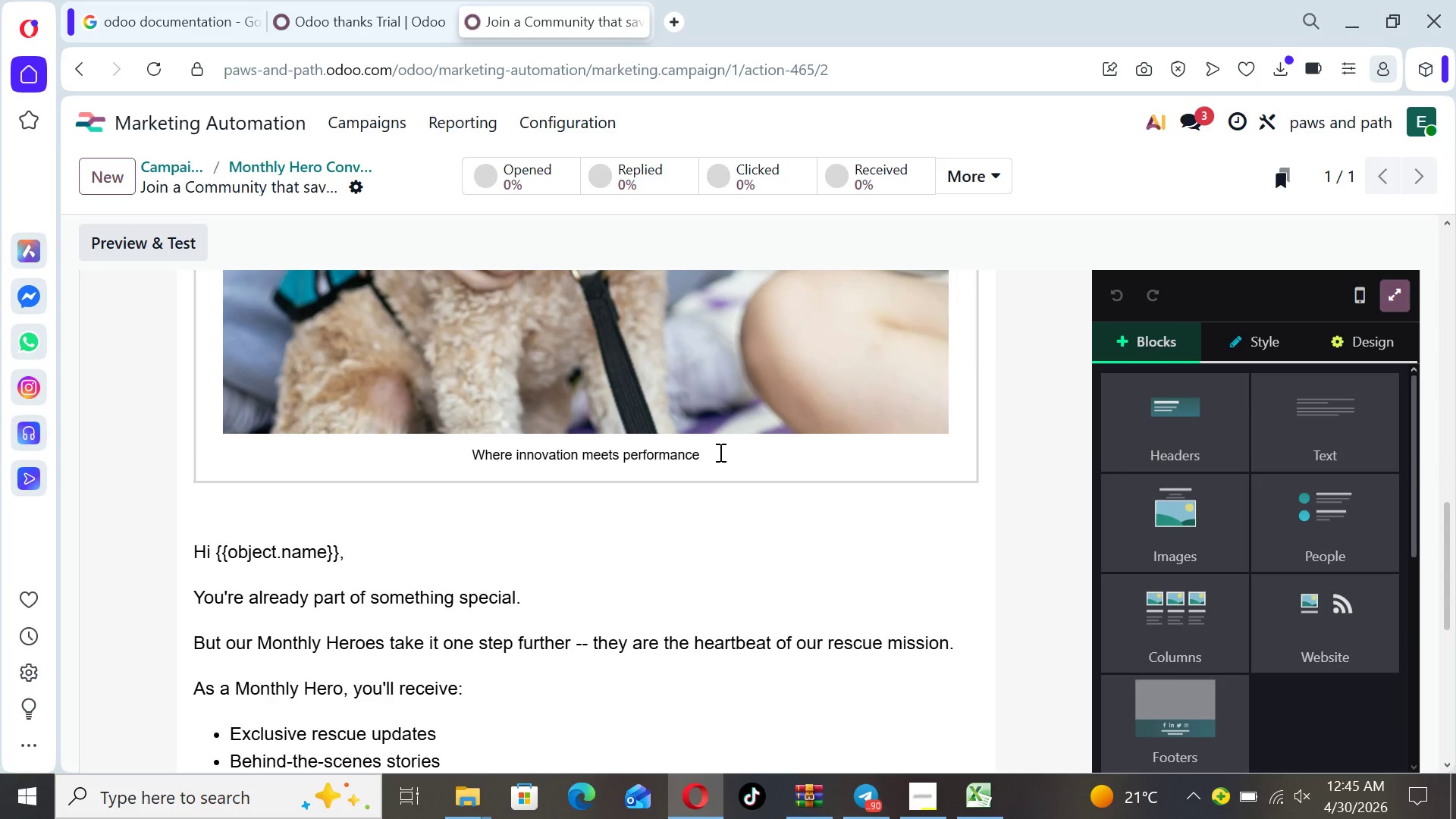 
left_click_drag(start_coordinate=[713, 451], to_coordinate=[472, 453])
 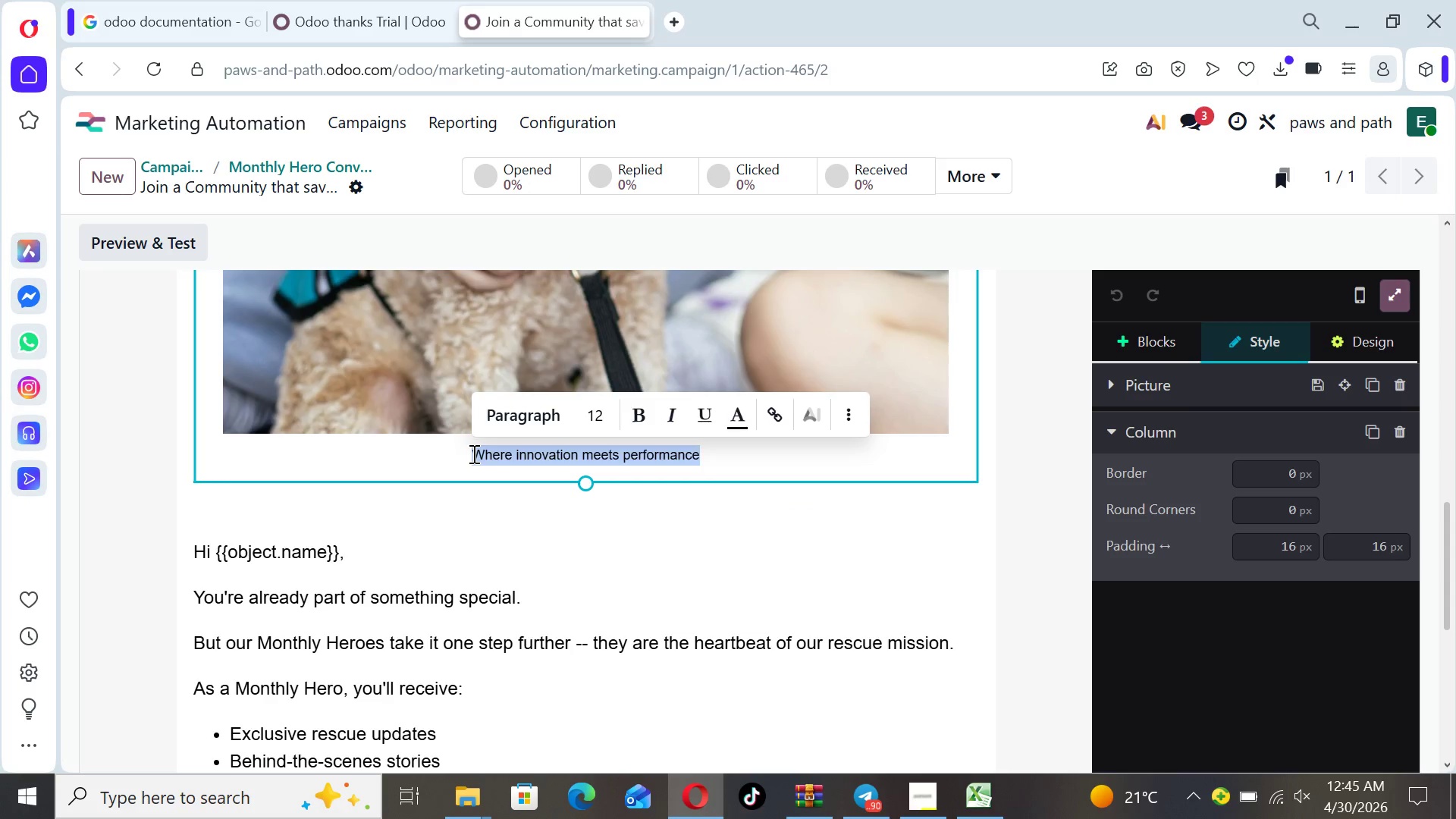 
key(Backspace)
 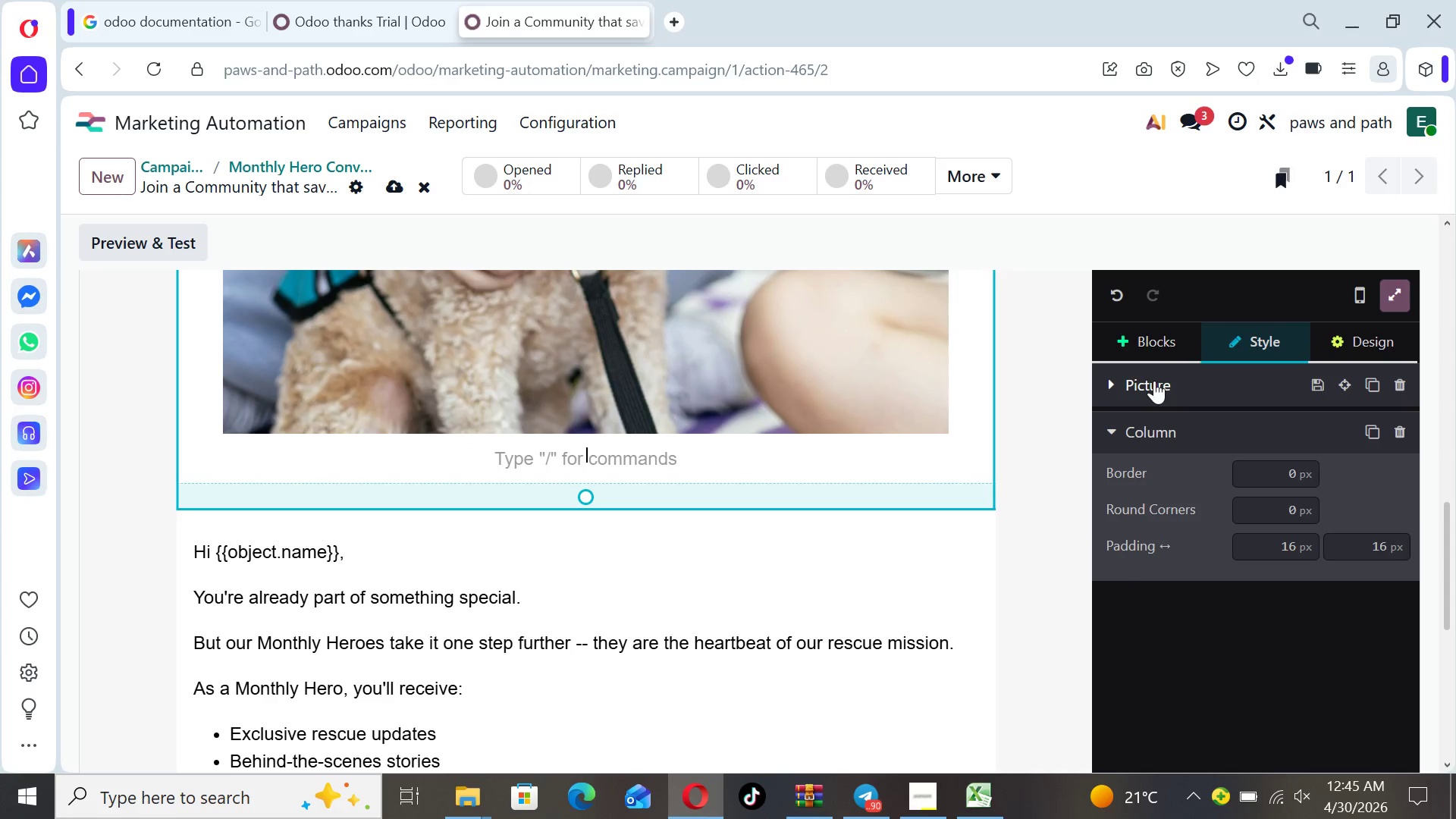 
left_click([1157, 348])
 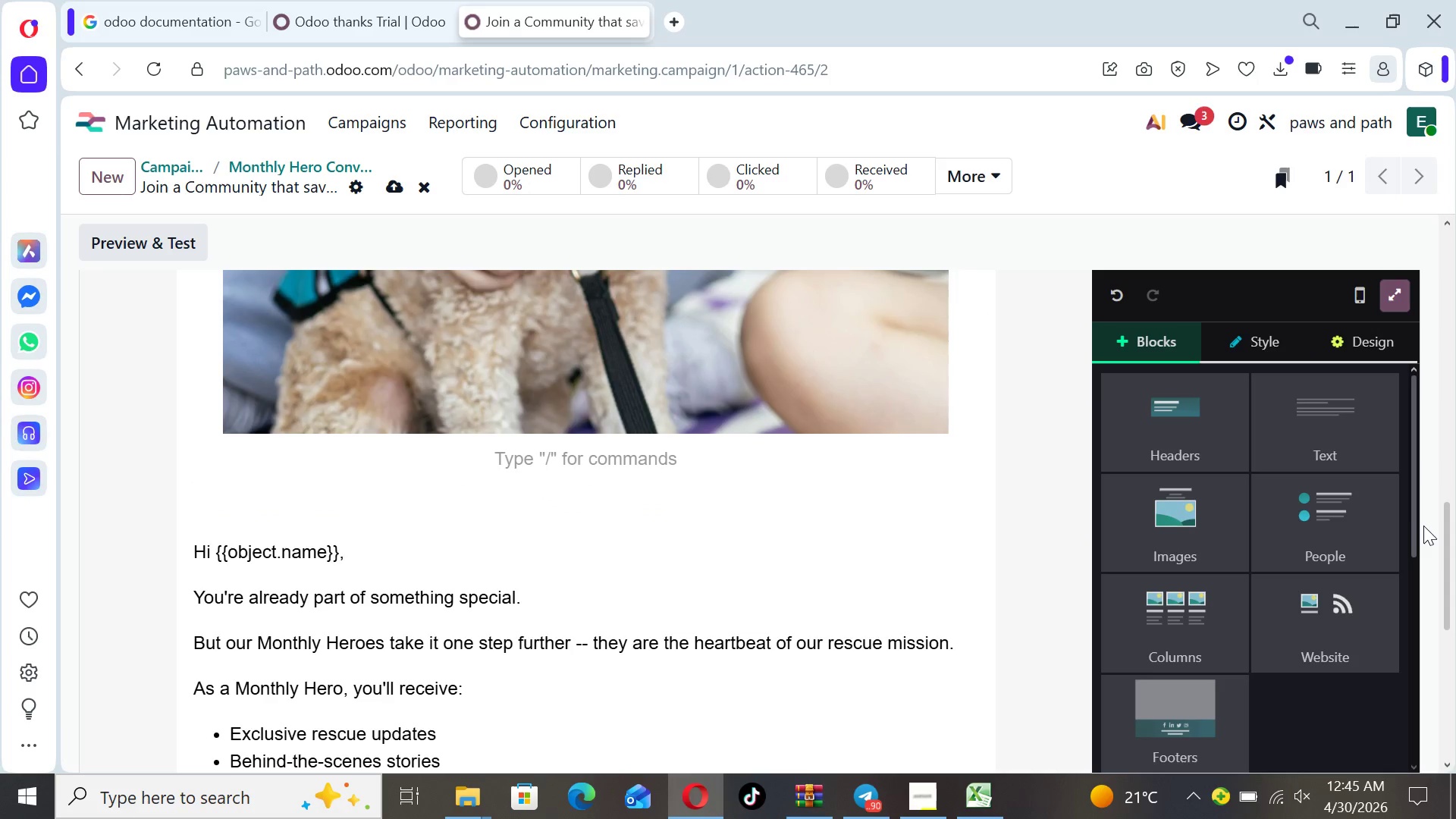 
left_click_drag(start_coordinate=[1414, 518], to_coordinate=[1389, 653])
 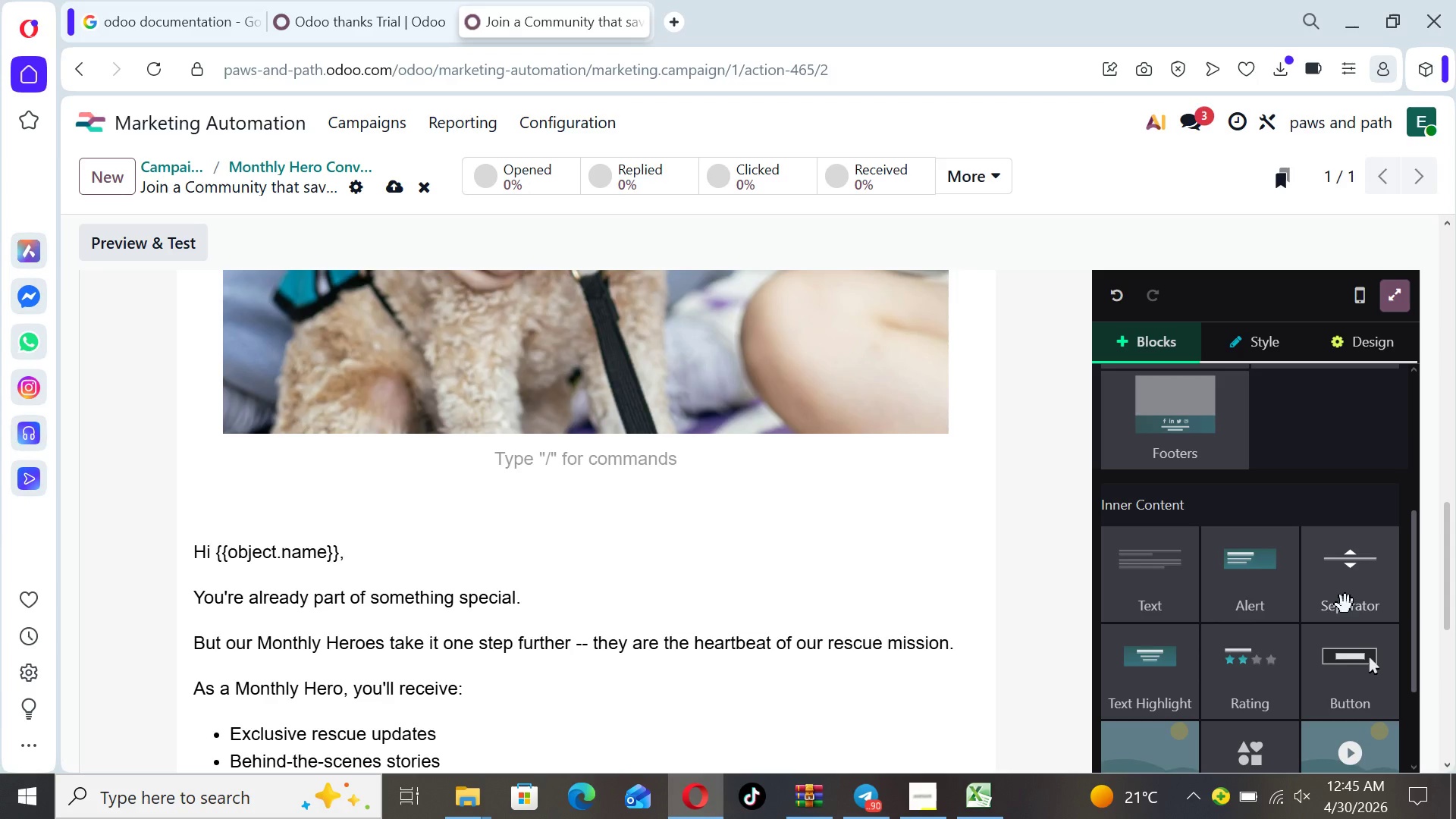 
left_click_drag(start_coordinate=[1345, 604], to_coordinate=[860, 504])
 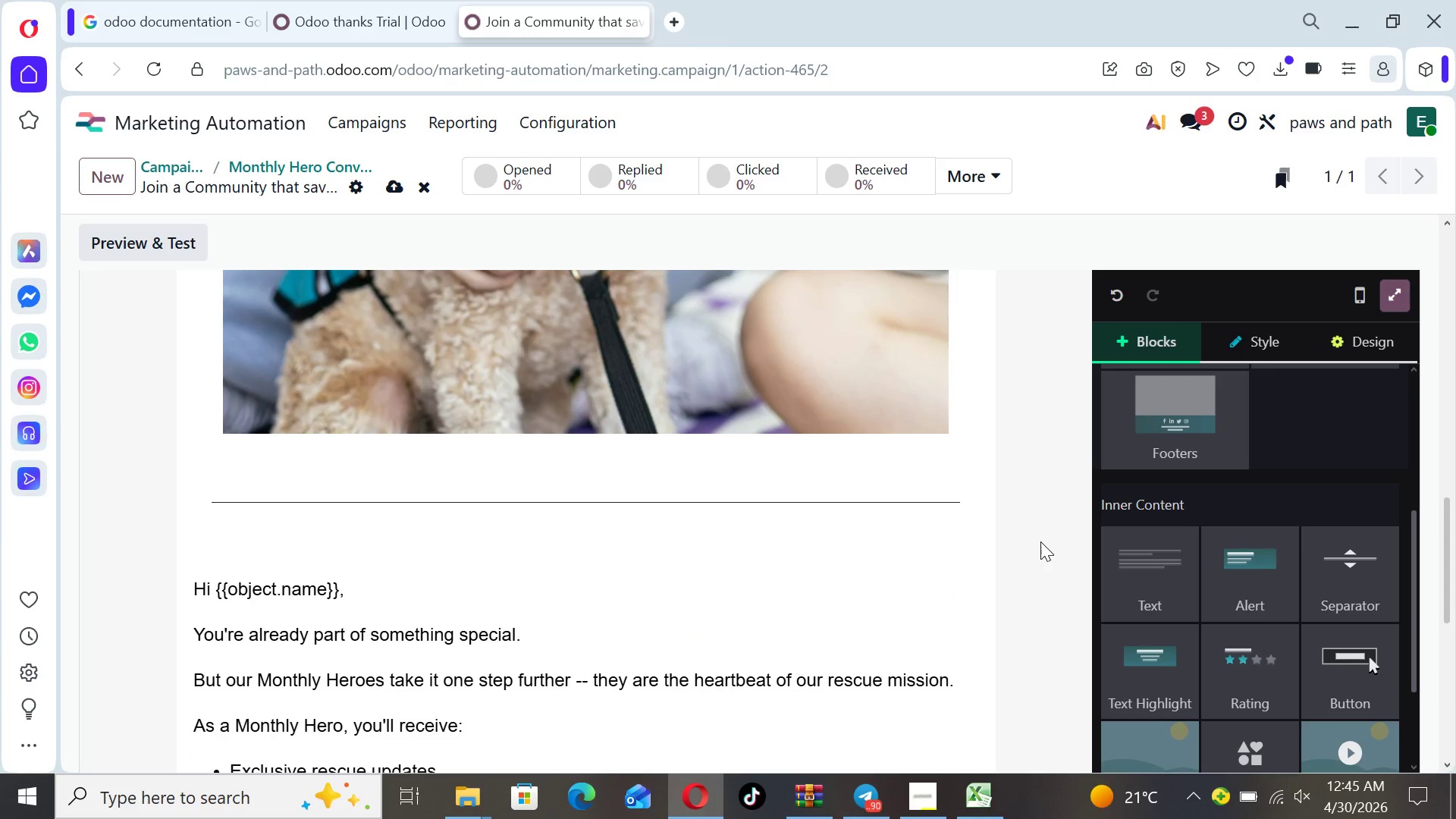 
left_click([1040, 541])
 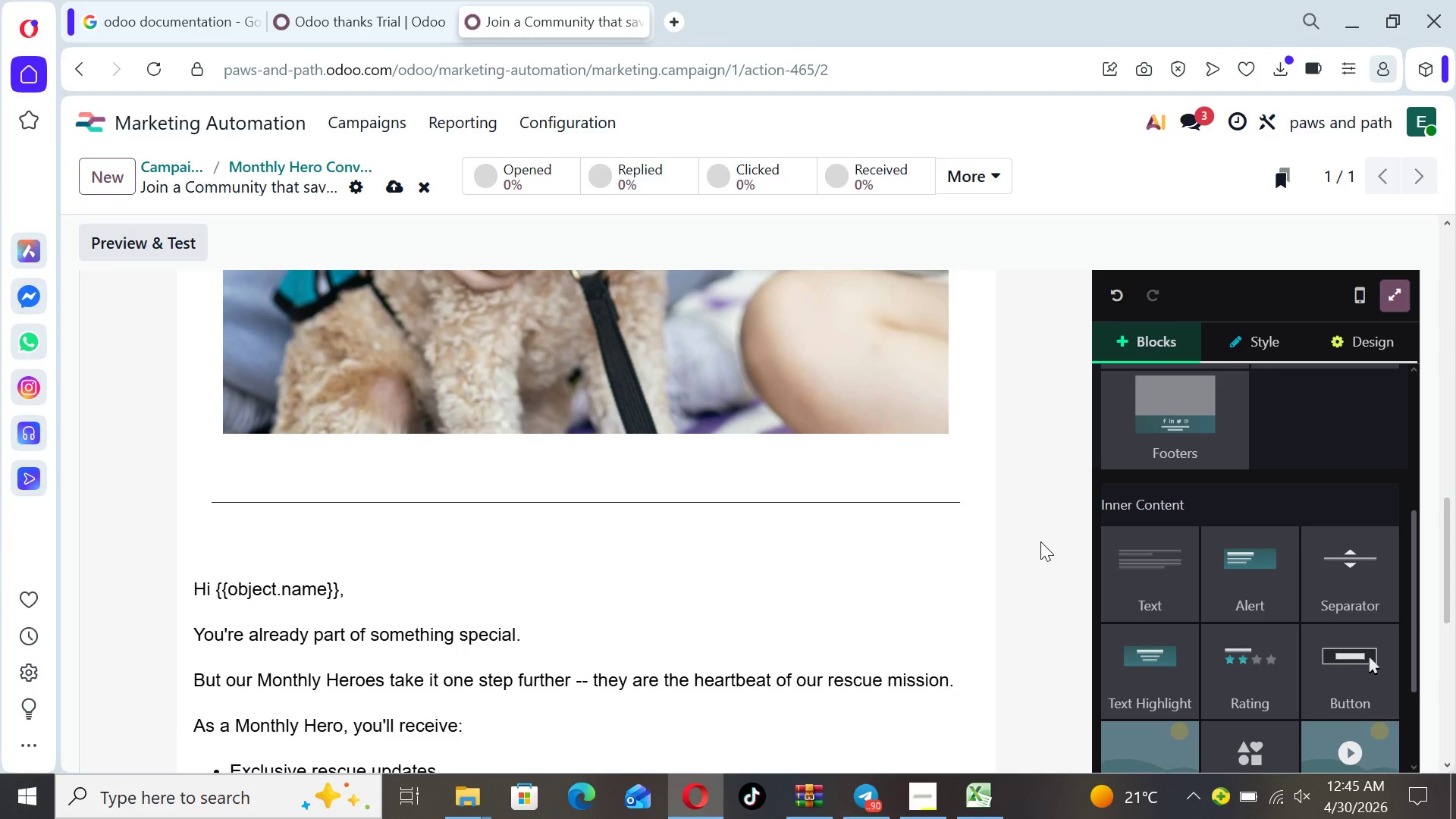 
key(ArrowDown)
 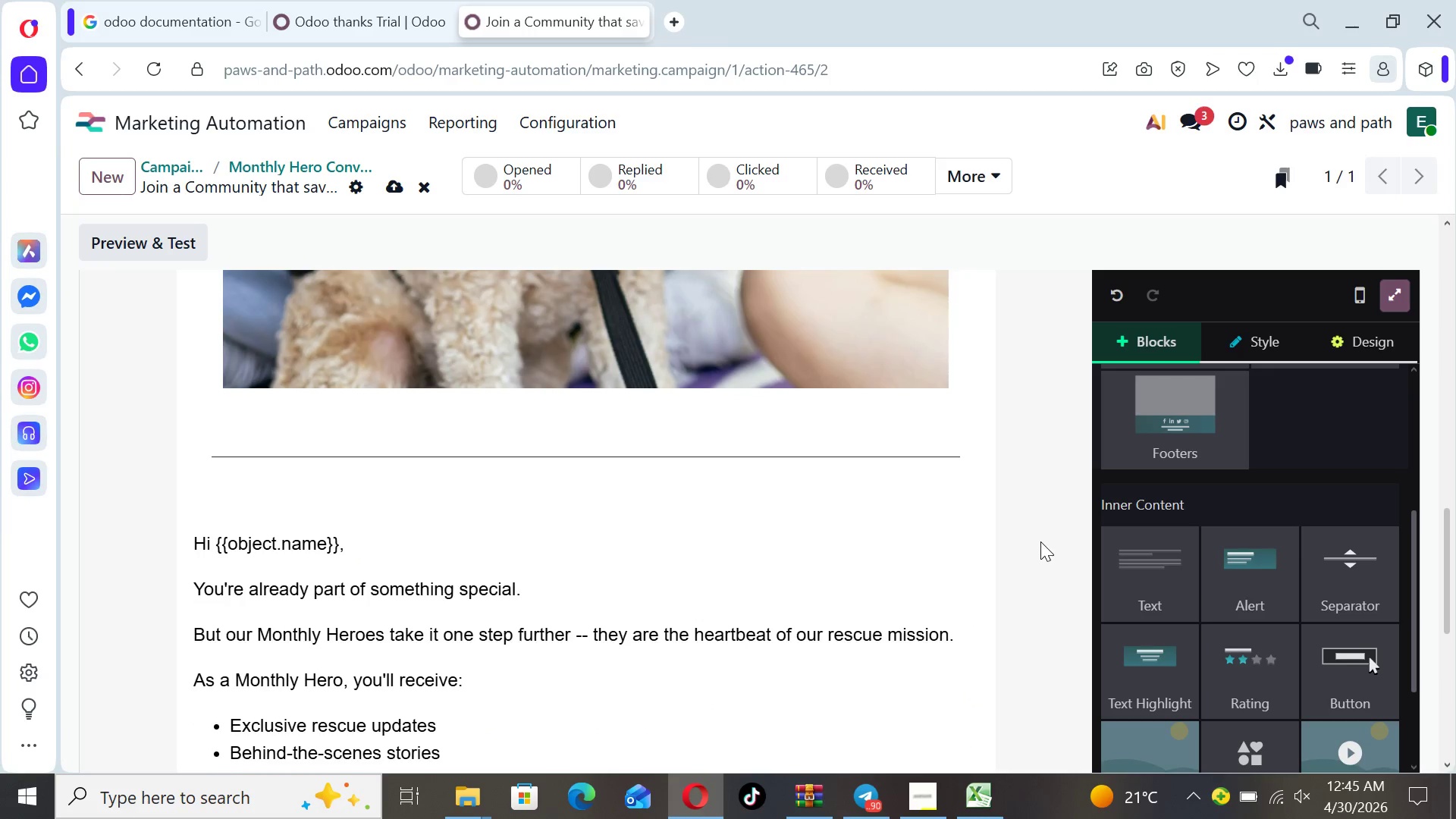 
hold_key(key=ArrowDown, duration=0.44)
 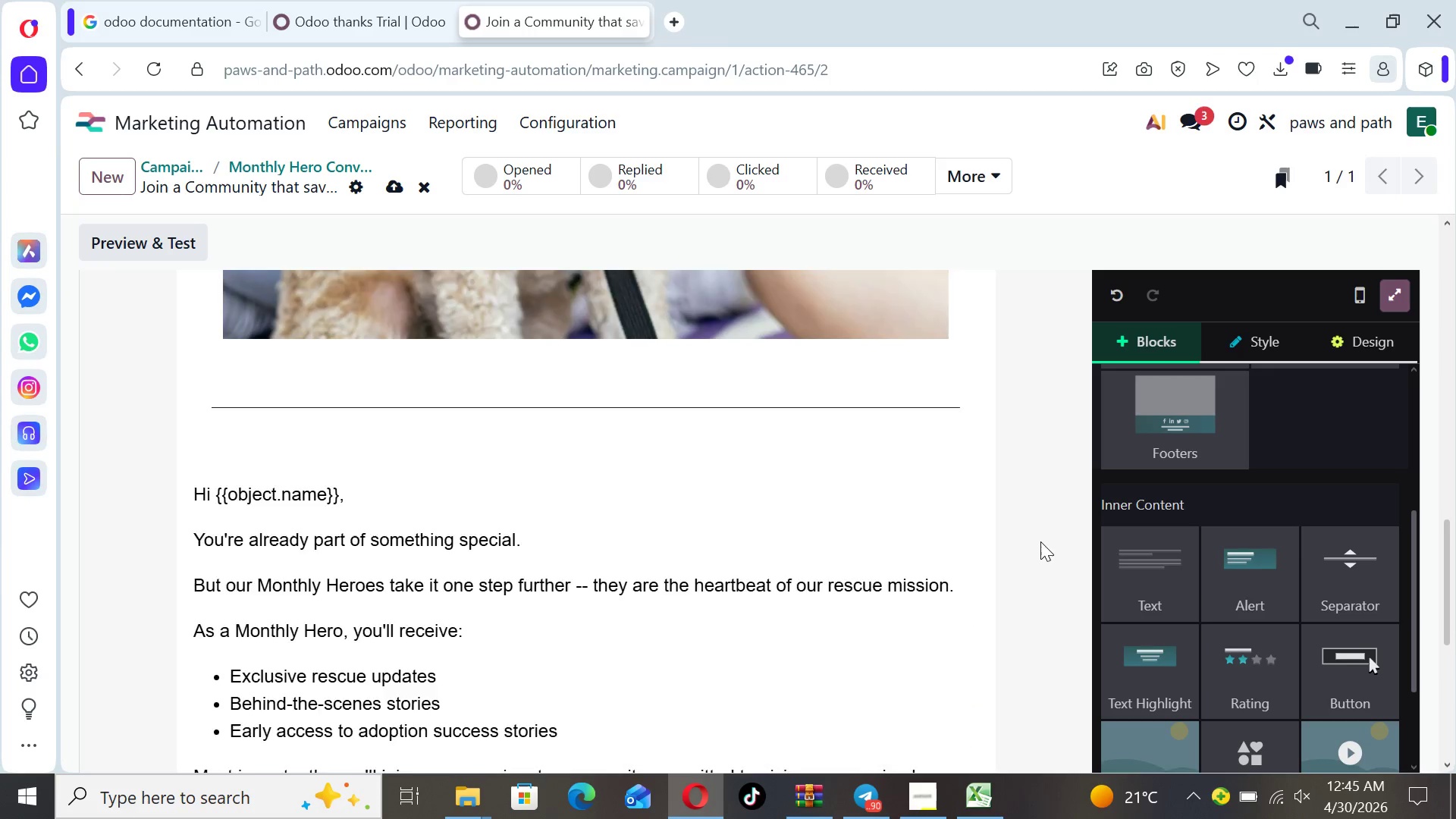 
key(ArrowDown)
 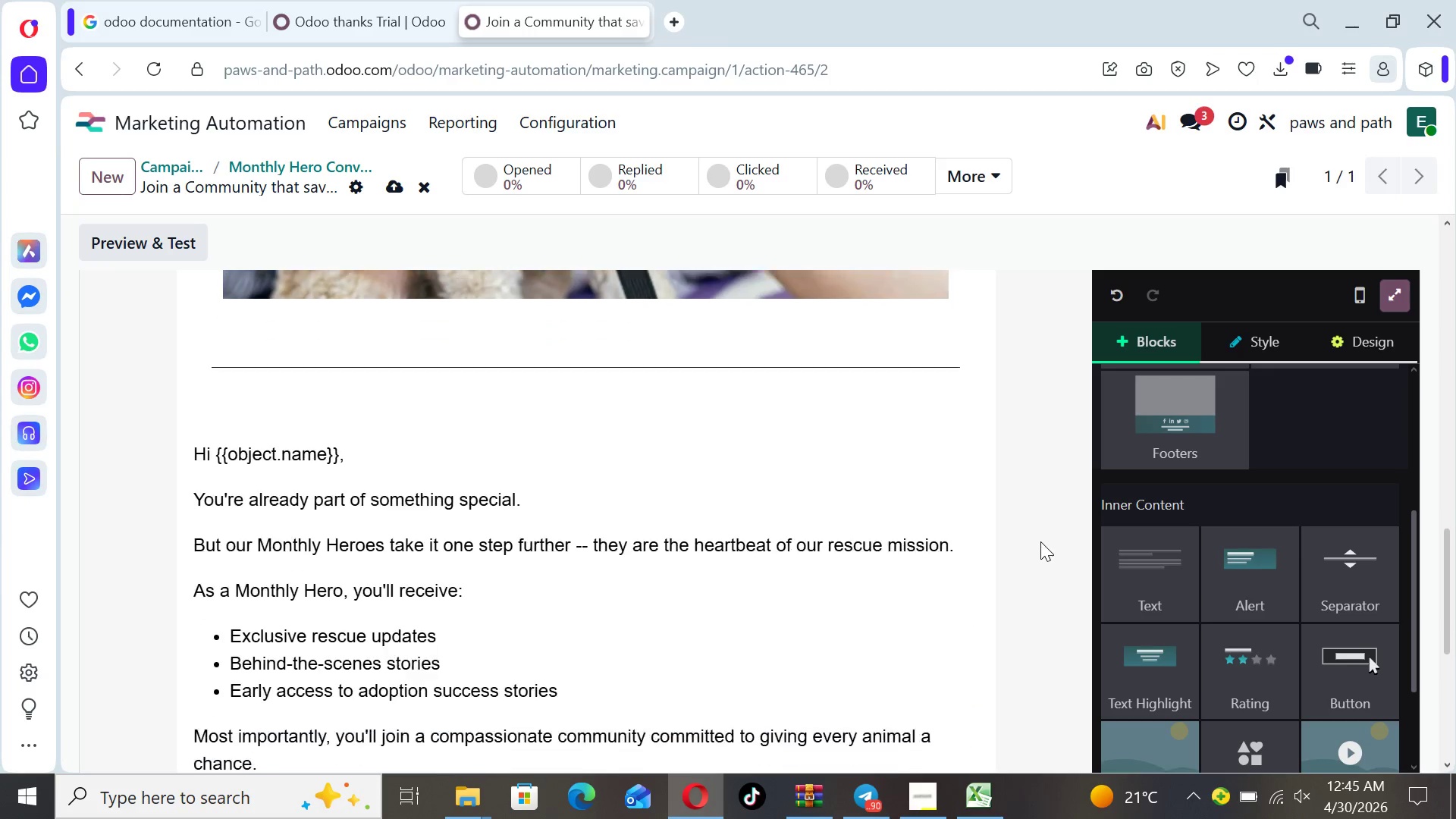 
key(ArrowDown)
 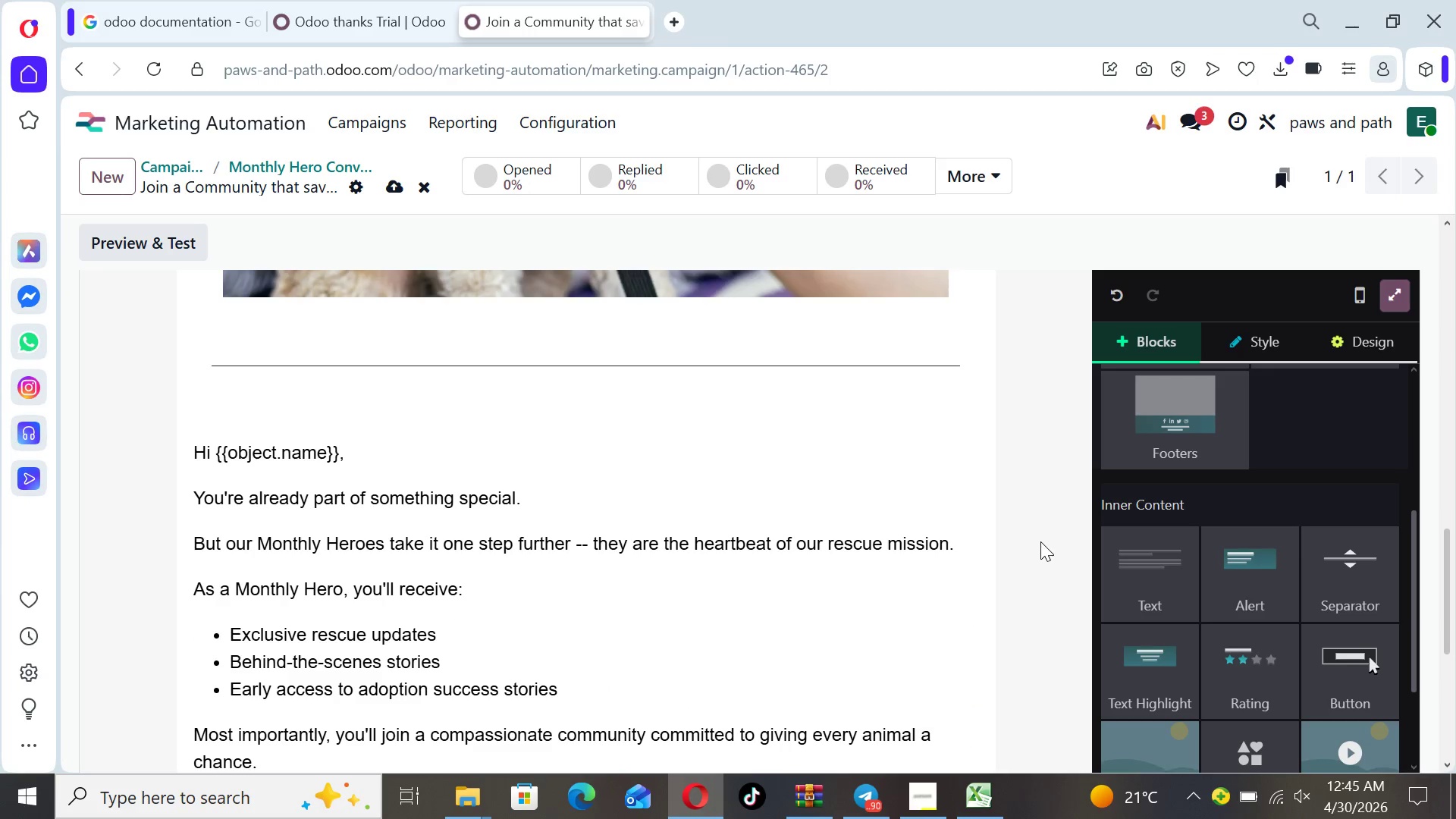 
key(ArrowDown)
 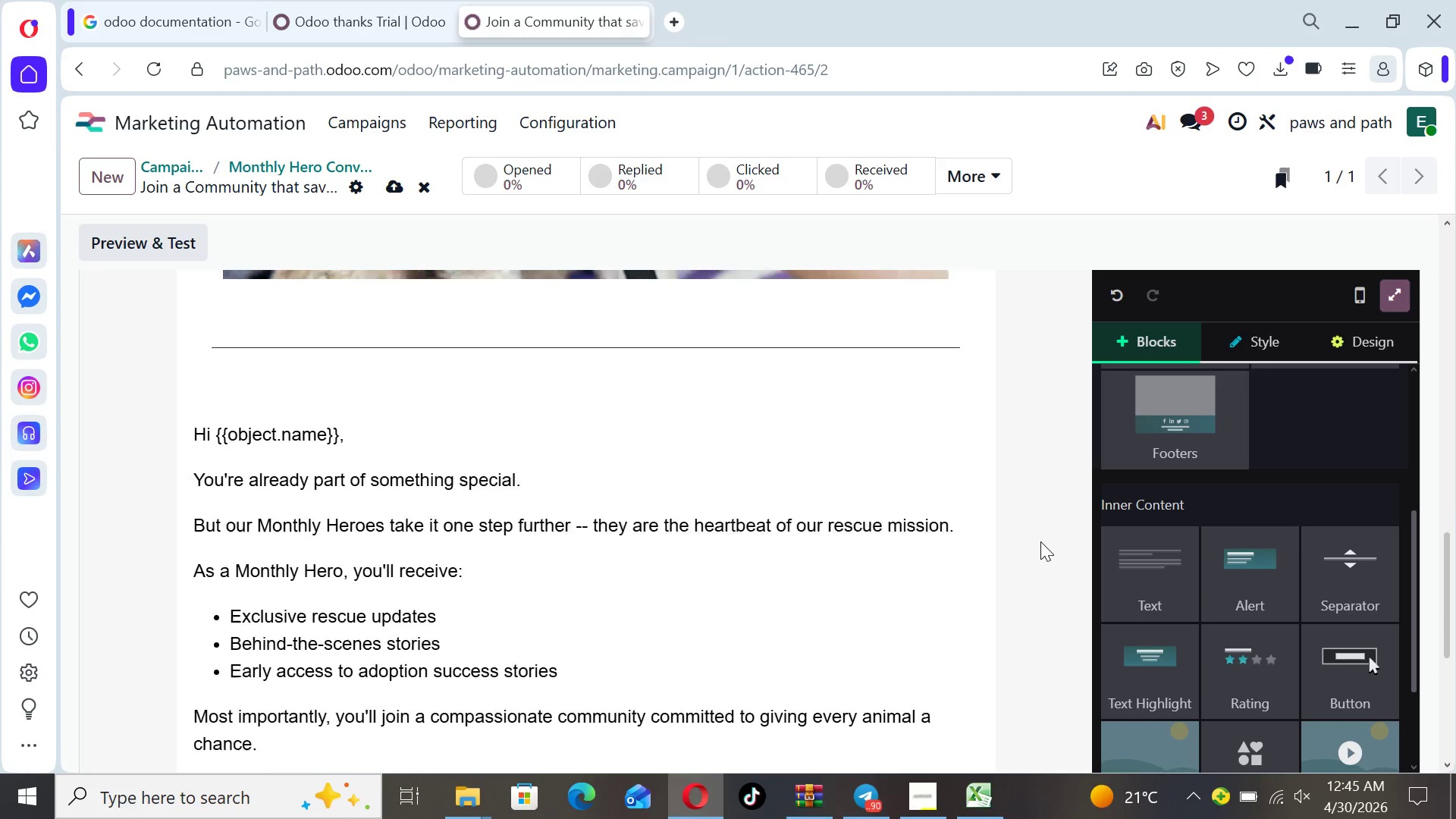 
key(ArrowDown)
 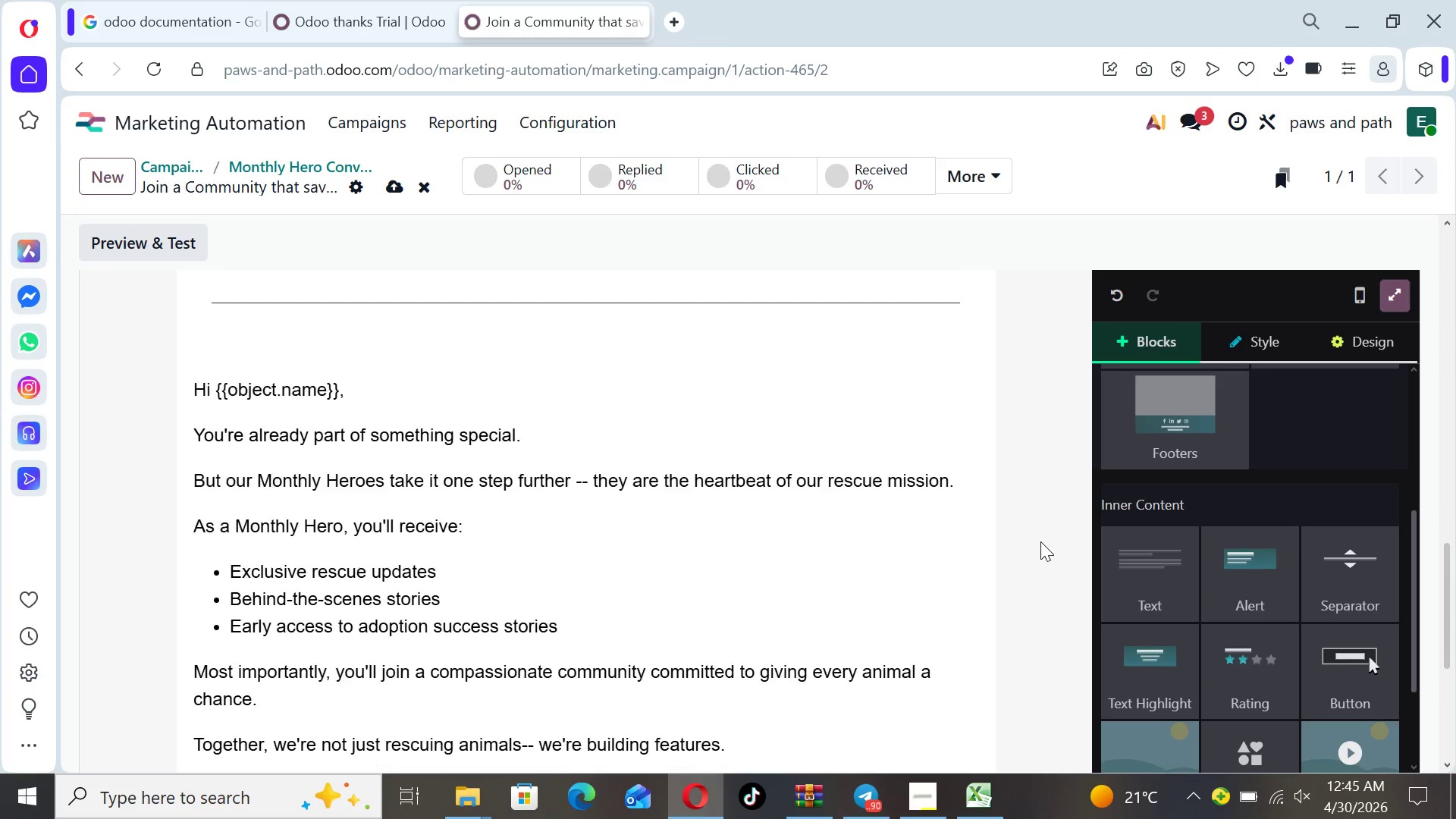 
key(ArrowDown)
 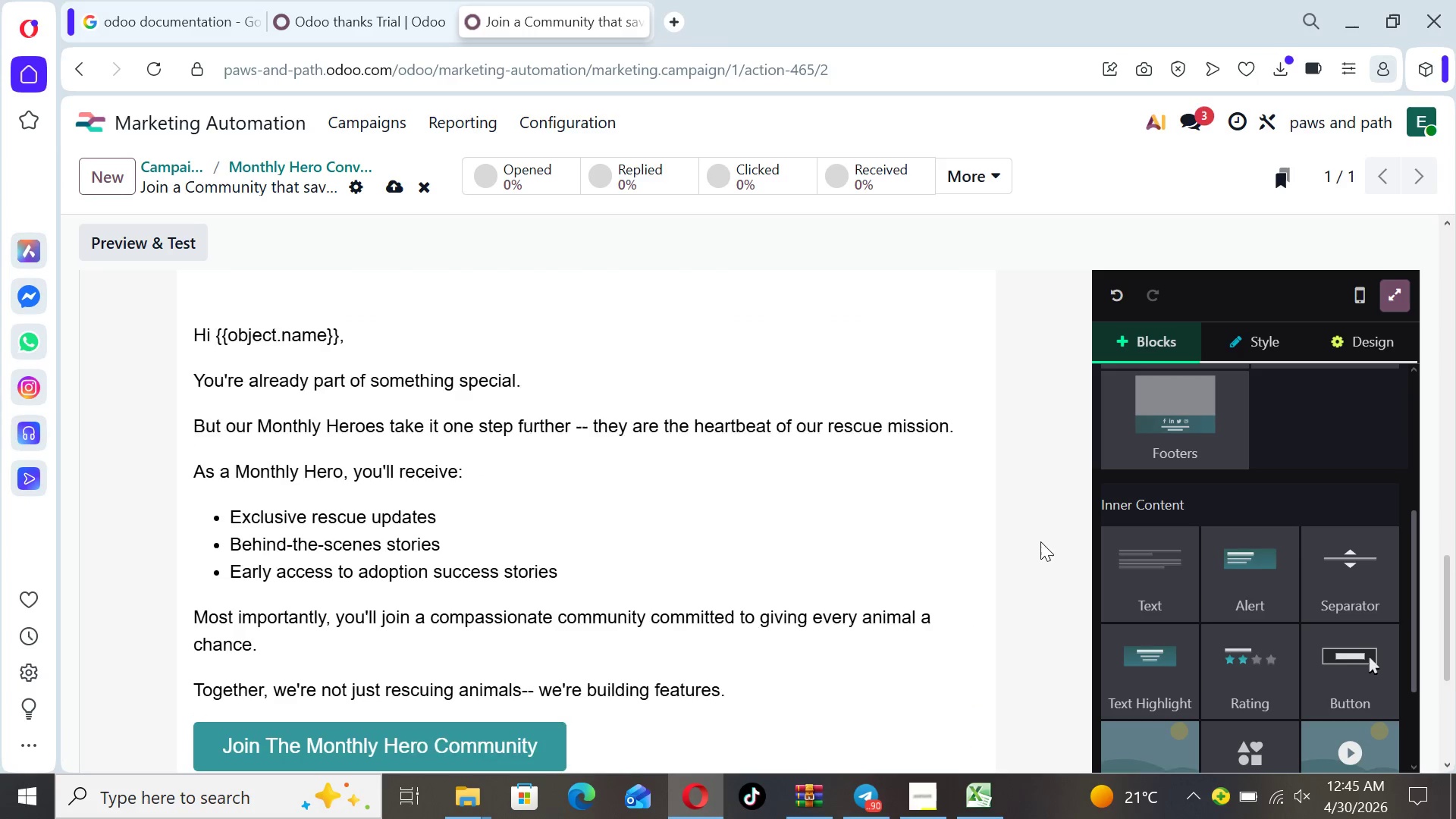 
key(ArrowDown)
 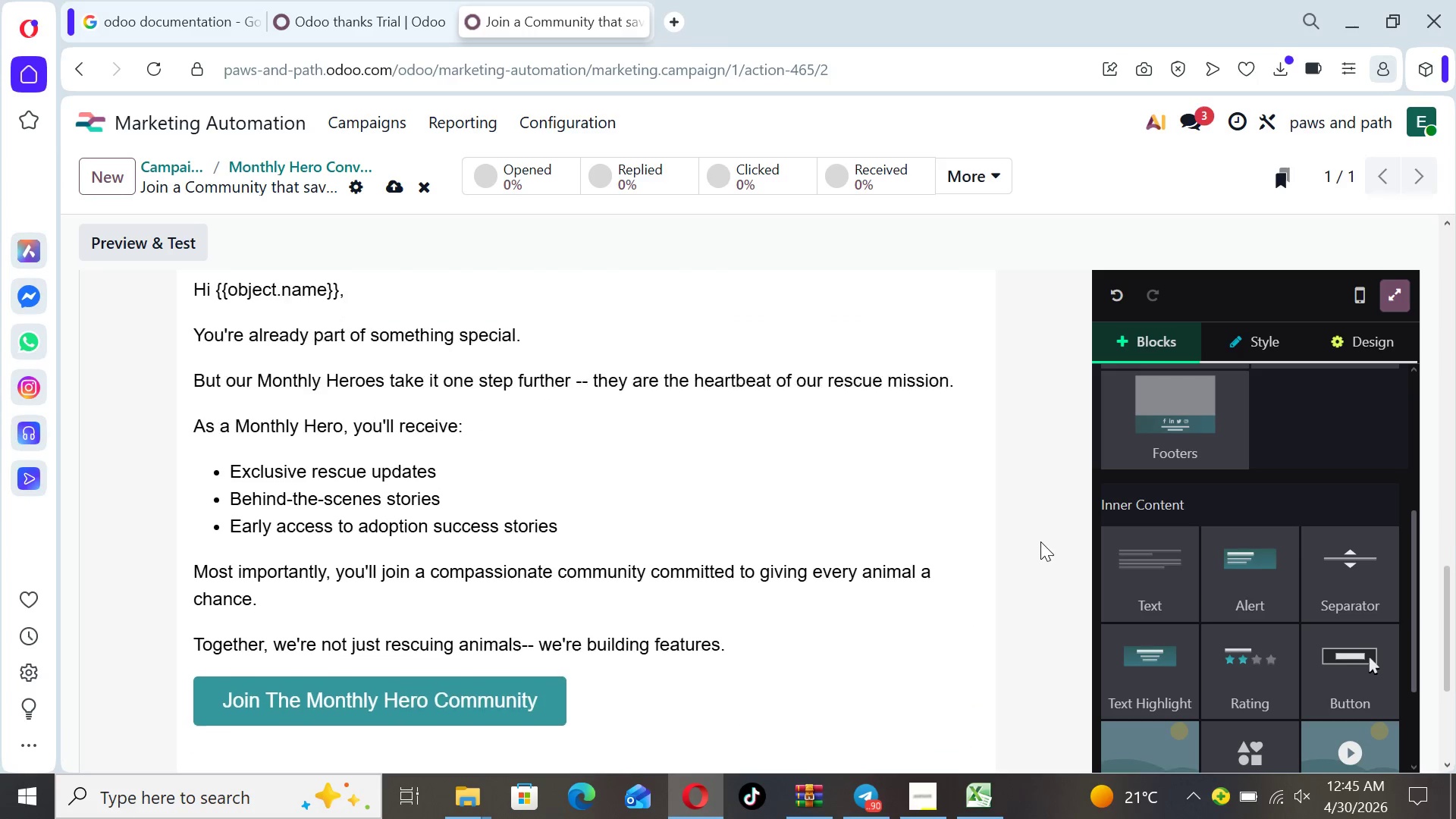 
key(ArrowDown)
 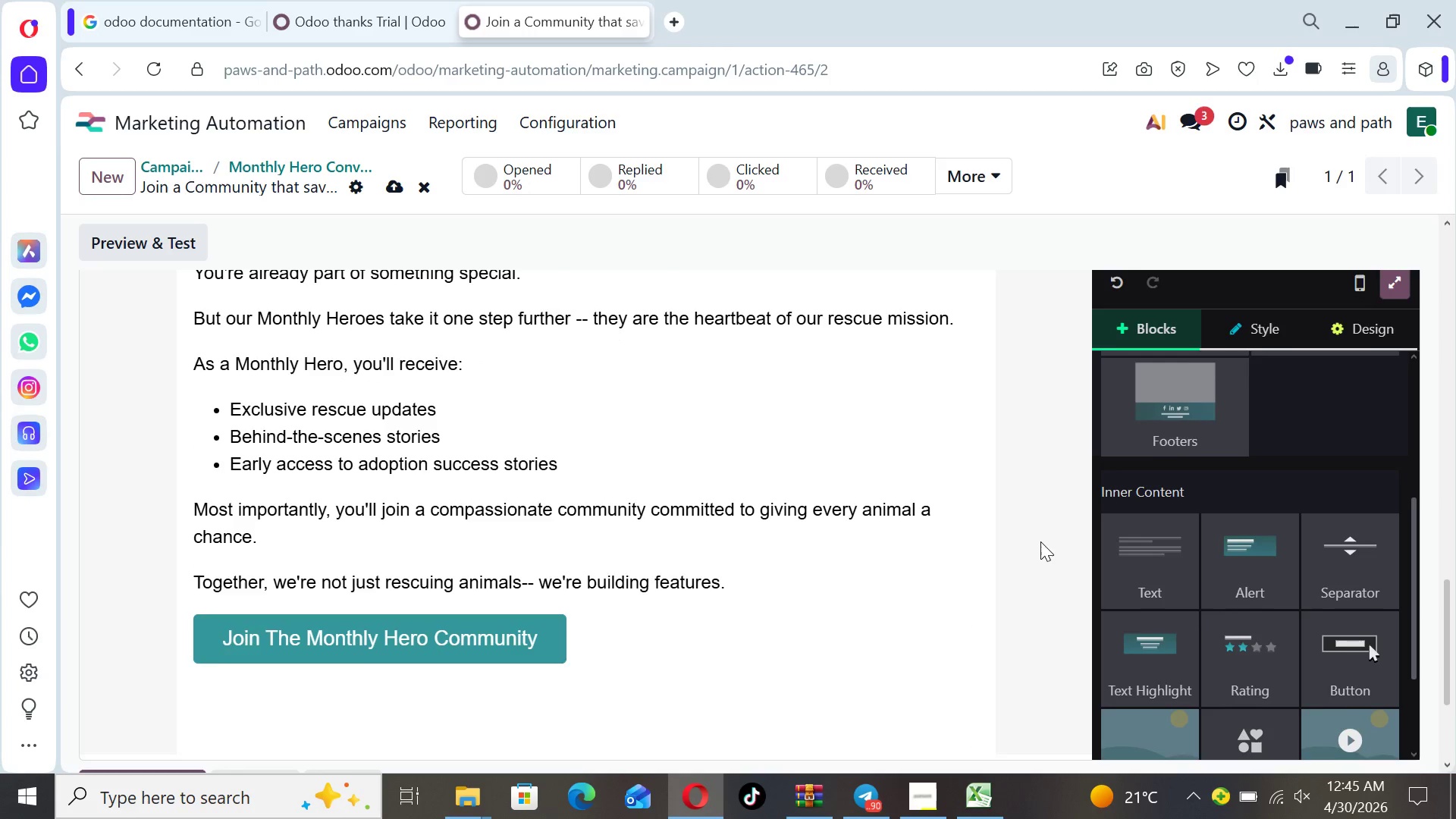 
key(ArrowUp)
 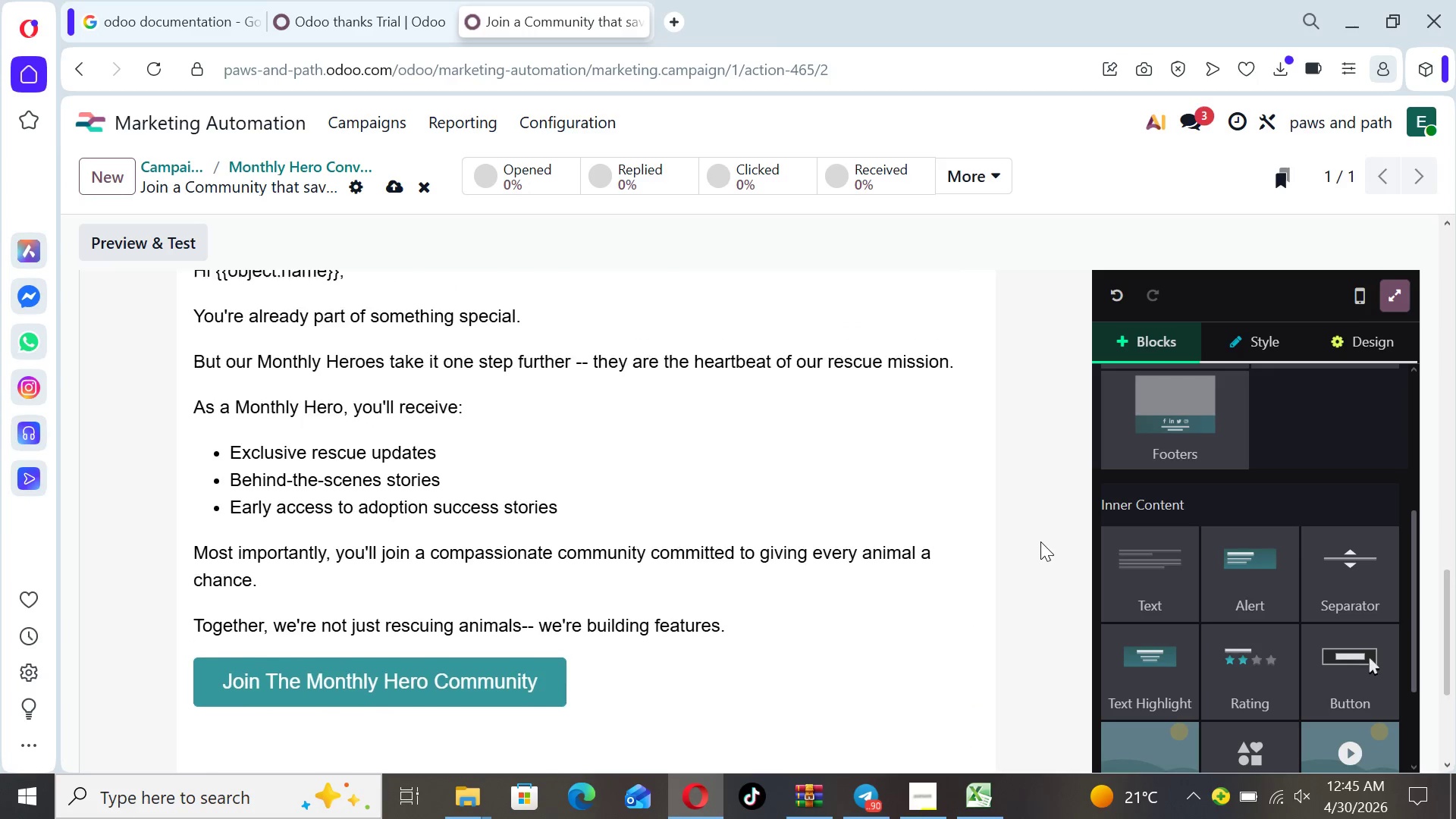 
key(ArrowUp)
 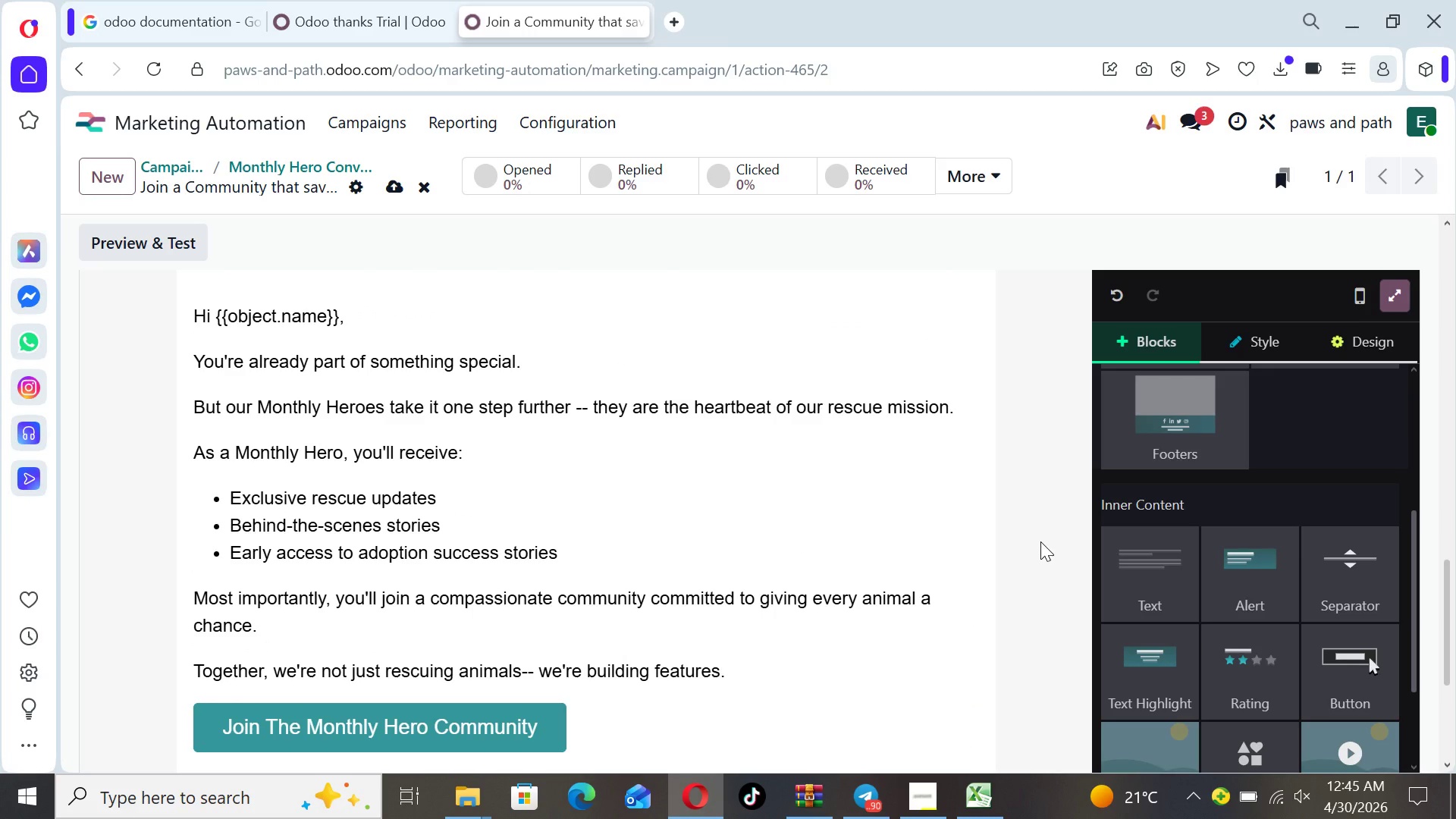 
key(ArrowUp)
 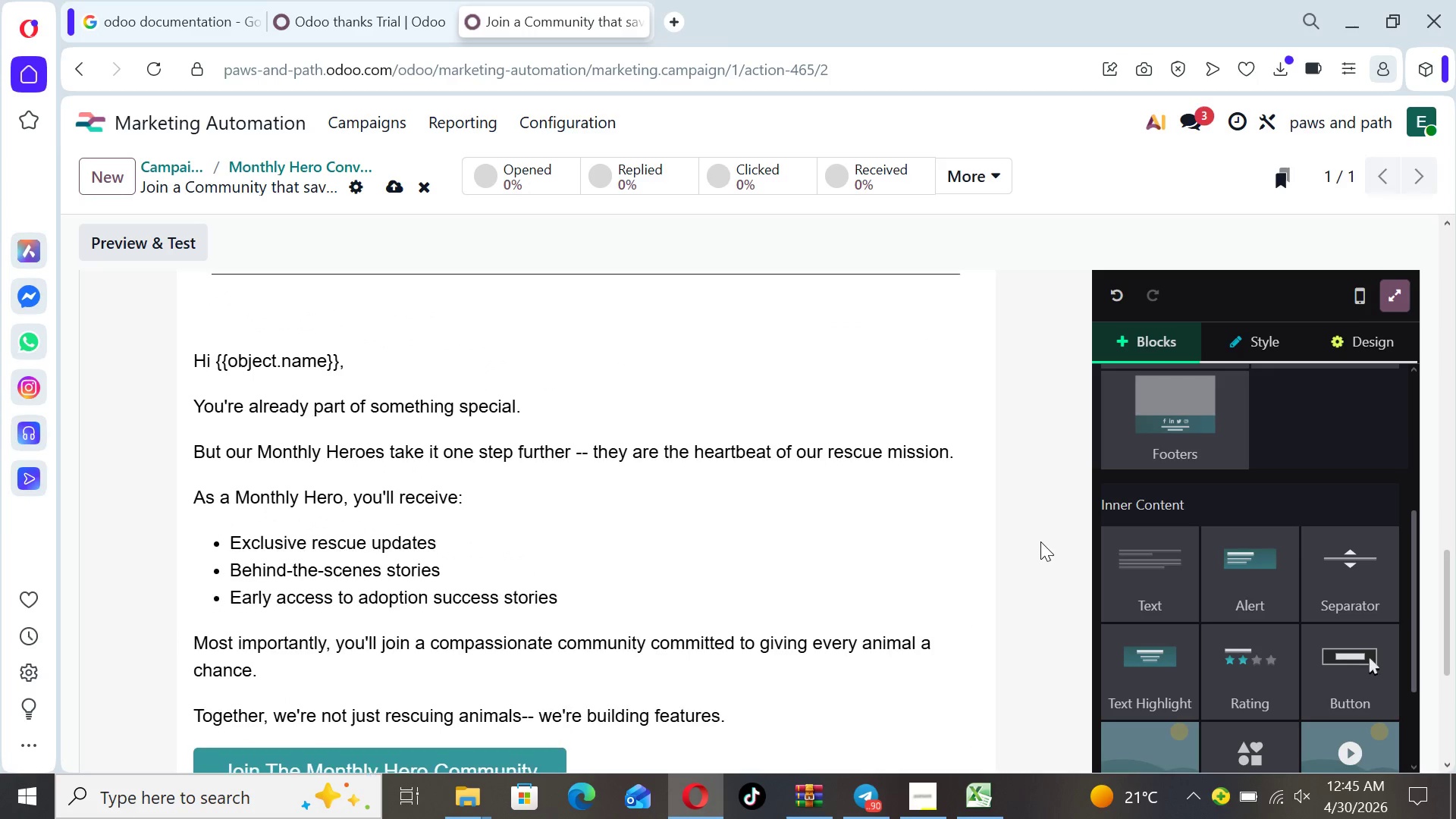 
key(ArrowUp)
 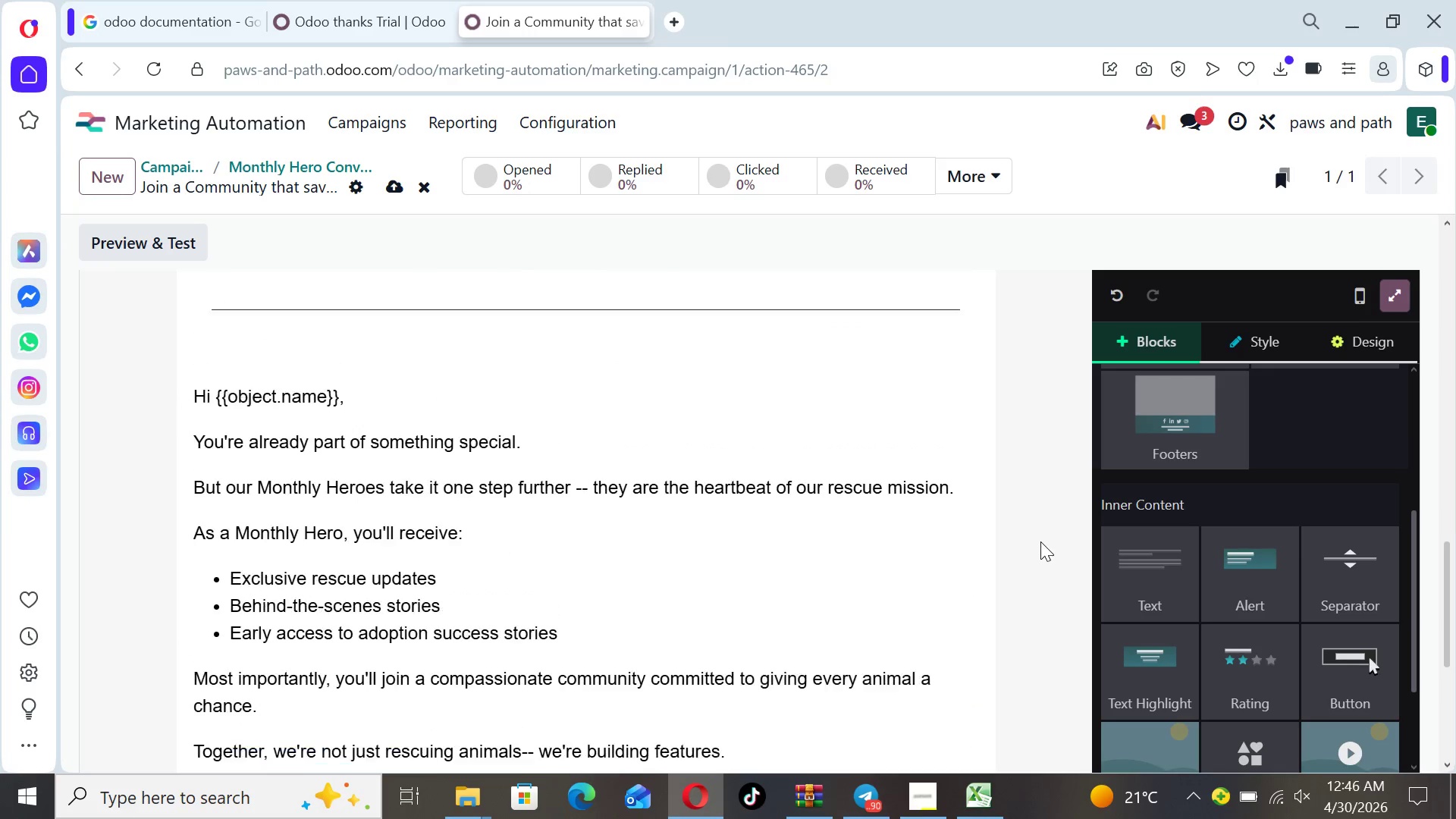 
key(ArrowUp)
 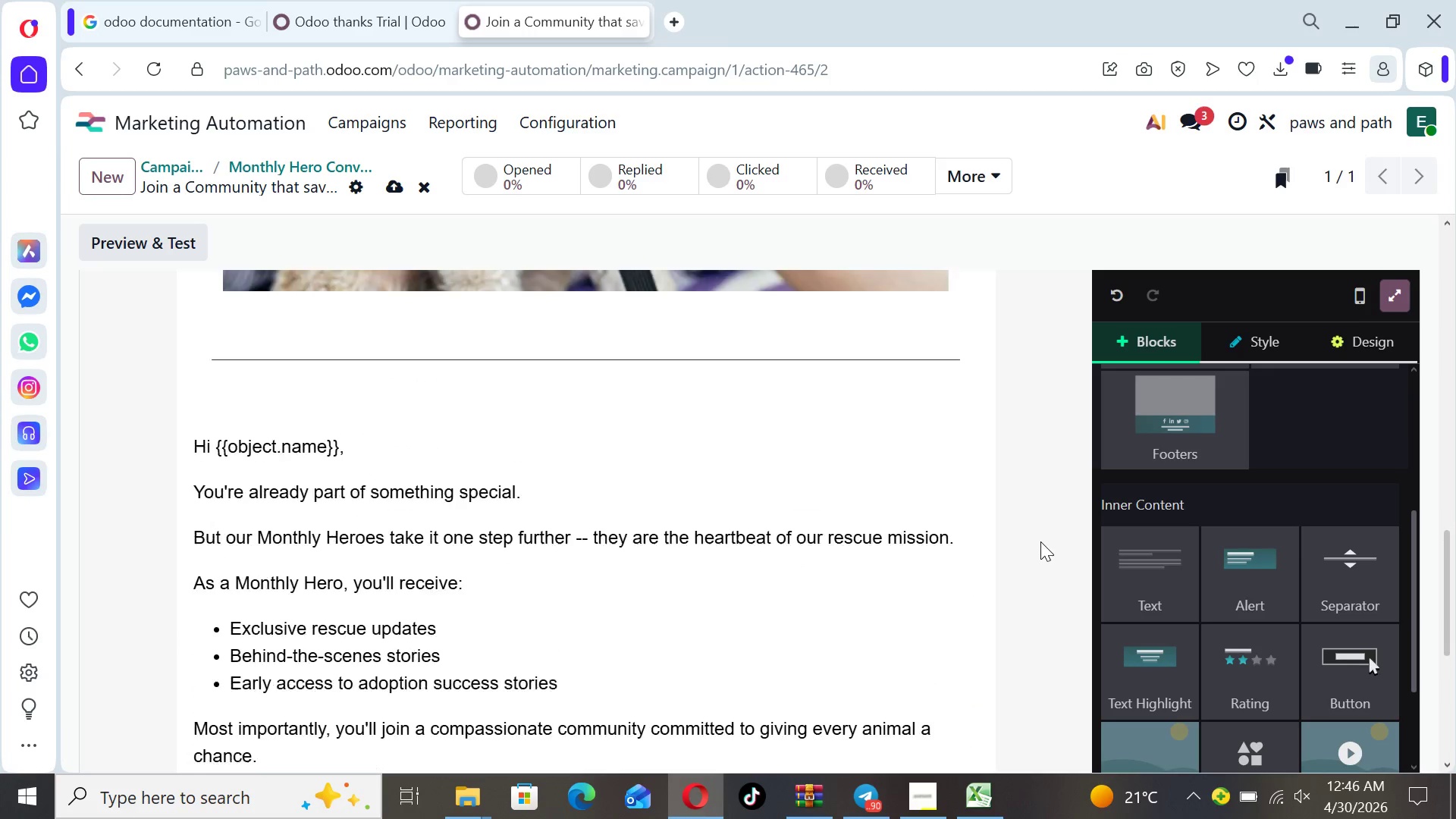 
key(ArrowUp)
 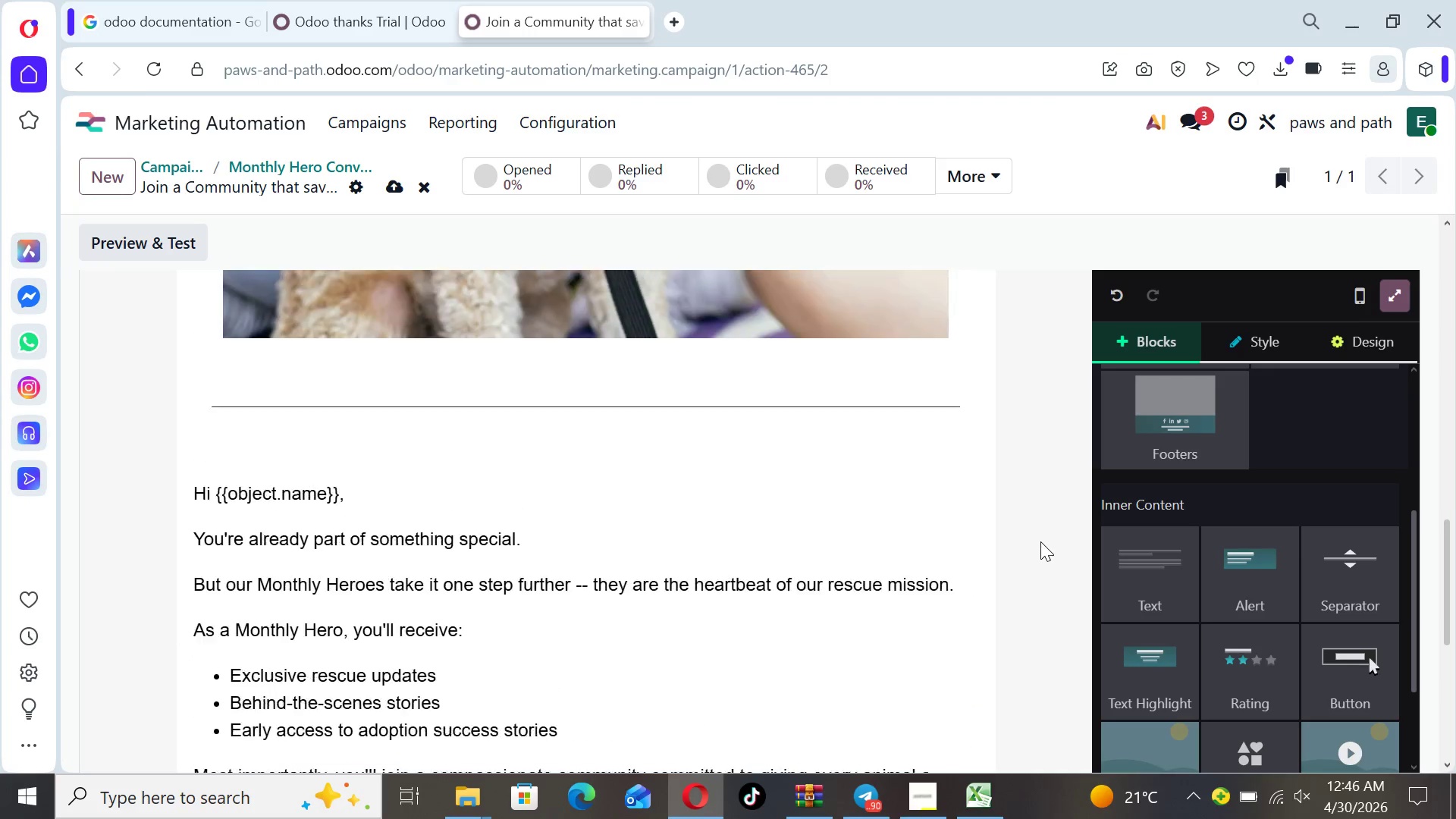 
key(ArrowUp)
 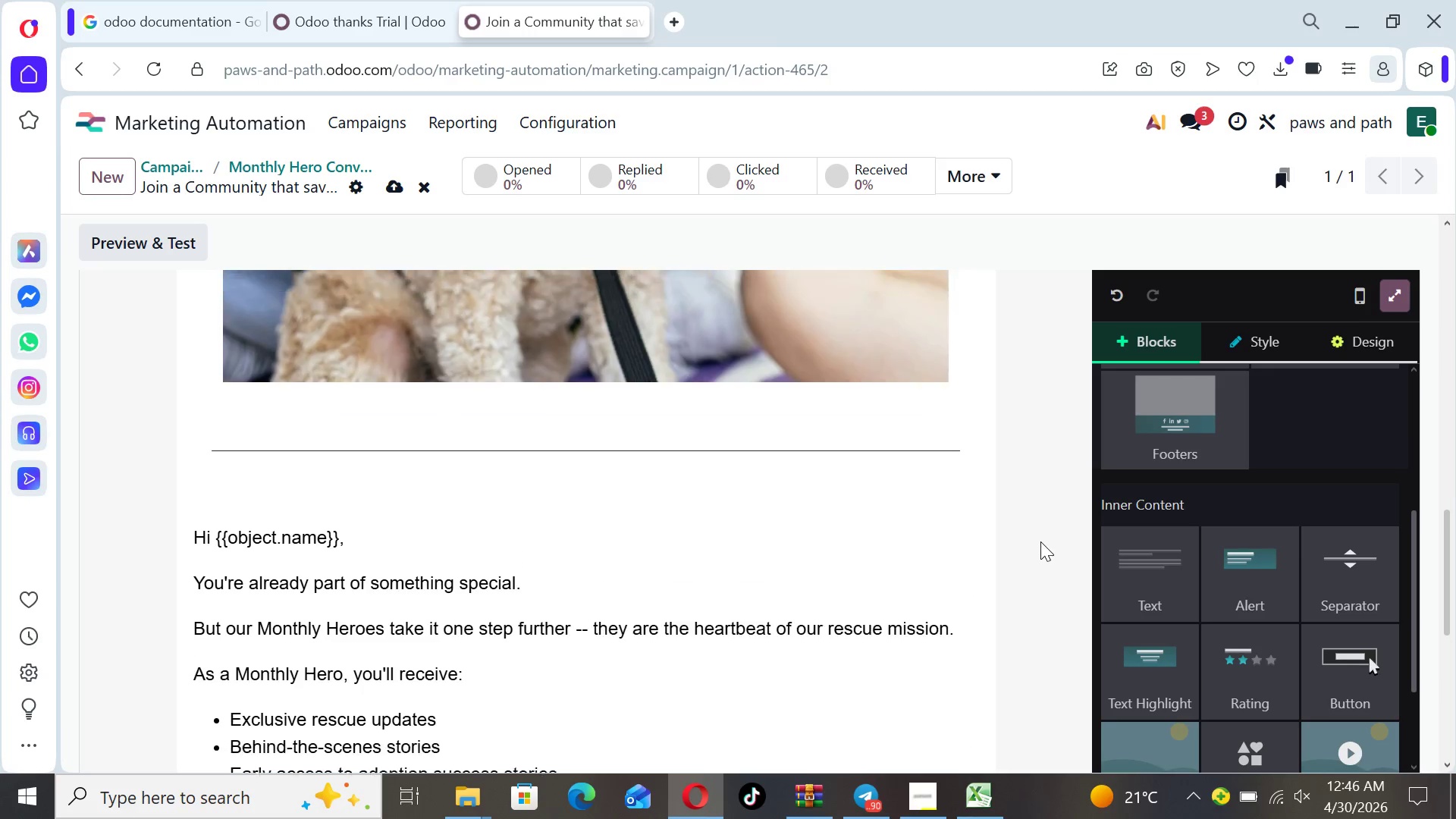 
key(ArrowUp)
 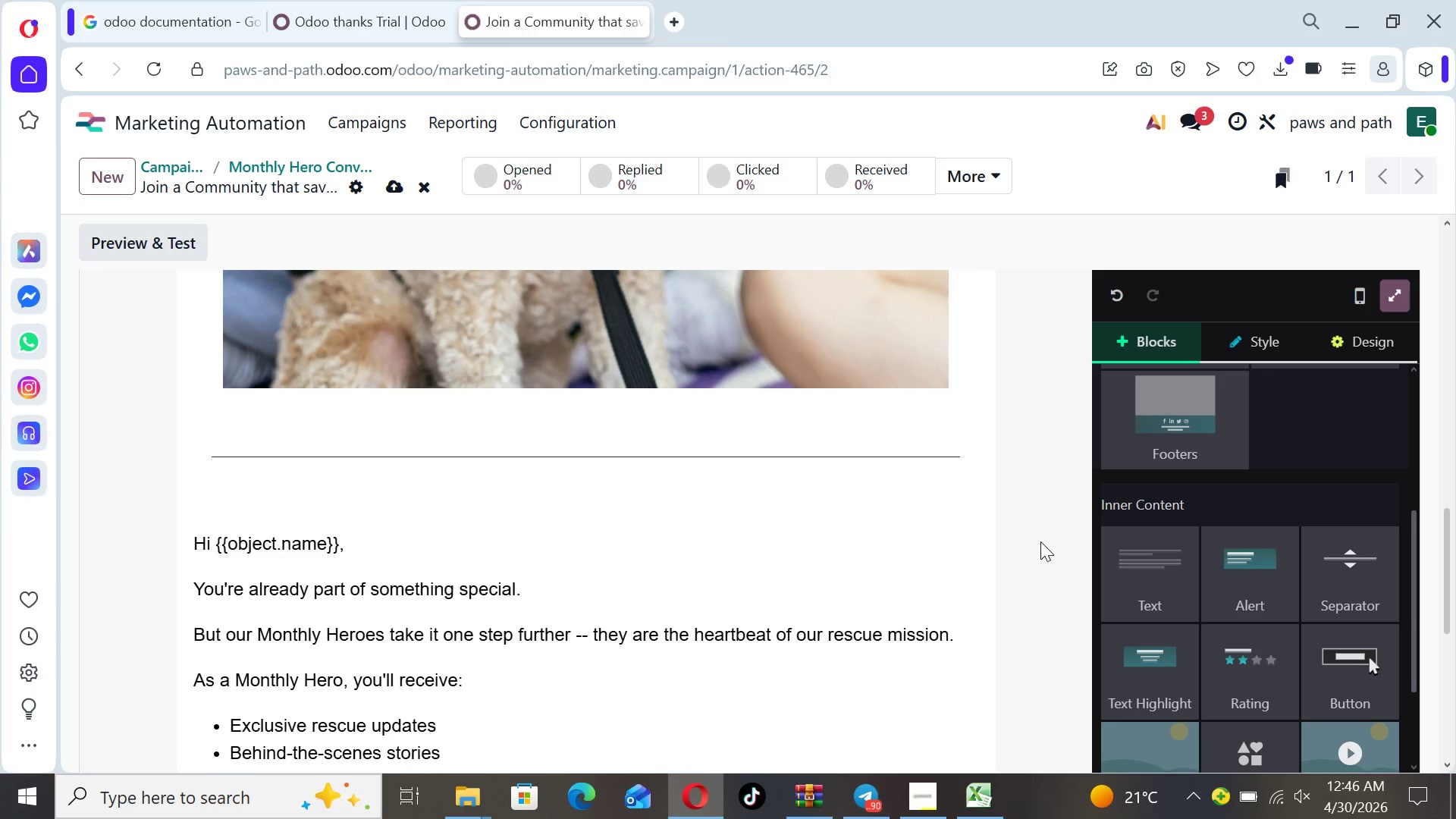 
key(ArrowUp)
 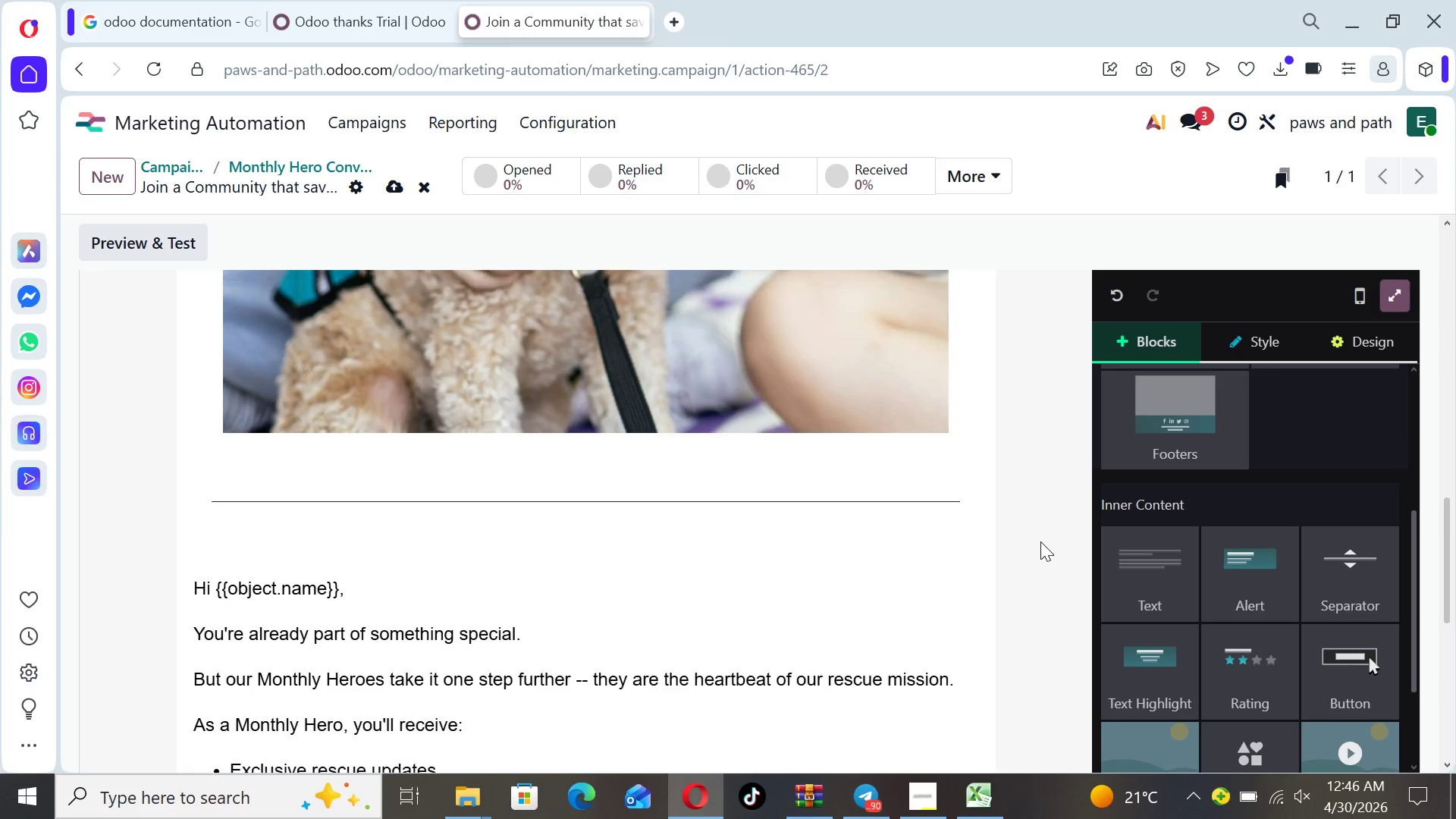 
key(ArrowUp)
 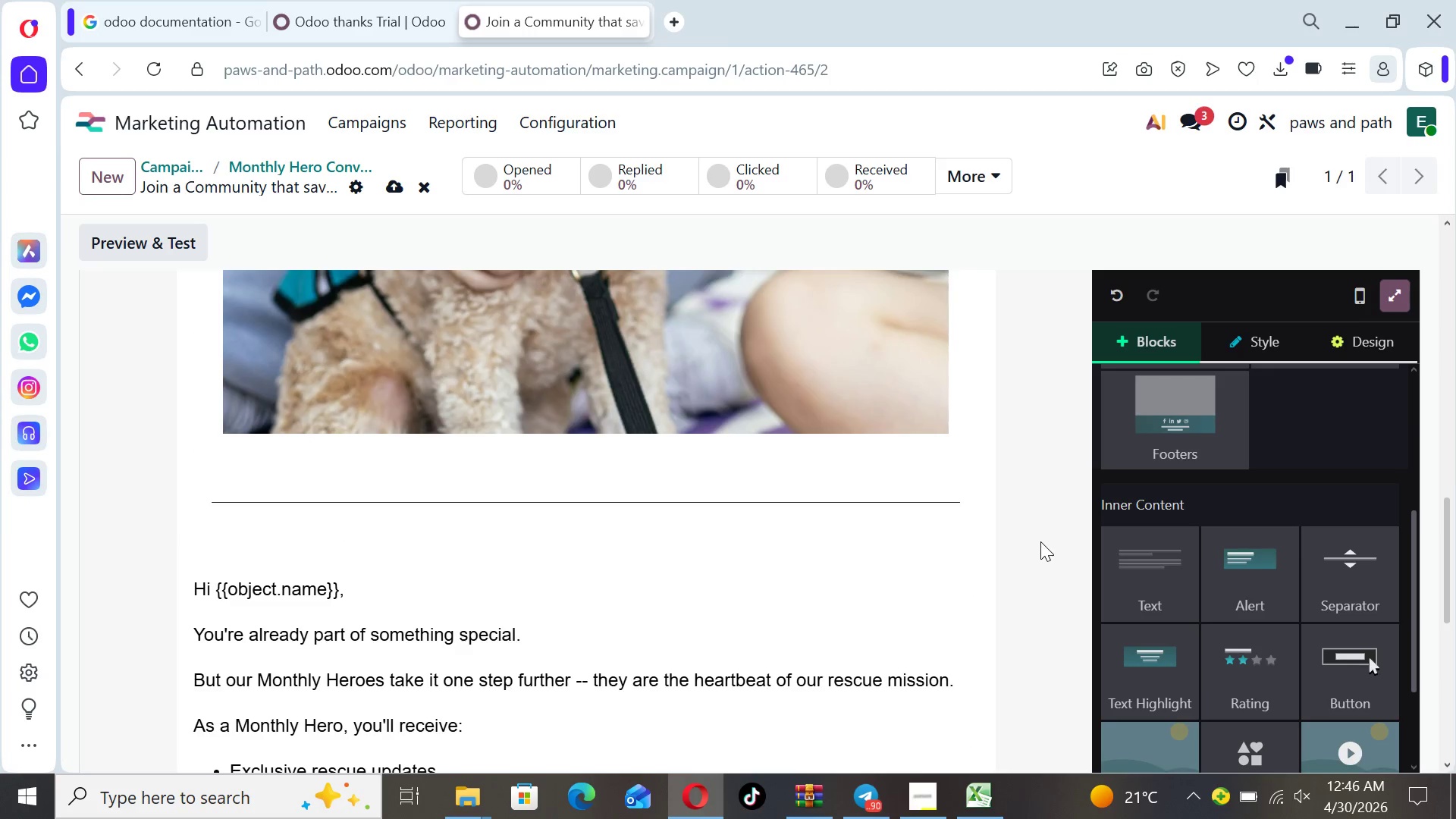 
key(ArrowUp)
 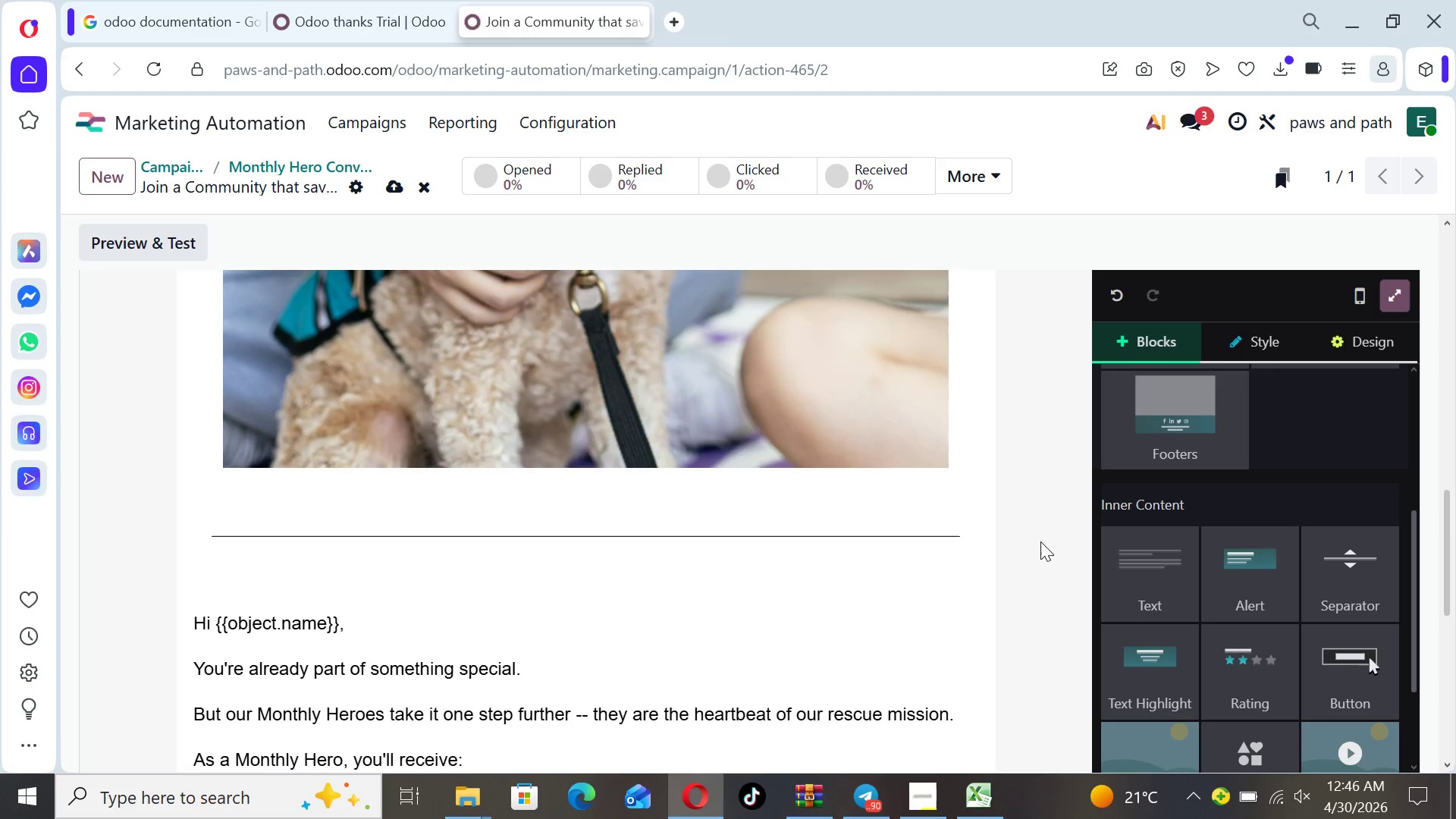 
key(ArrowUp)
 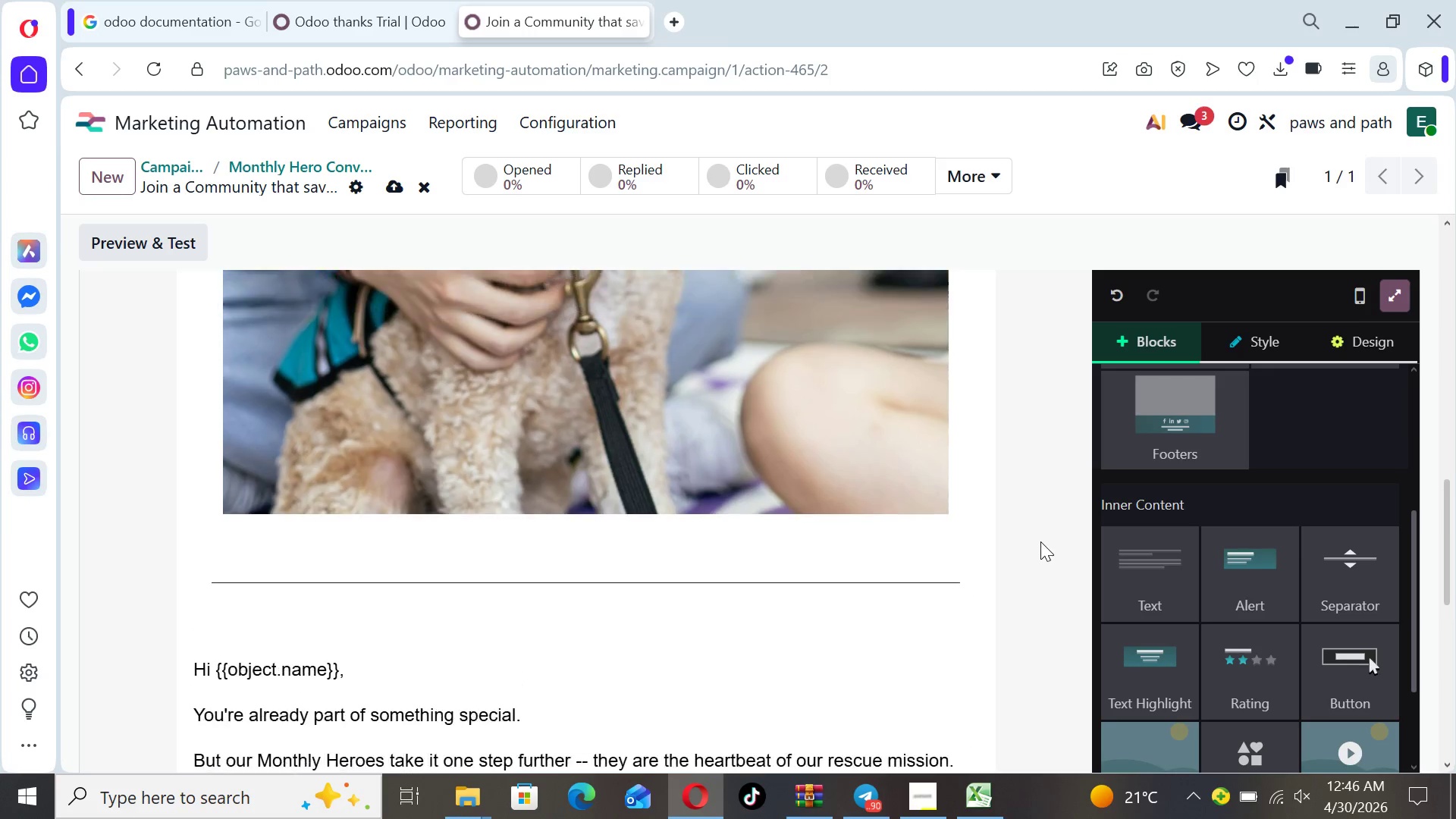 
key(ArrowUp)
 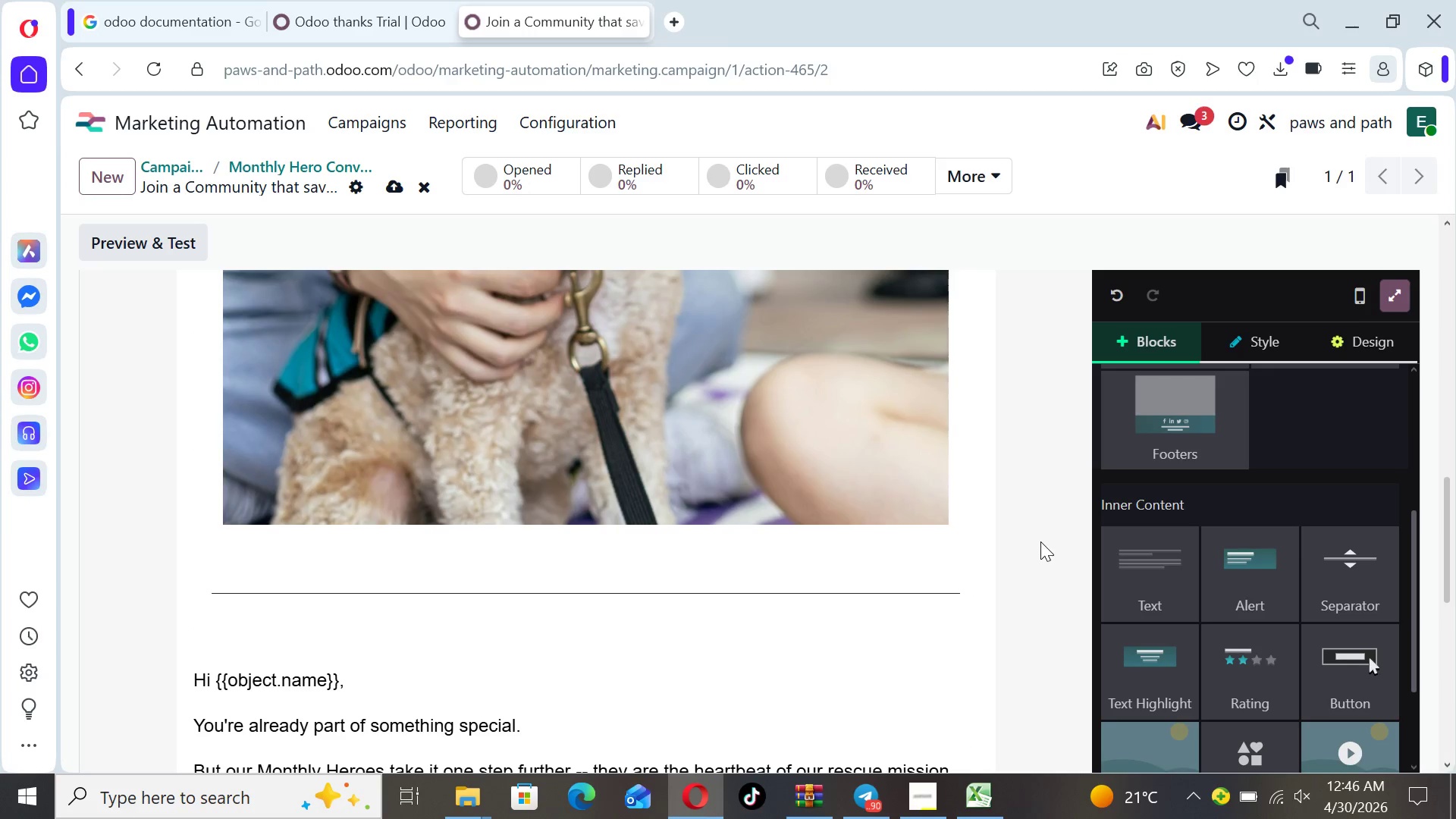 
key(ArrowUp)
 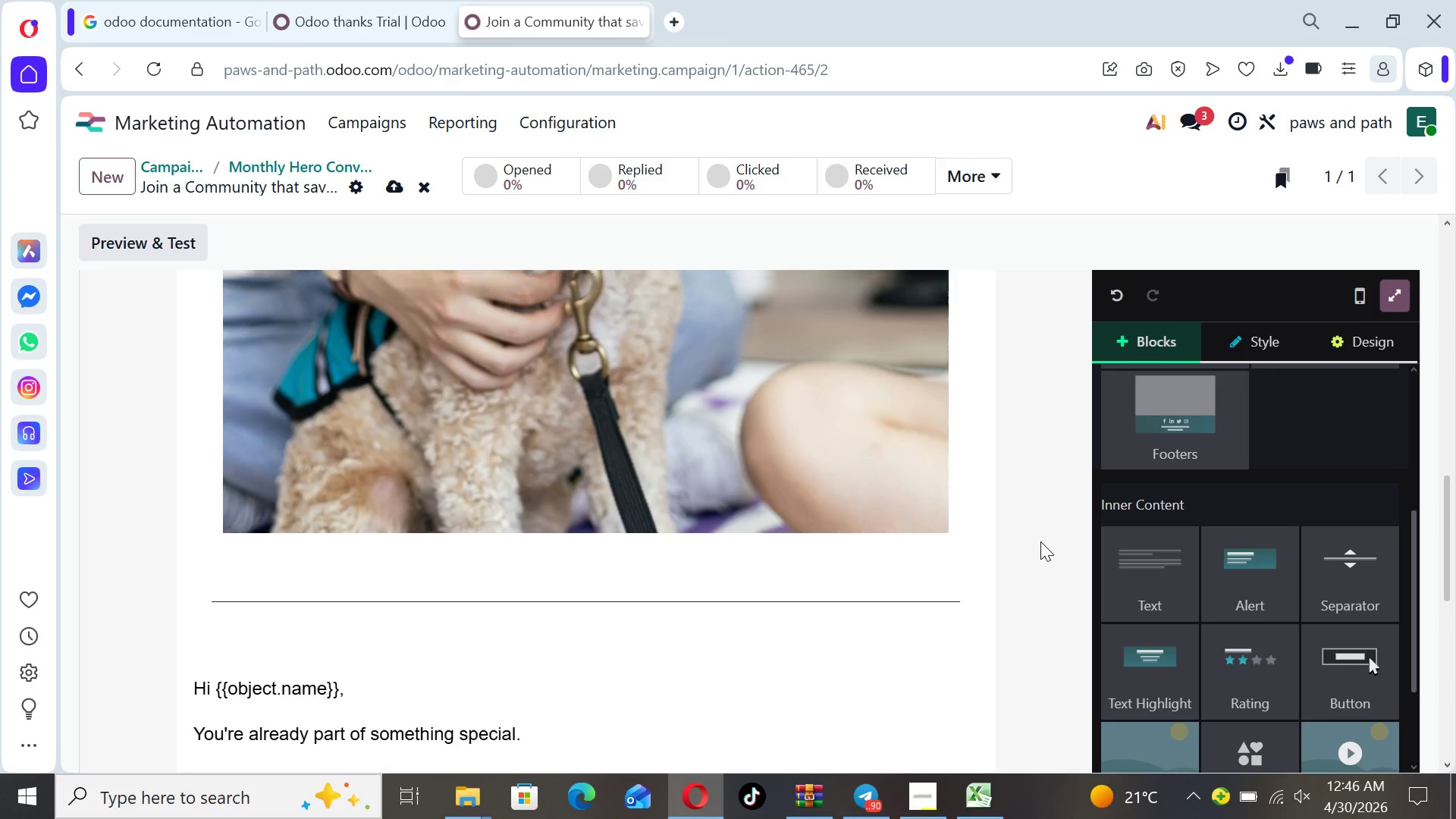 
key(ArrowUp)
 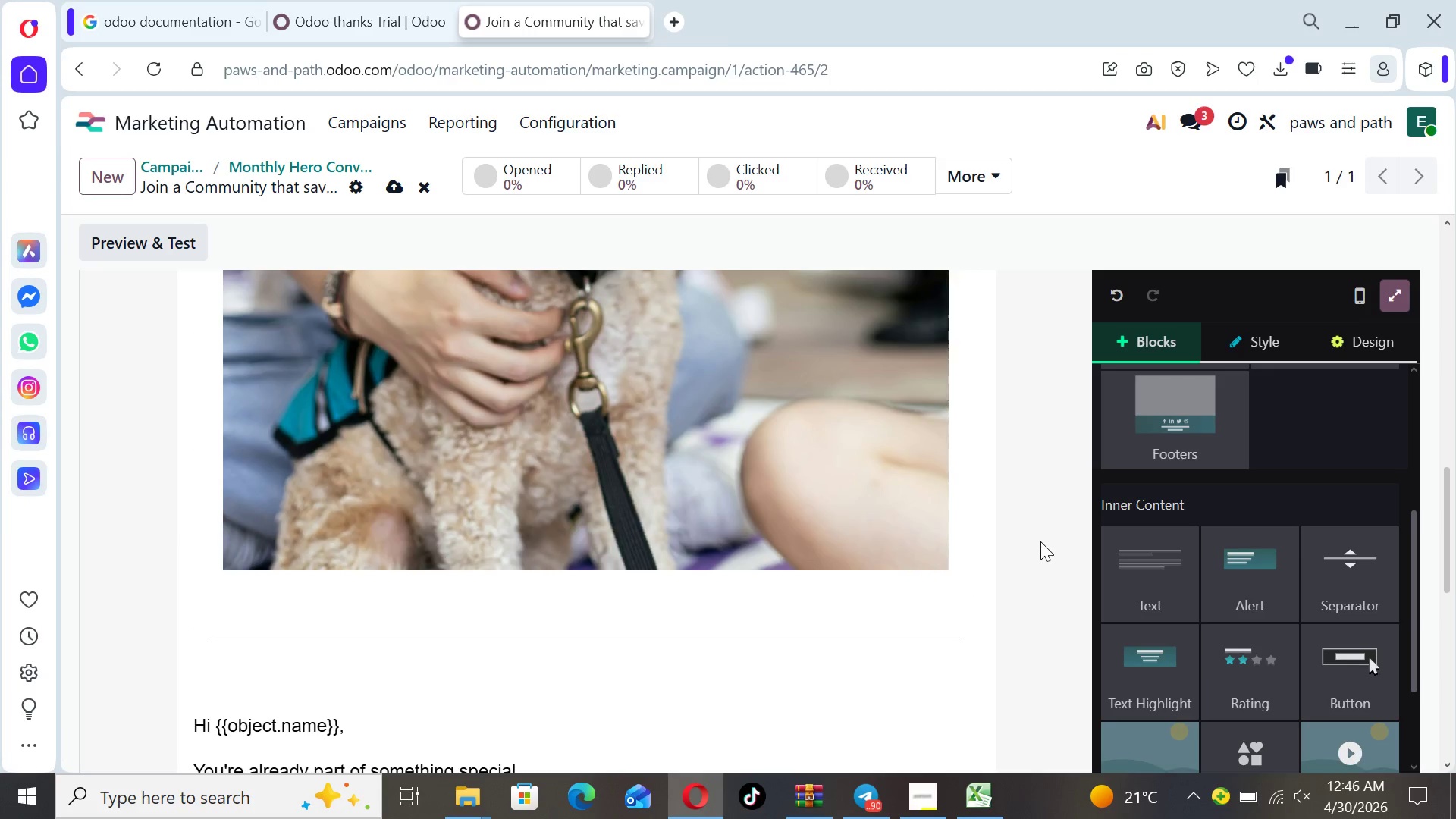 
key(ArrowUp)
 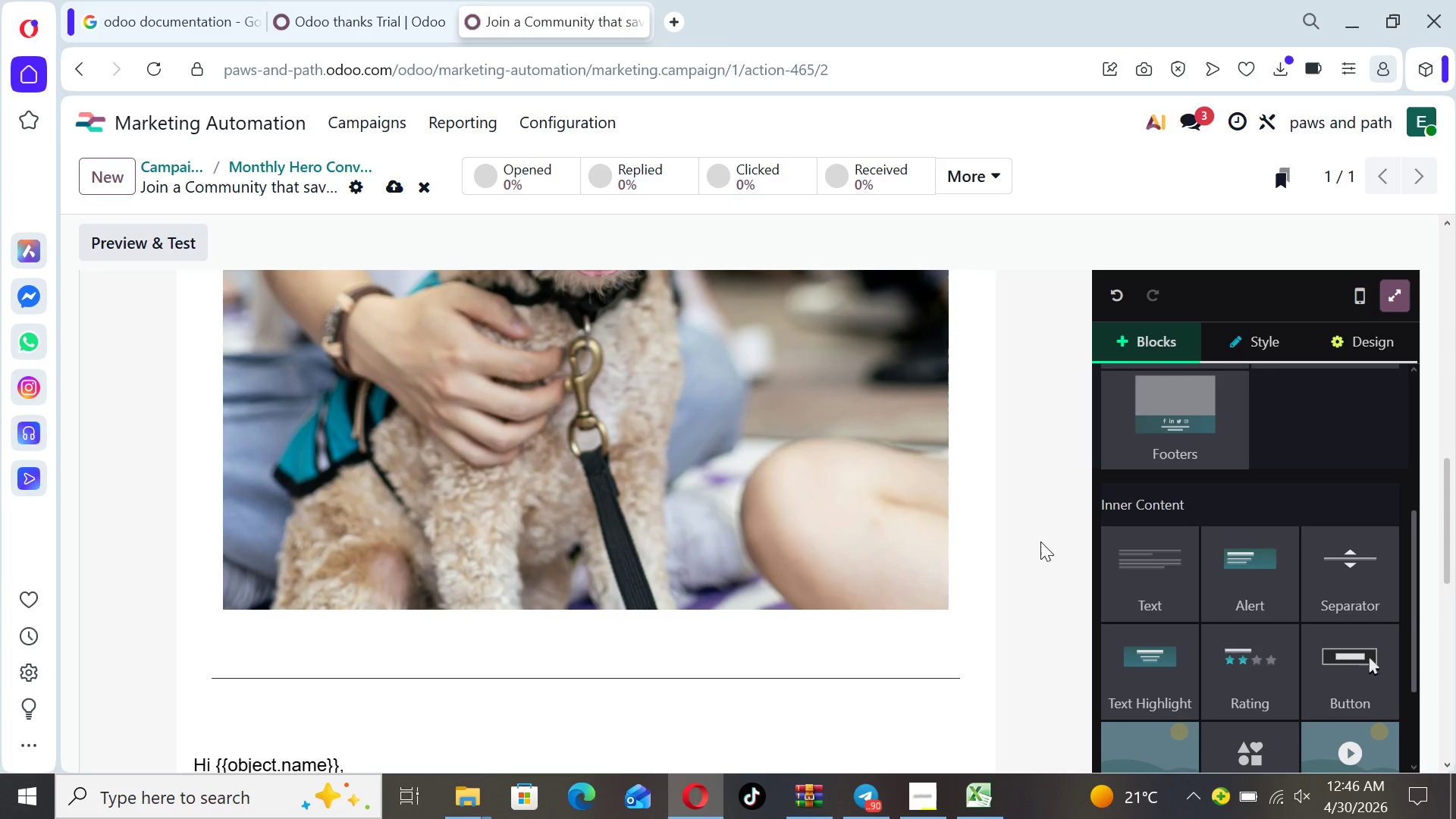 
key(ArrowUp)
 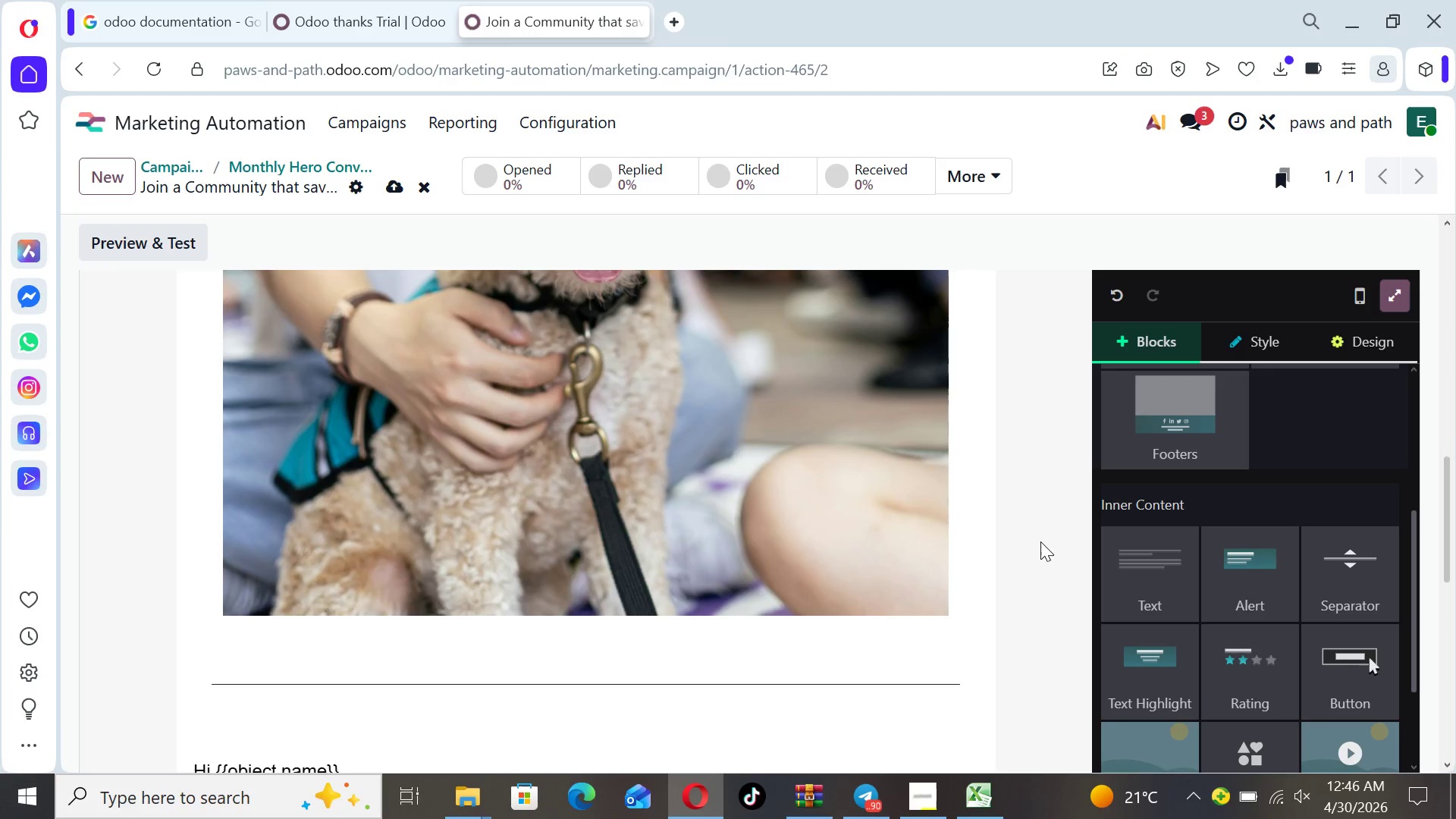 
key(ArrowUp)
 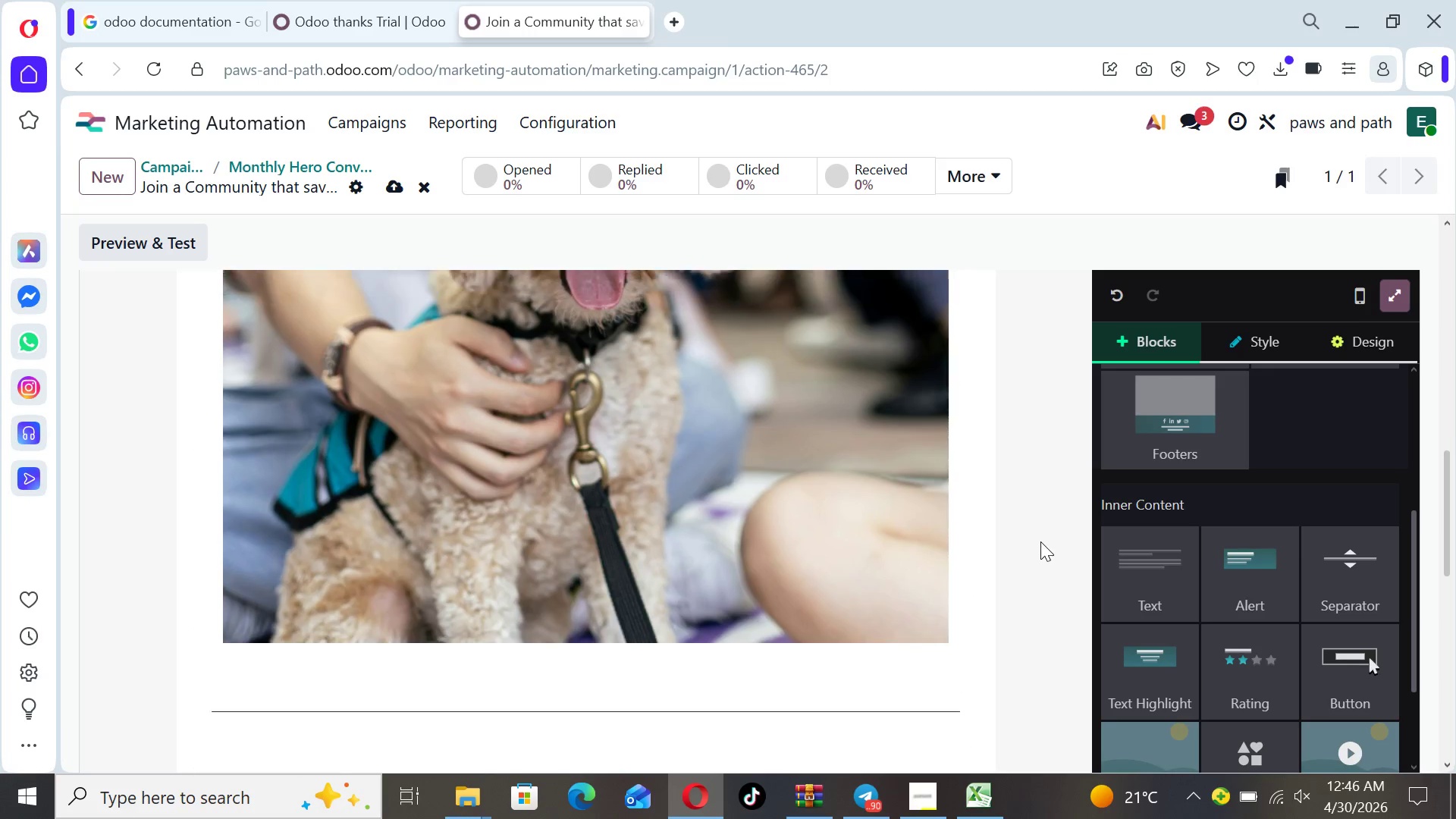 
key(ArrowUp)
 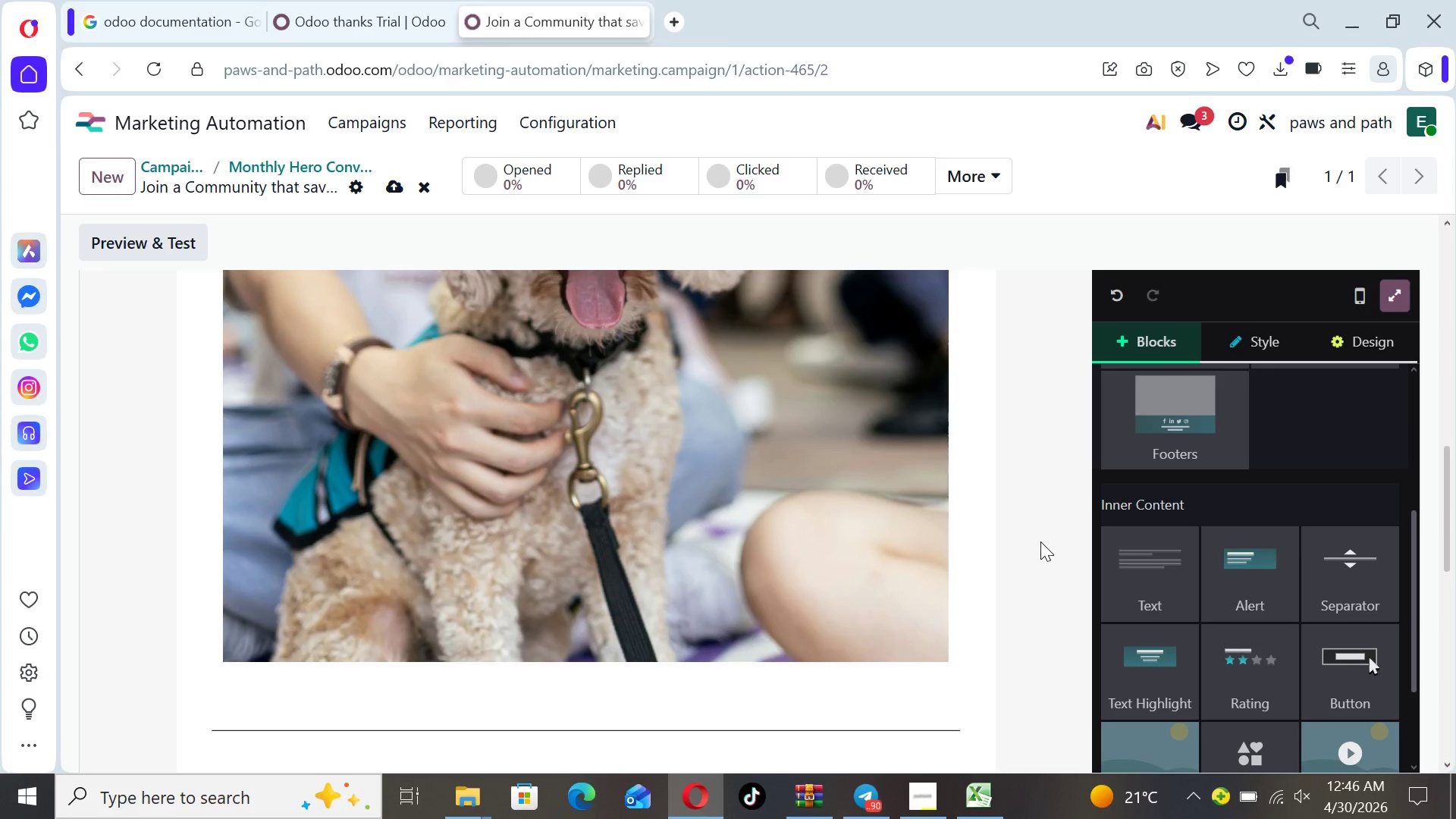 
key(ArrowUp)
 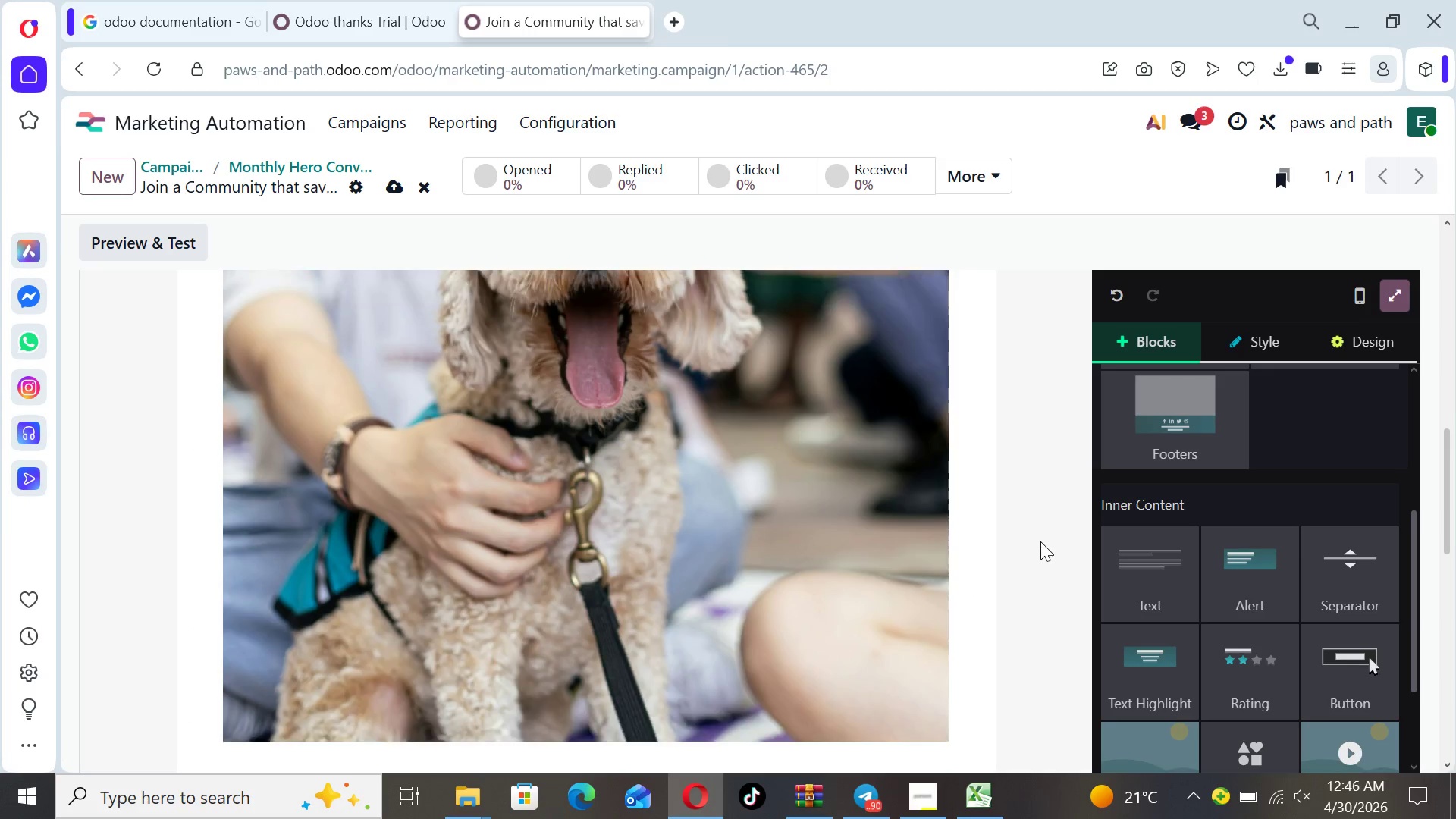 
key(ArrowUp)
 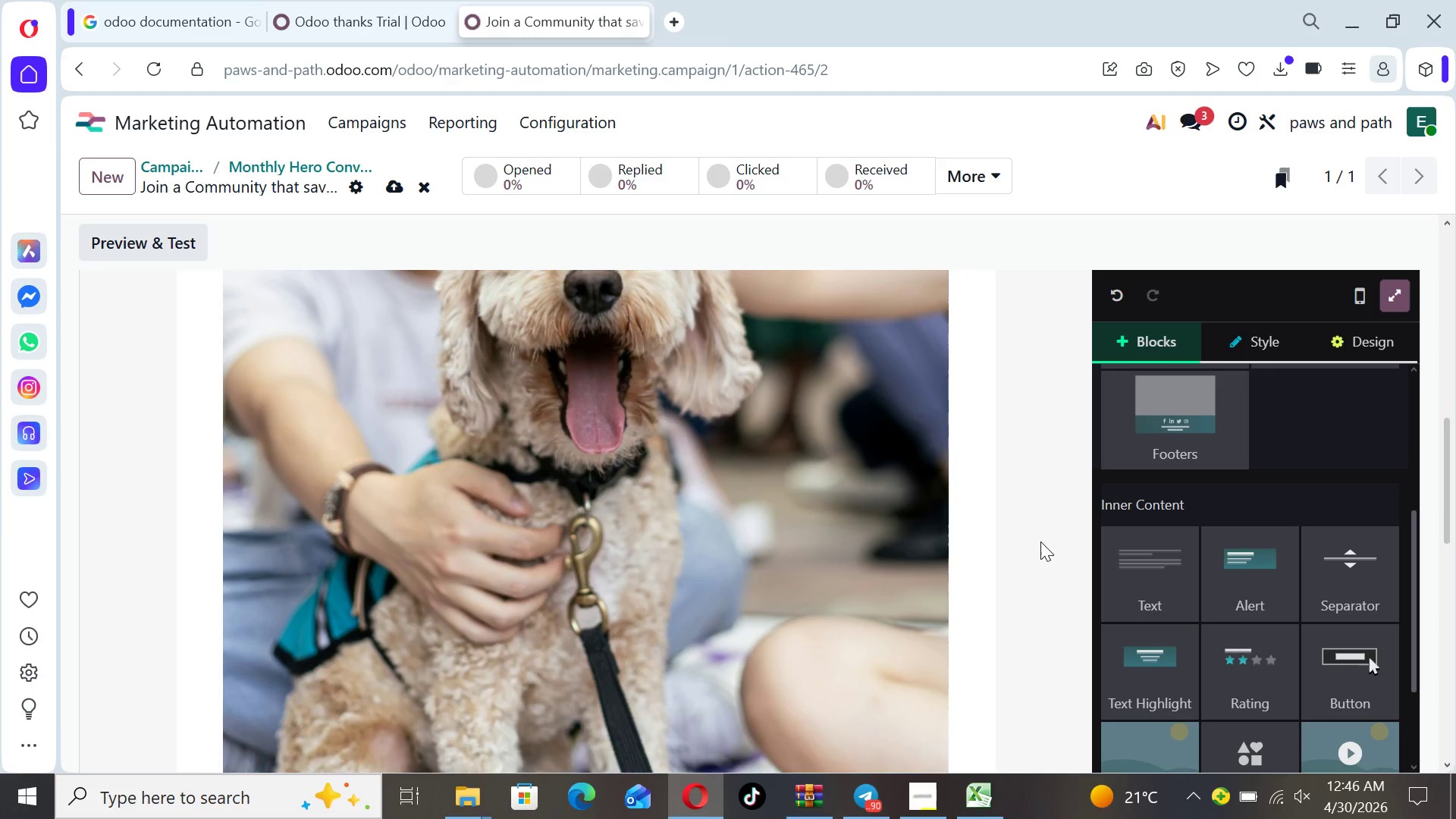 
key(ArrowUp)
 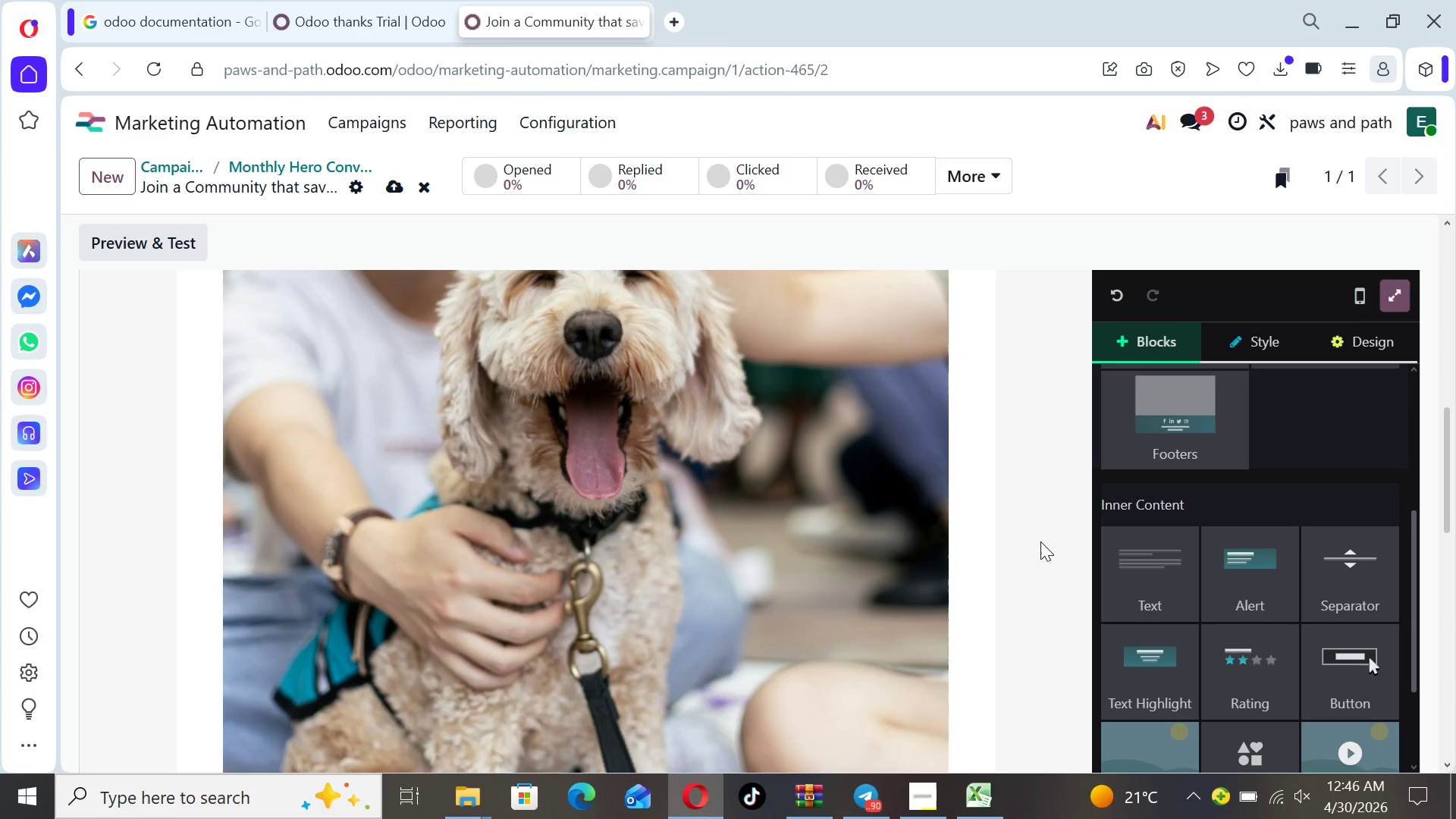 
key(ArrowUp)
 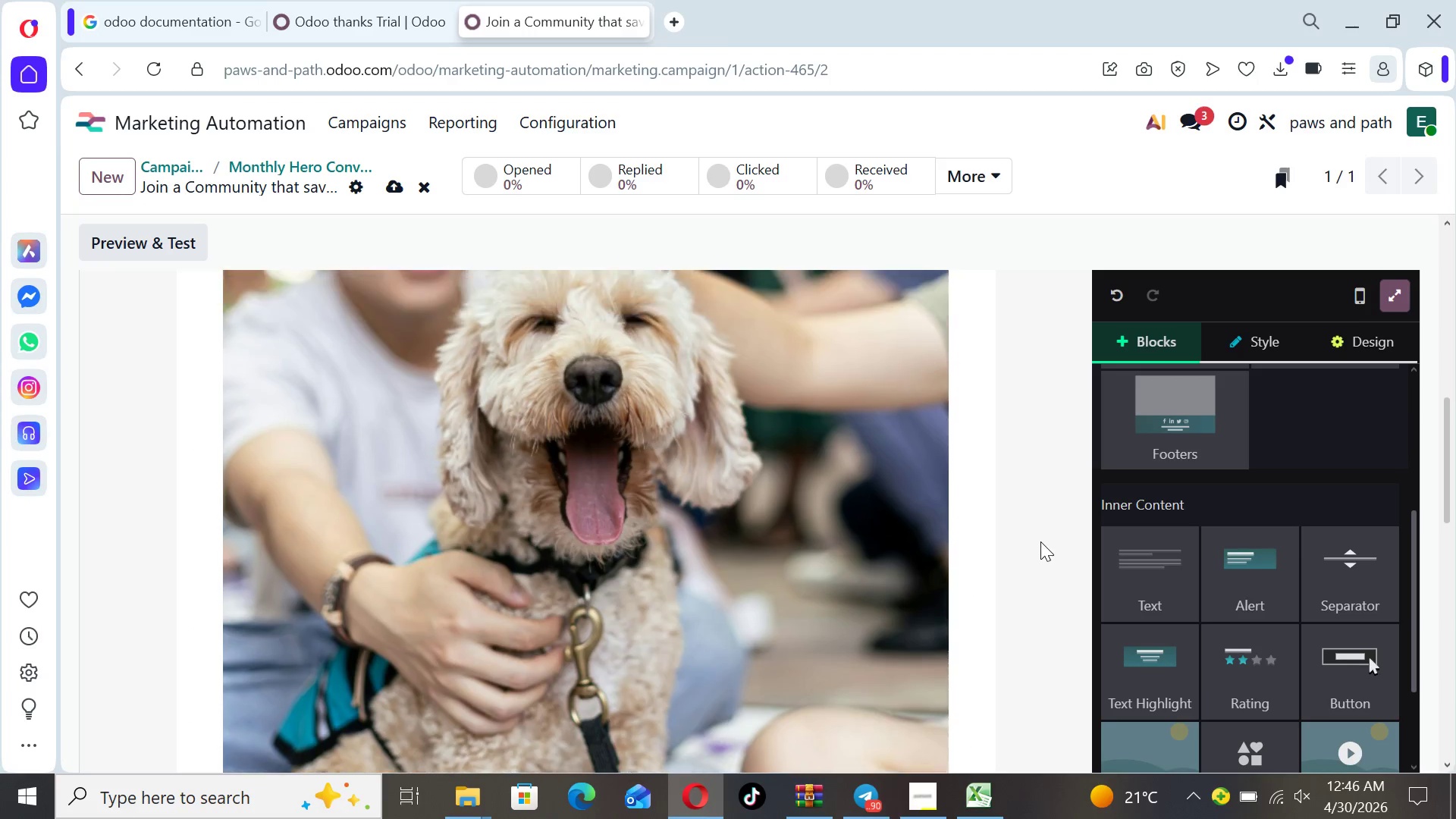 
key(ArrowUp)
 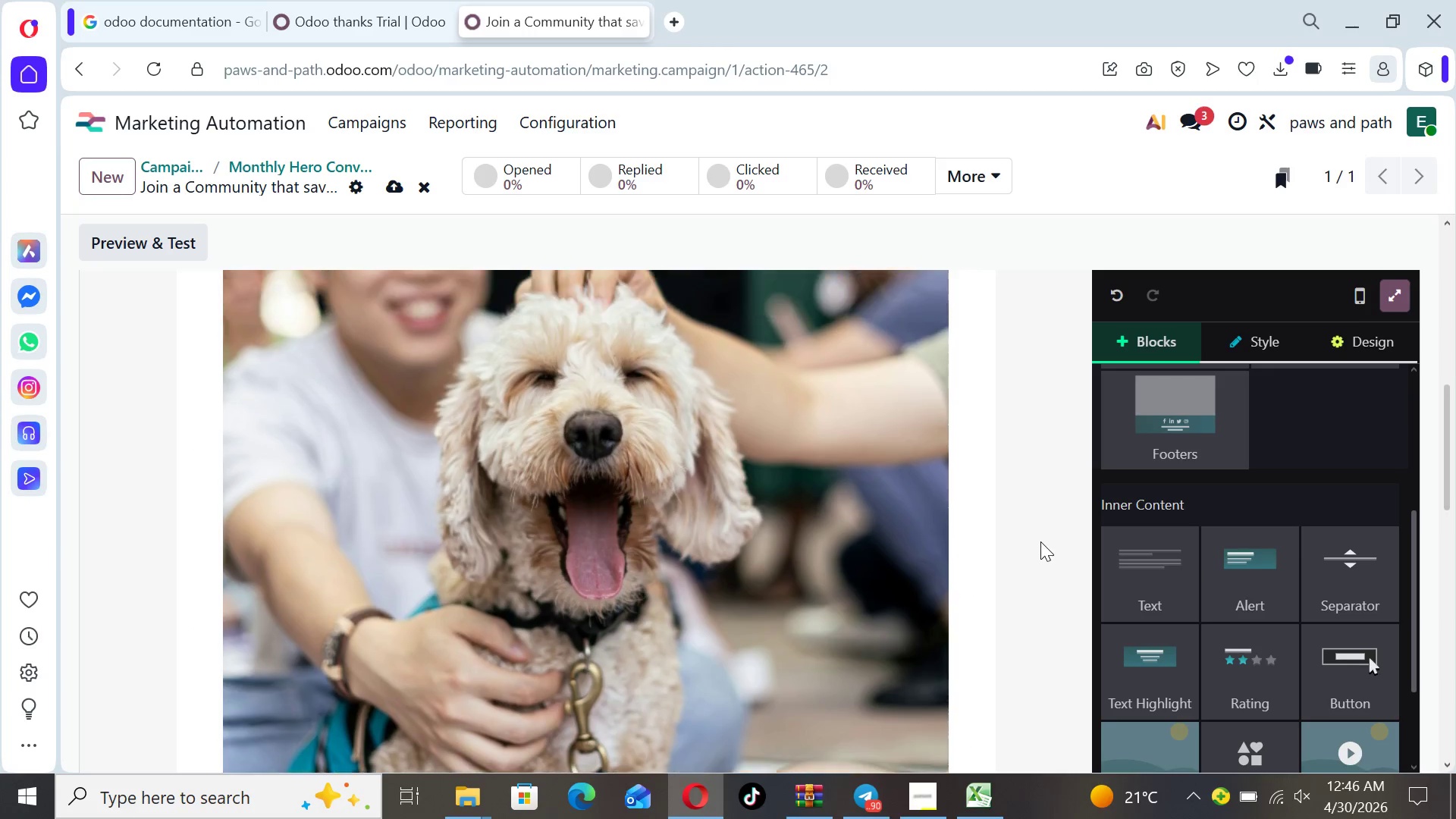 
key(ArrowUp)
 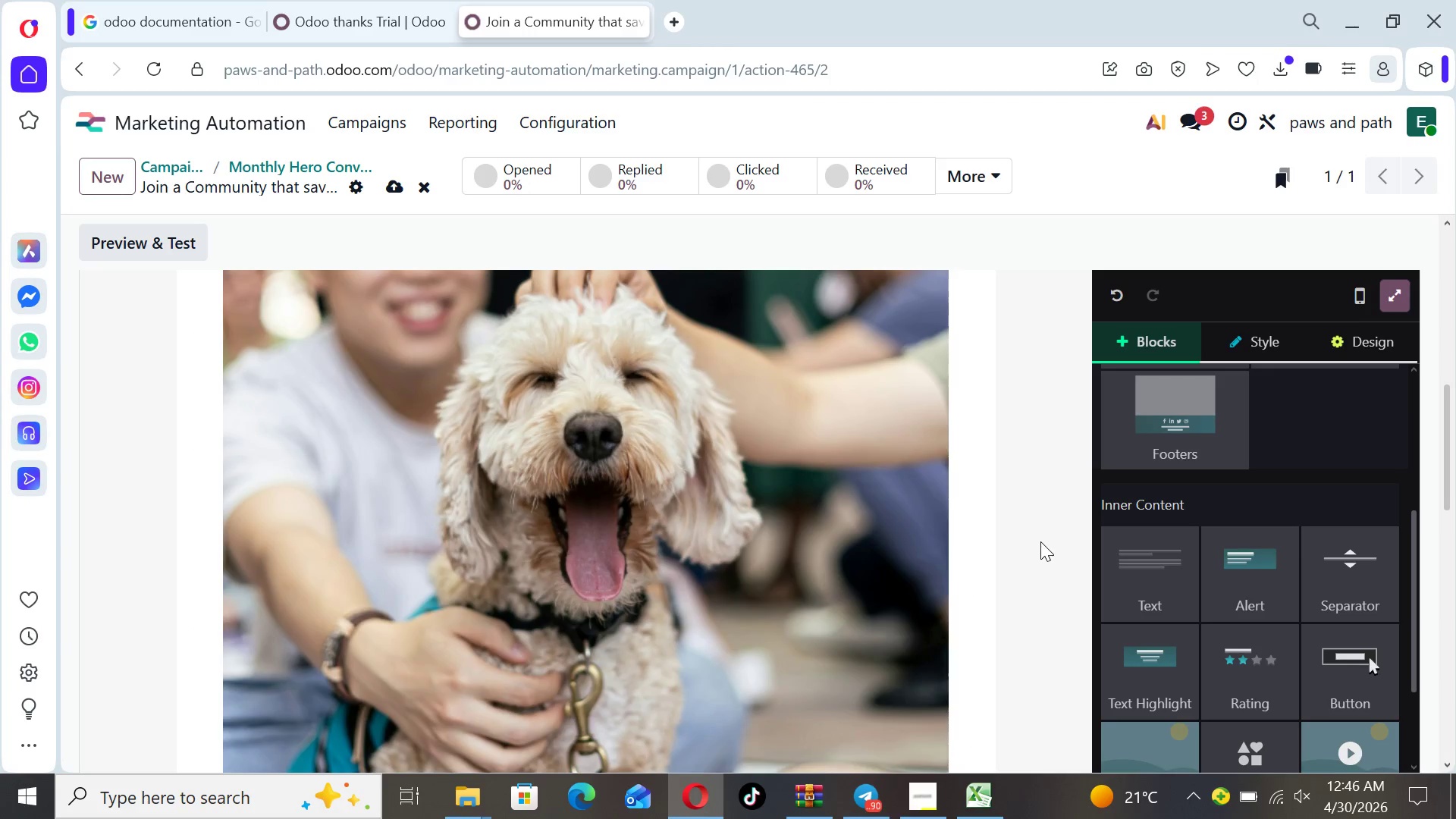 
key(ArrowUp)
 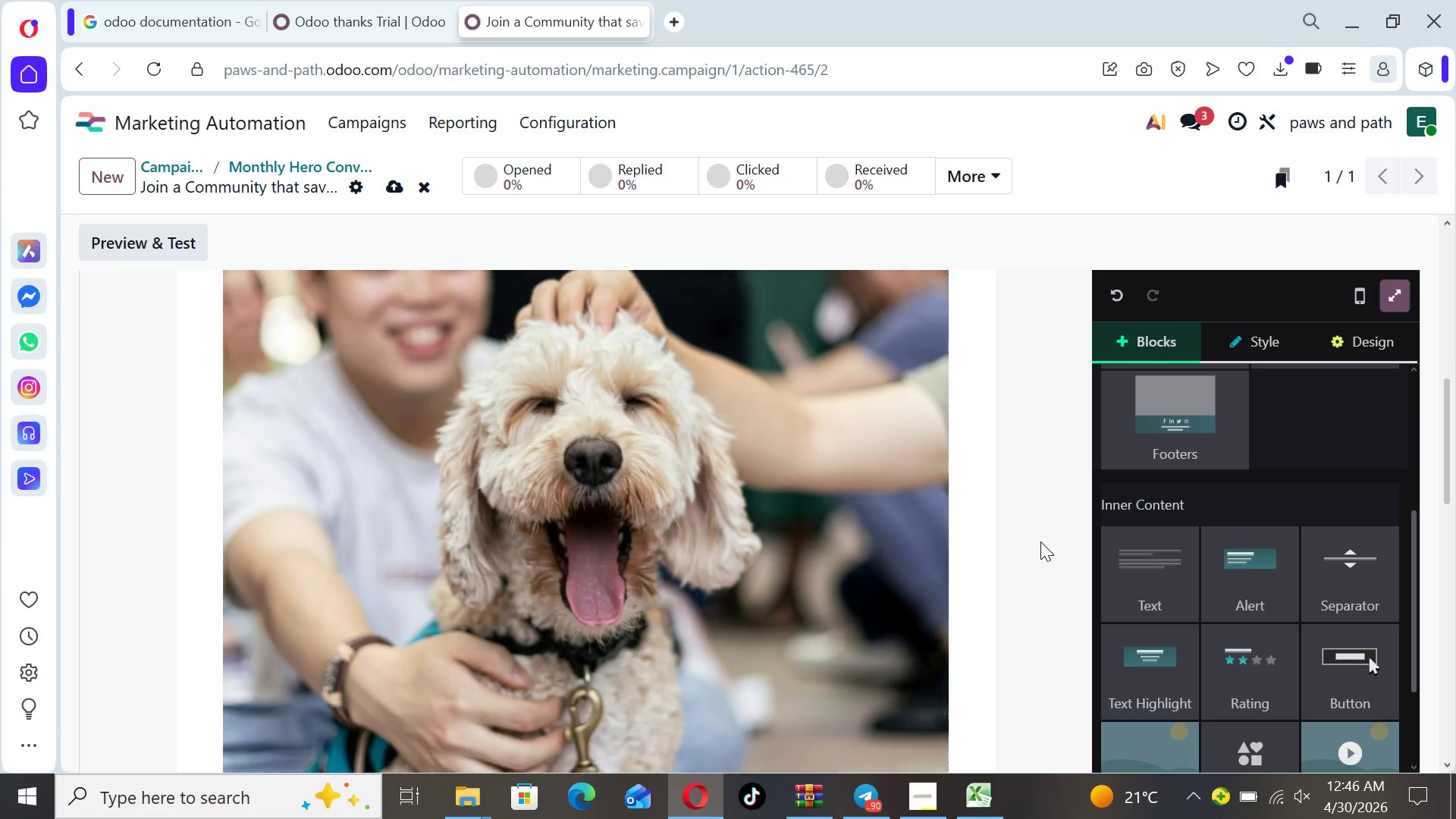 
key(ArrowUp)
 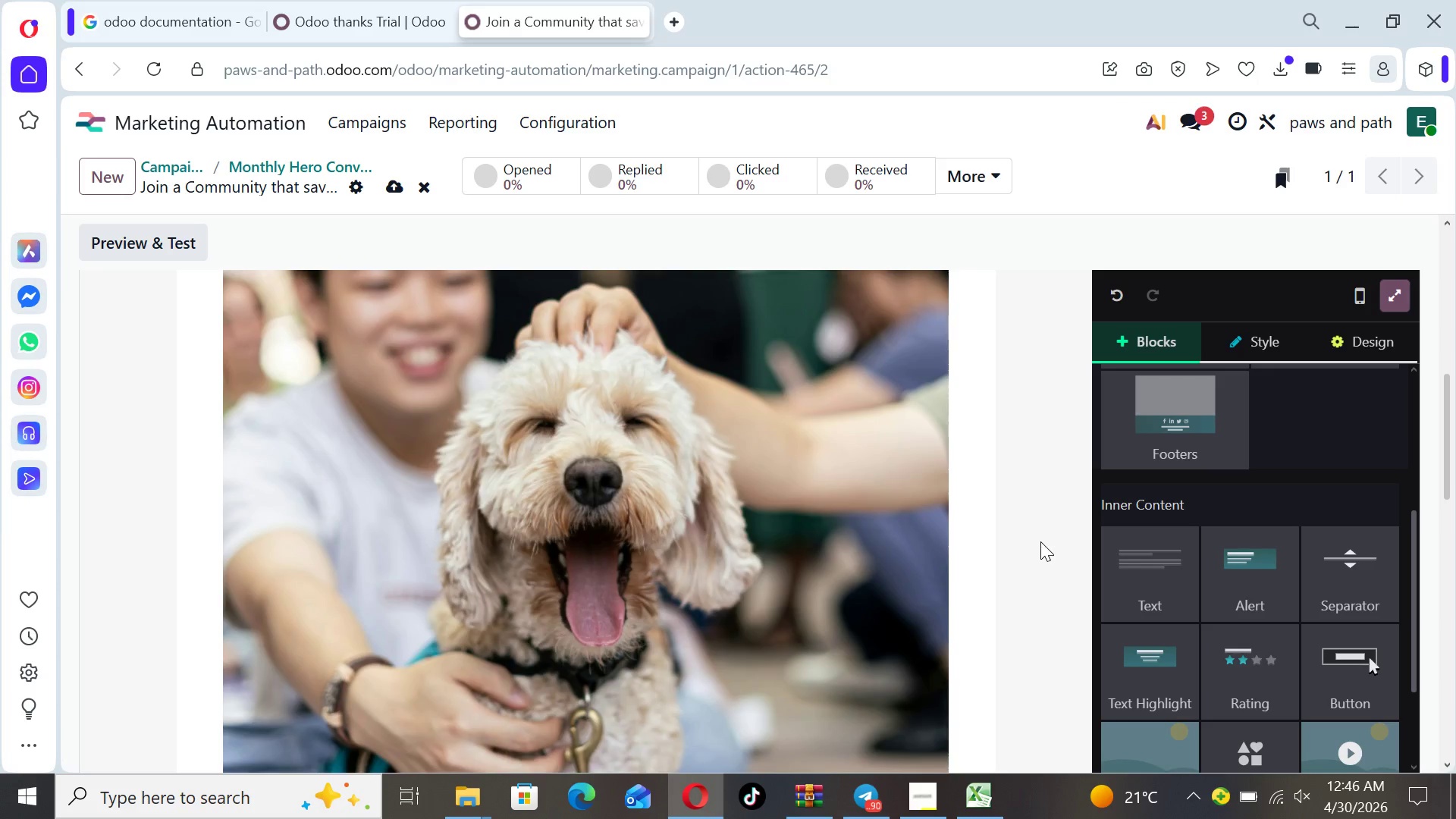 
key(ArrowUp)
 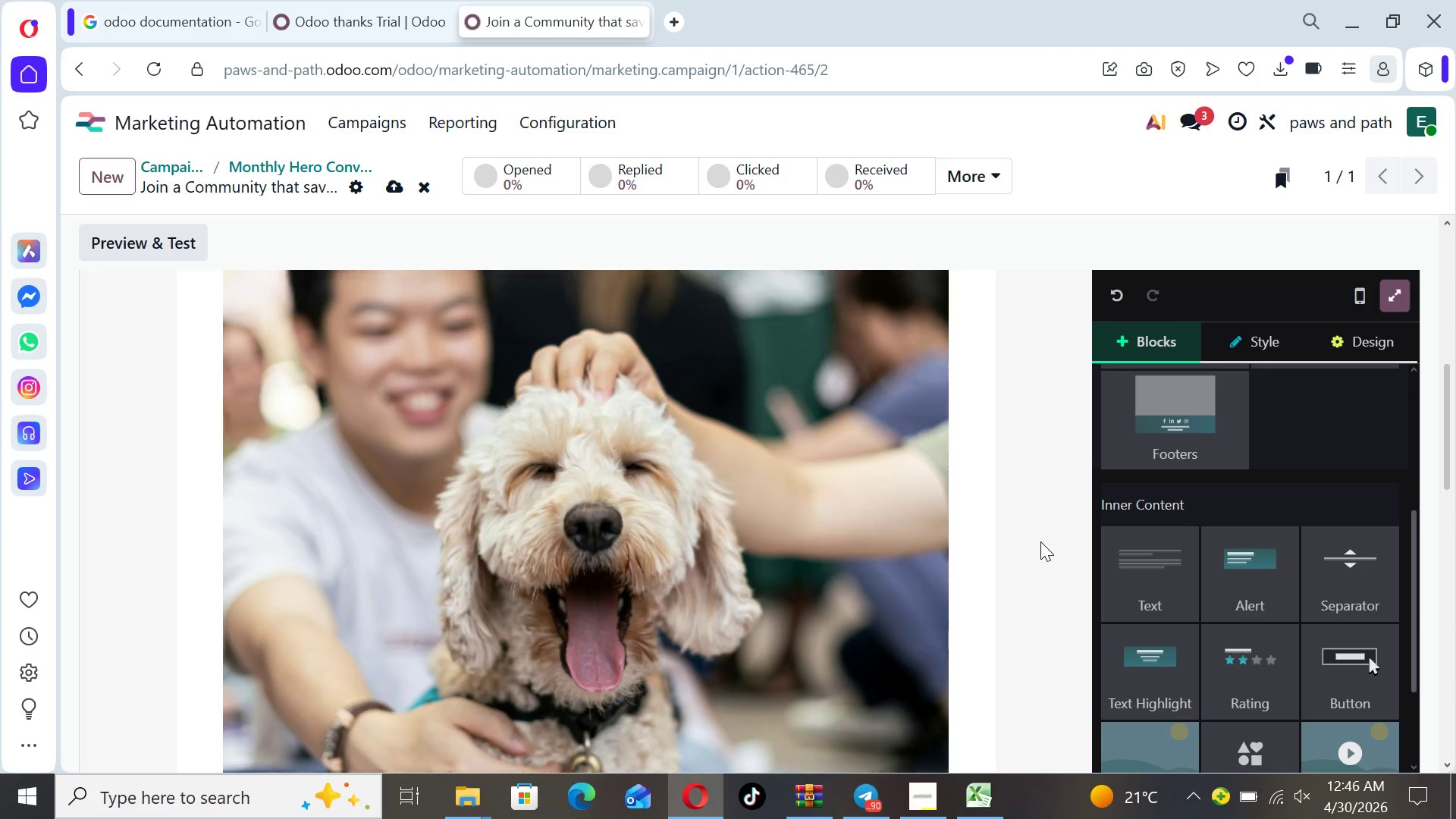 
key(ArrowUp)
 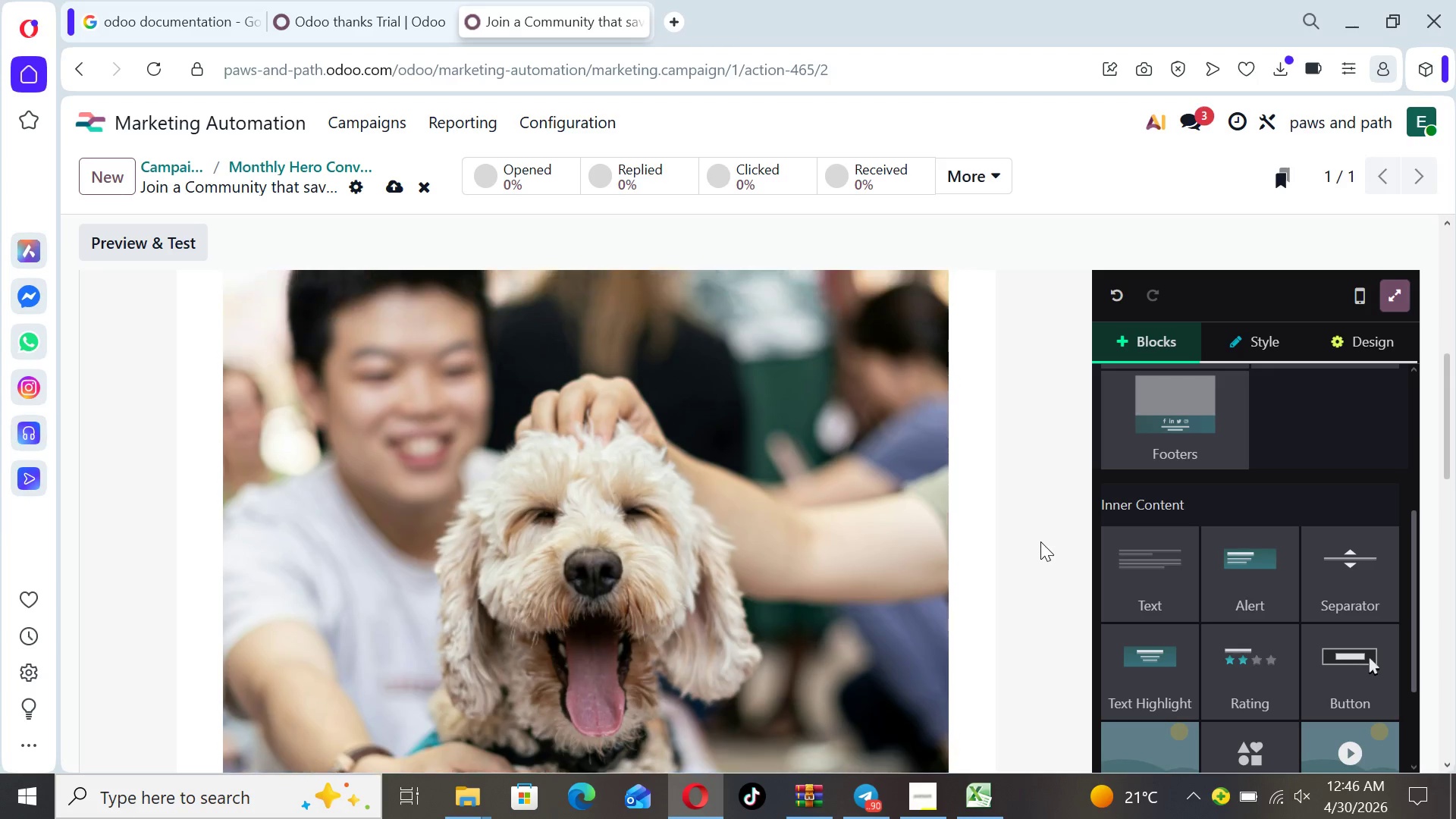 
key(ArrowUp)
 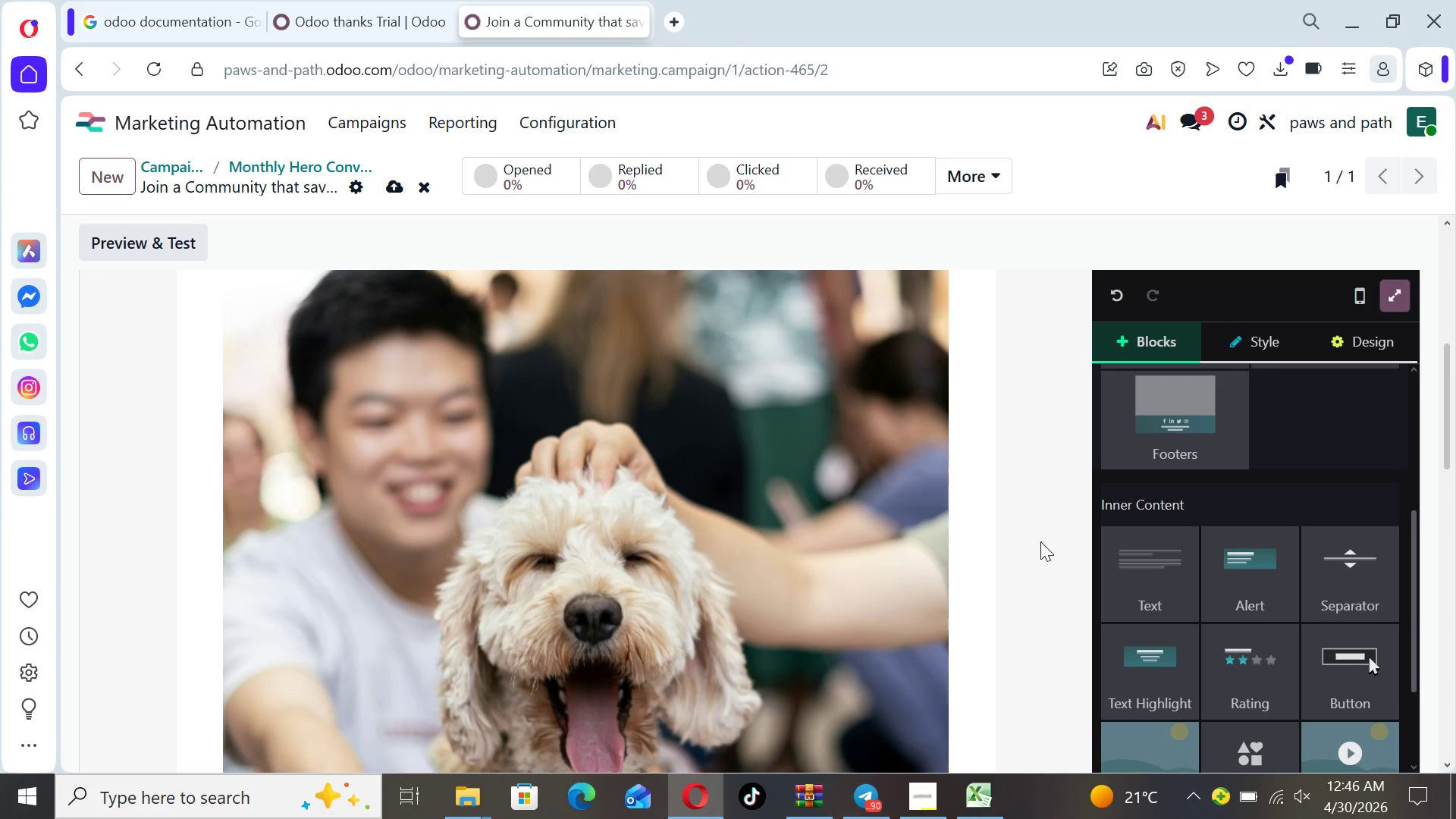 
key(ArrowUp)
 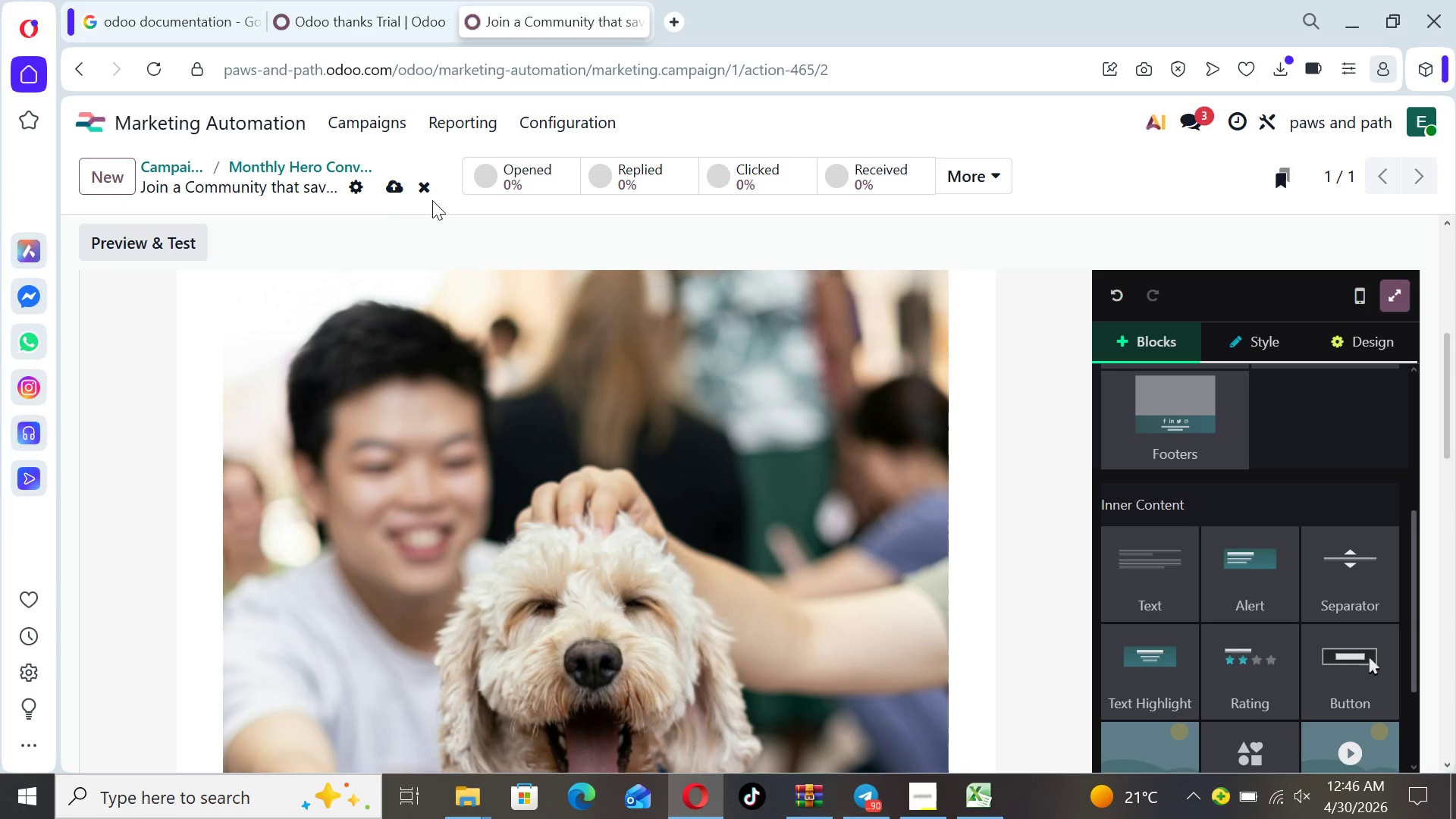 
left_click([395, 184])
 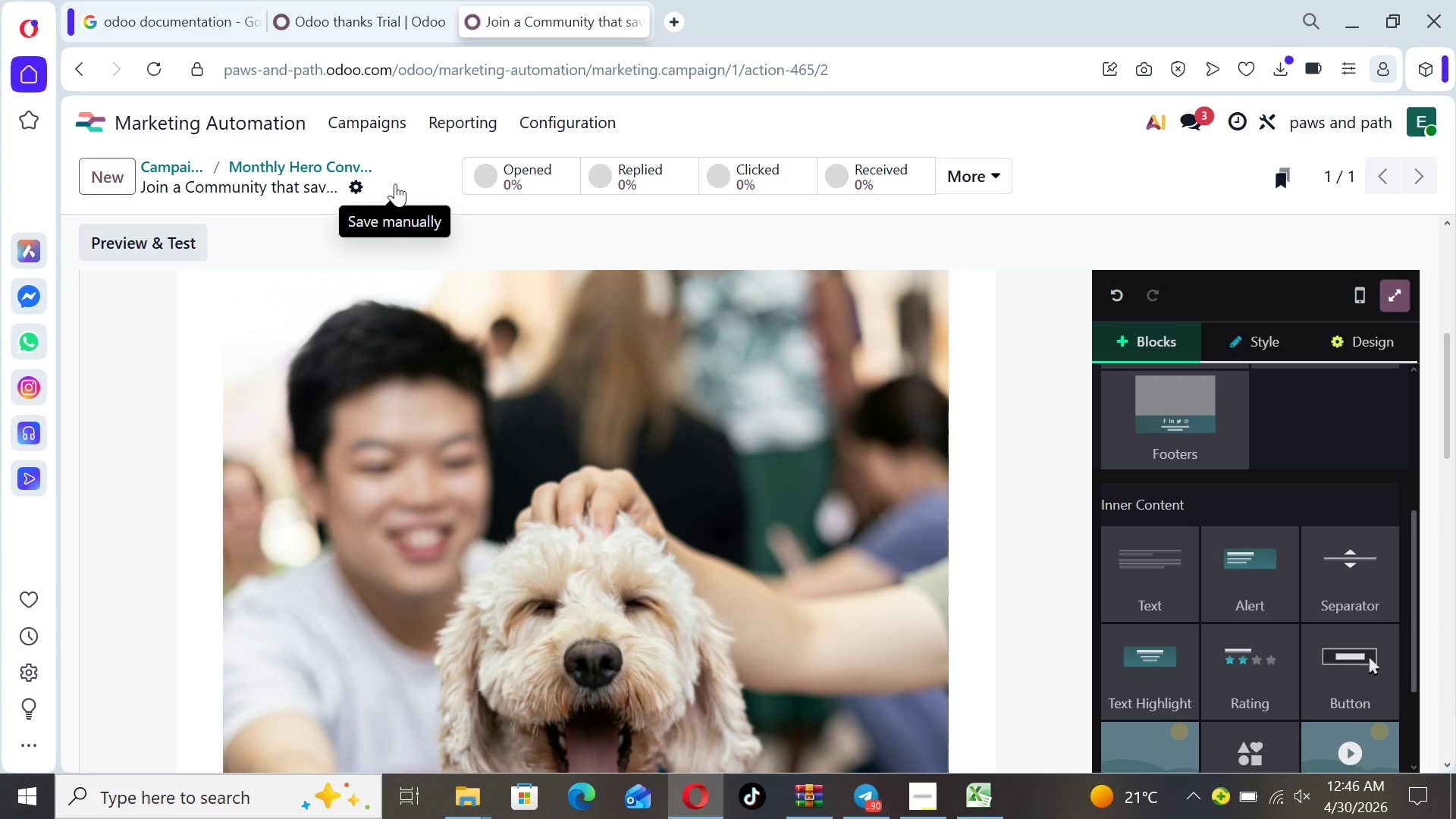 
wait(7.05)
 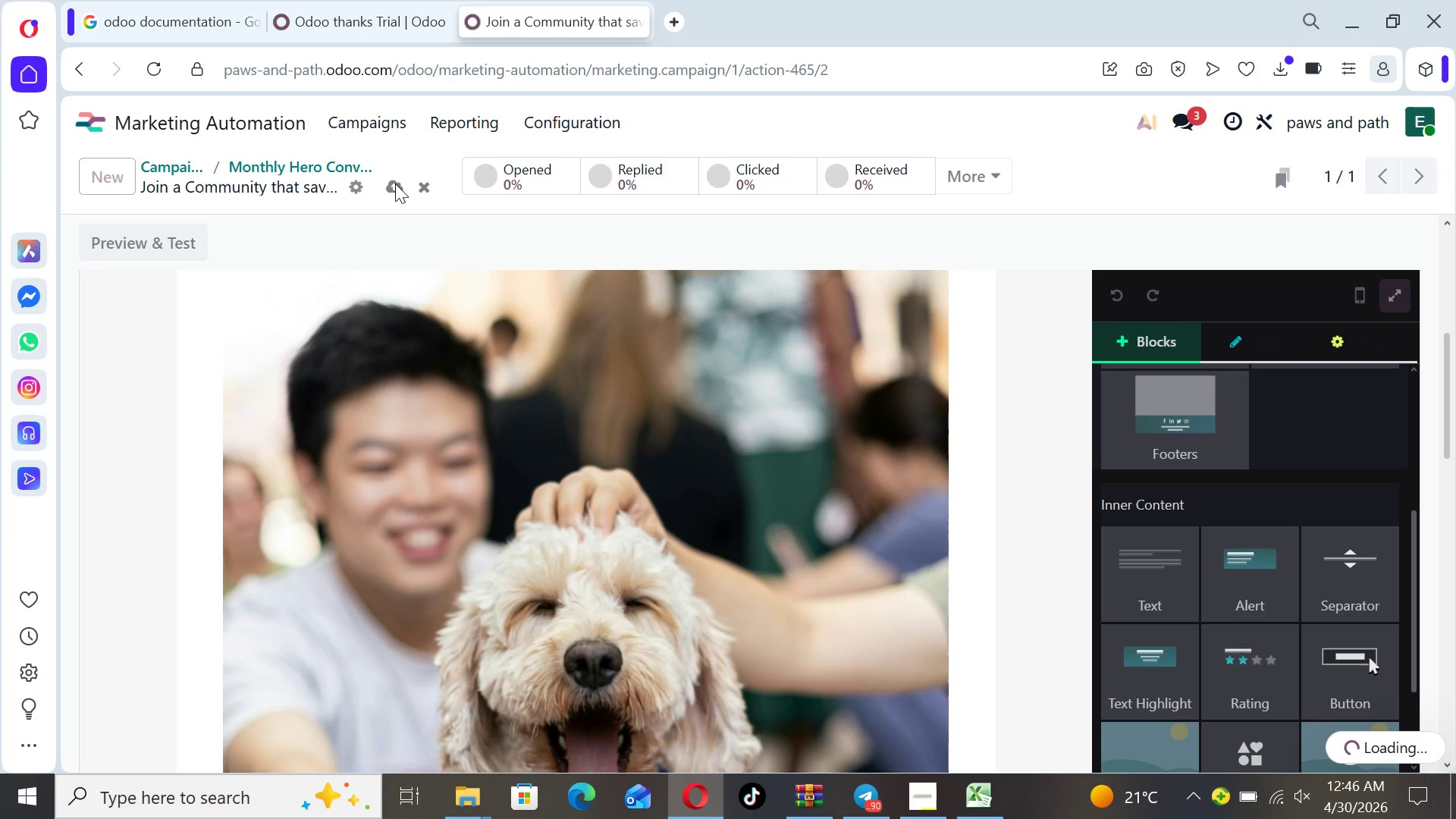 
left_click([306, 161])
 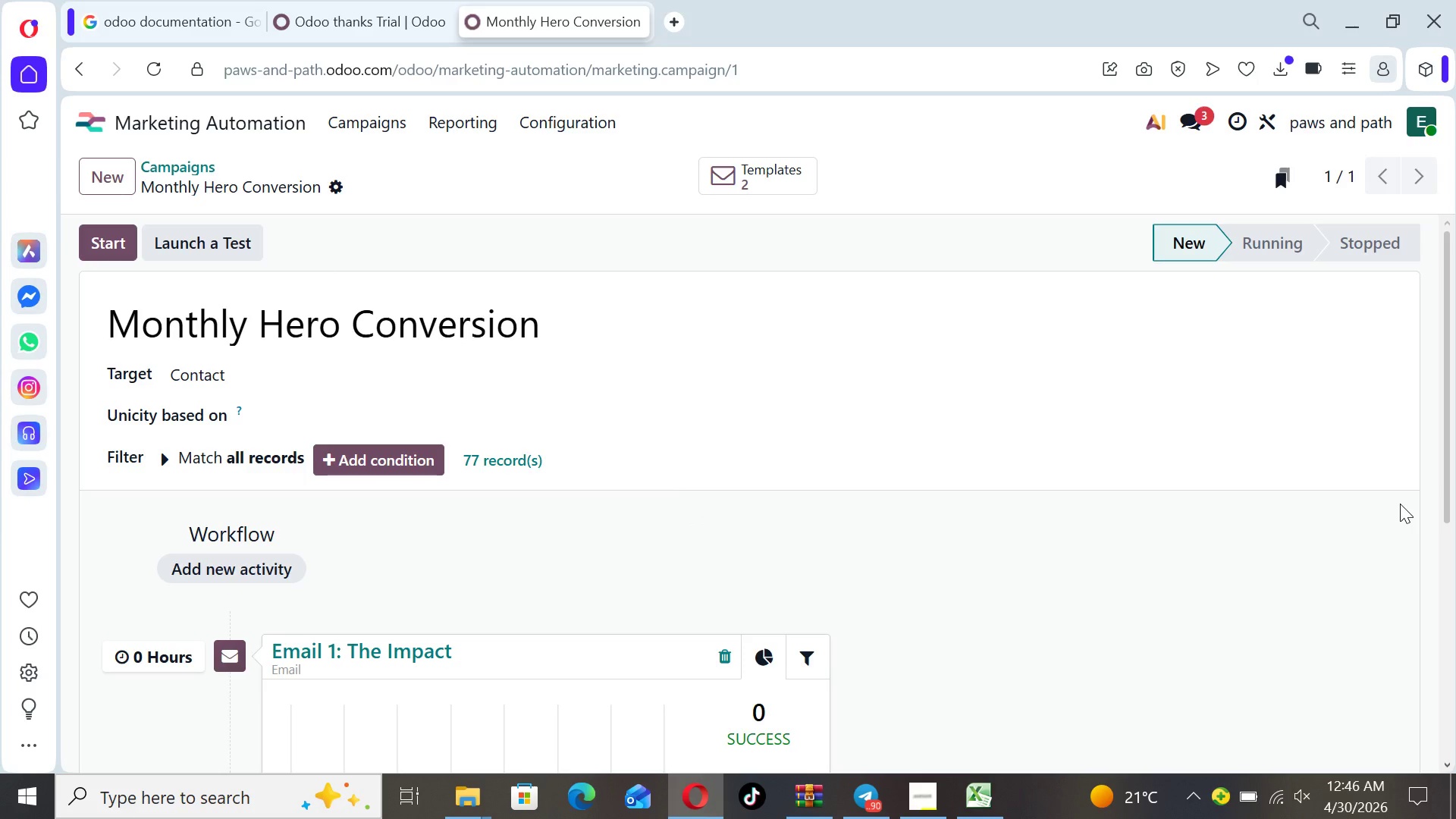 
left_click_drag(start_coordinate=[1444, 470], to_coordinate=[1433, 459])
 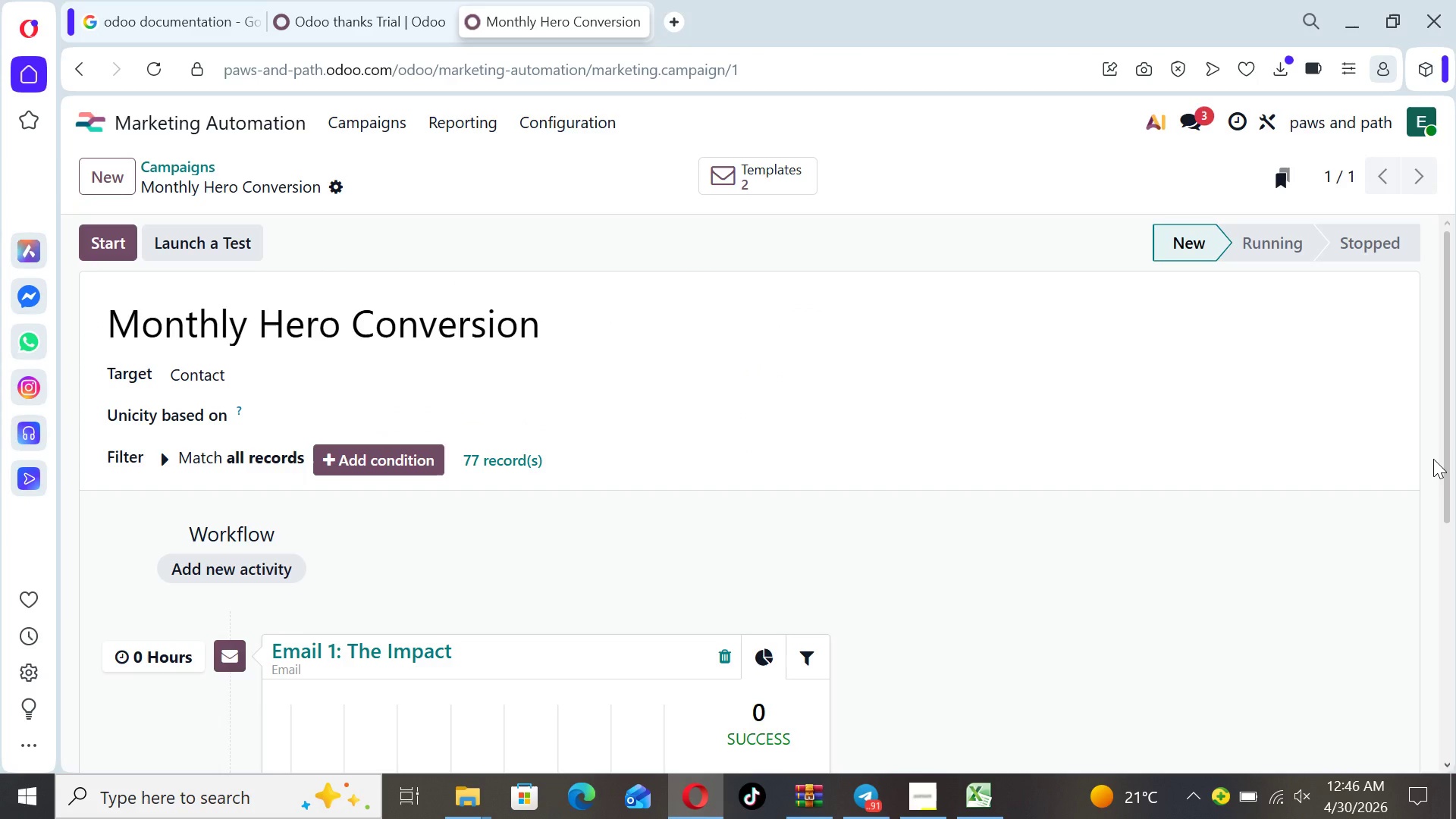 
wait(26.8)
 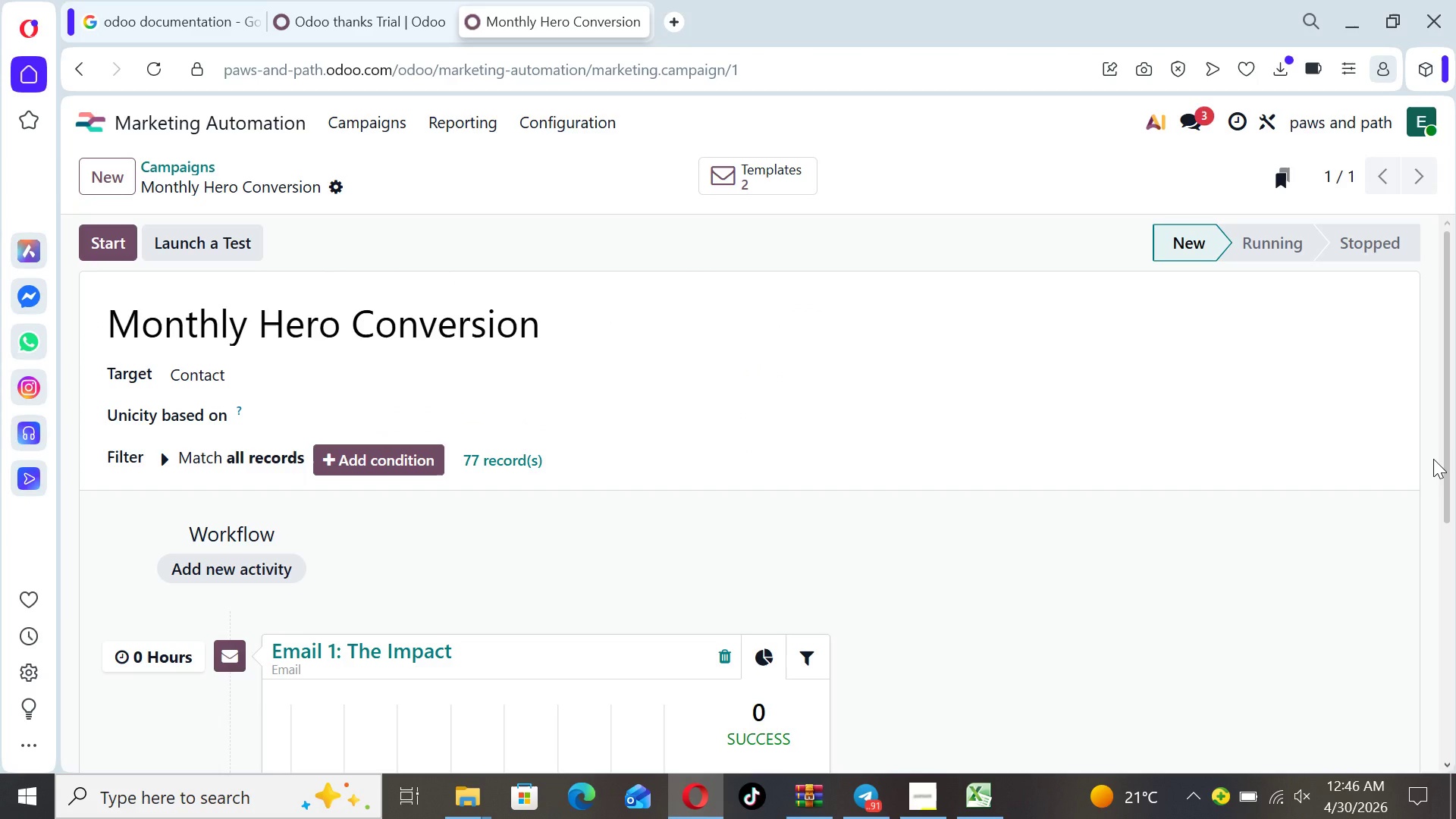 
left_click([265, 566])
 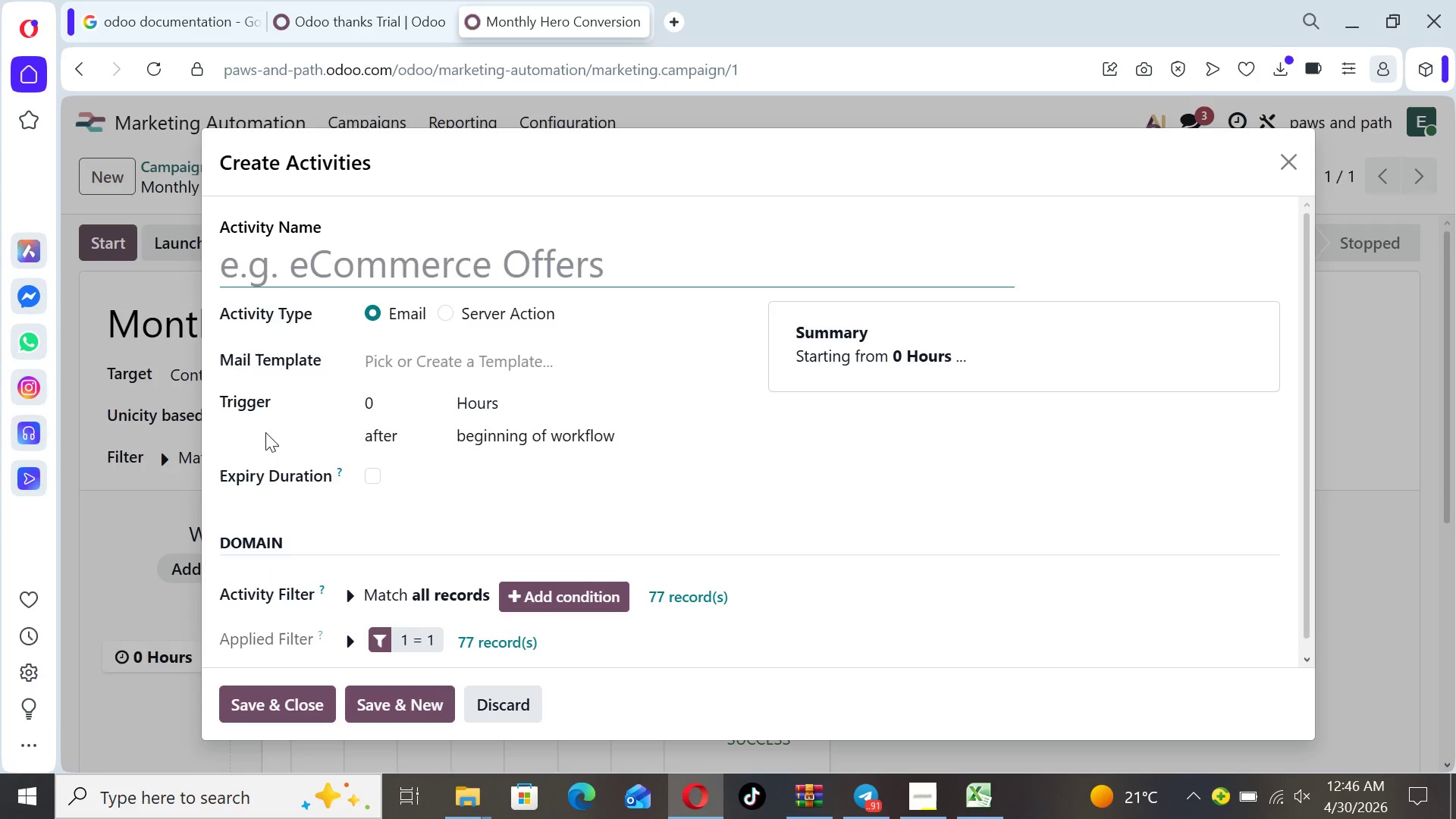 
wait(16.97)
 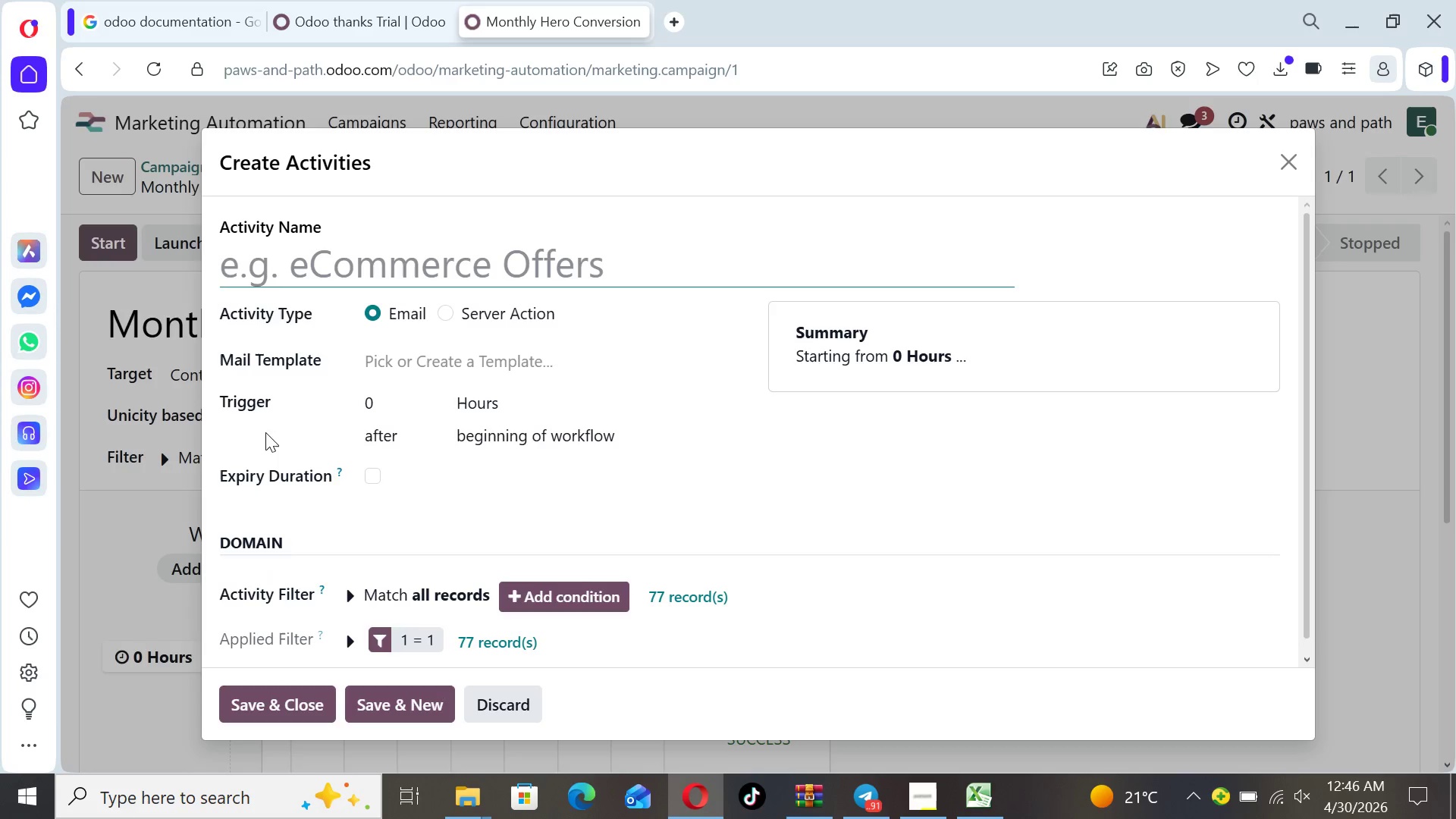 
type(Email 3)
 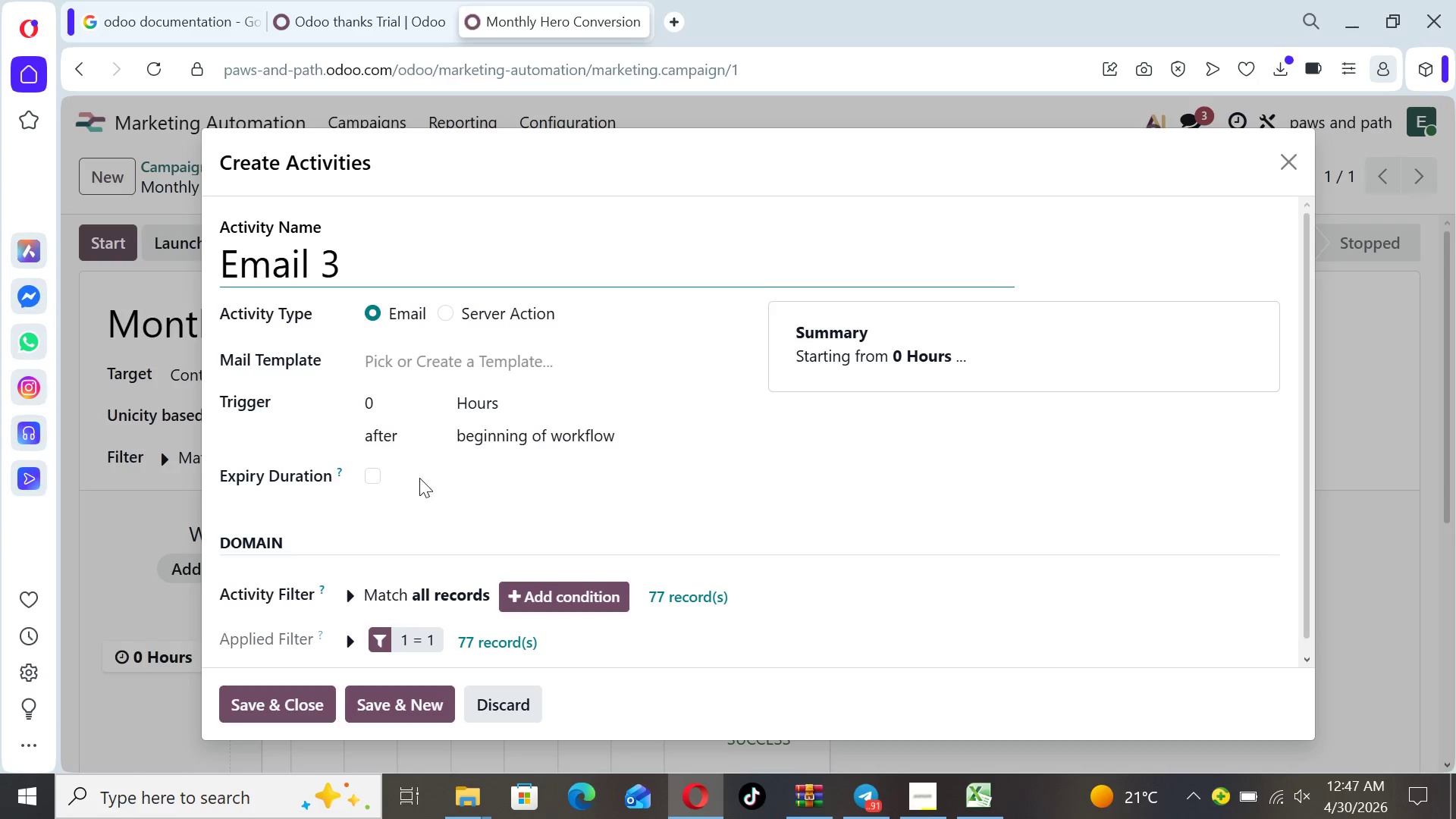 
wait(7.77)
 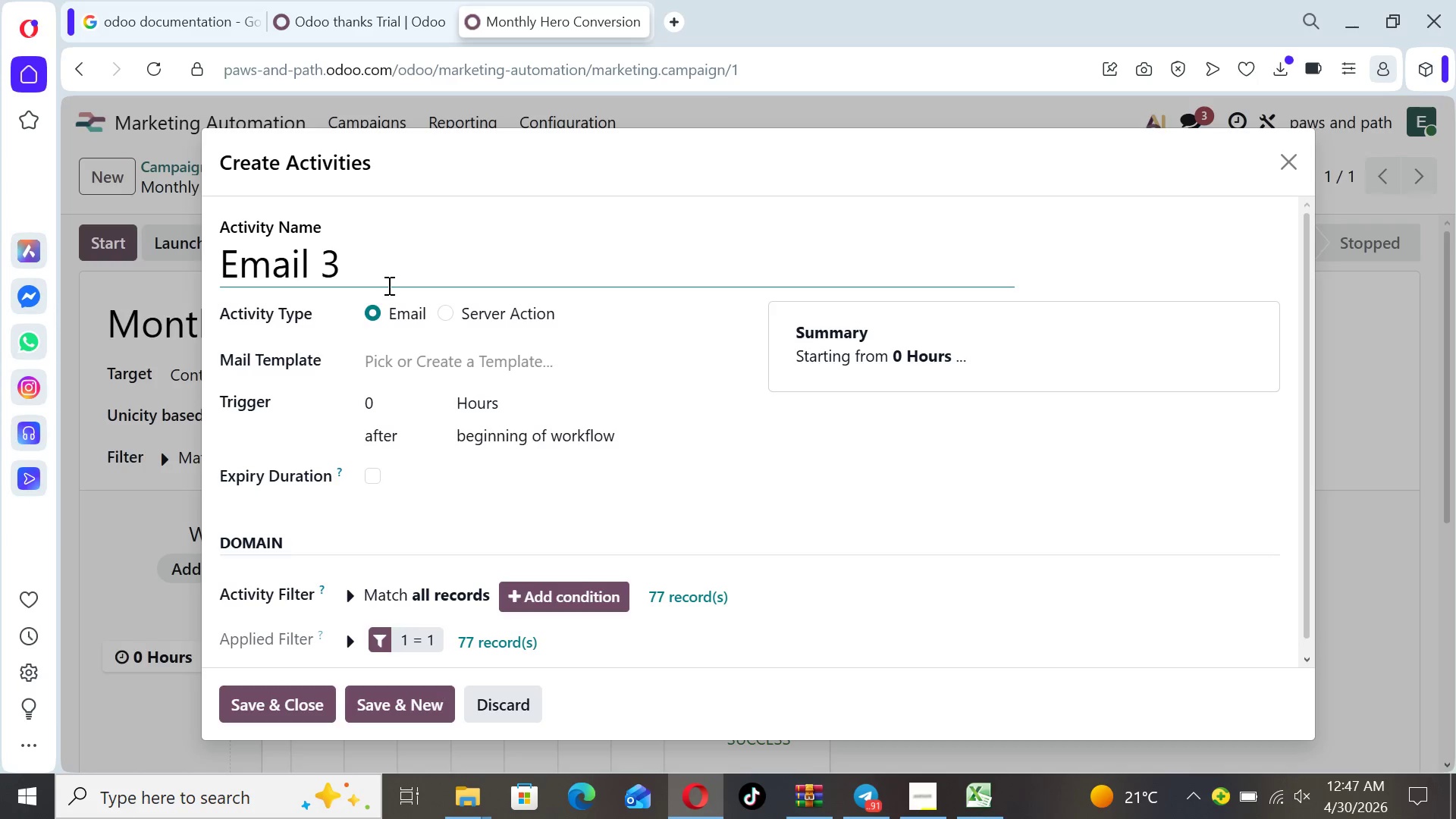 
left_click([447, 361])
 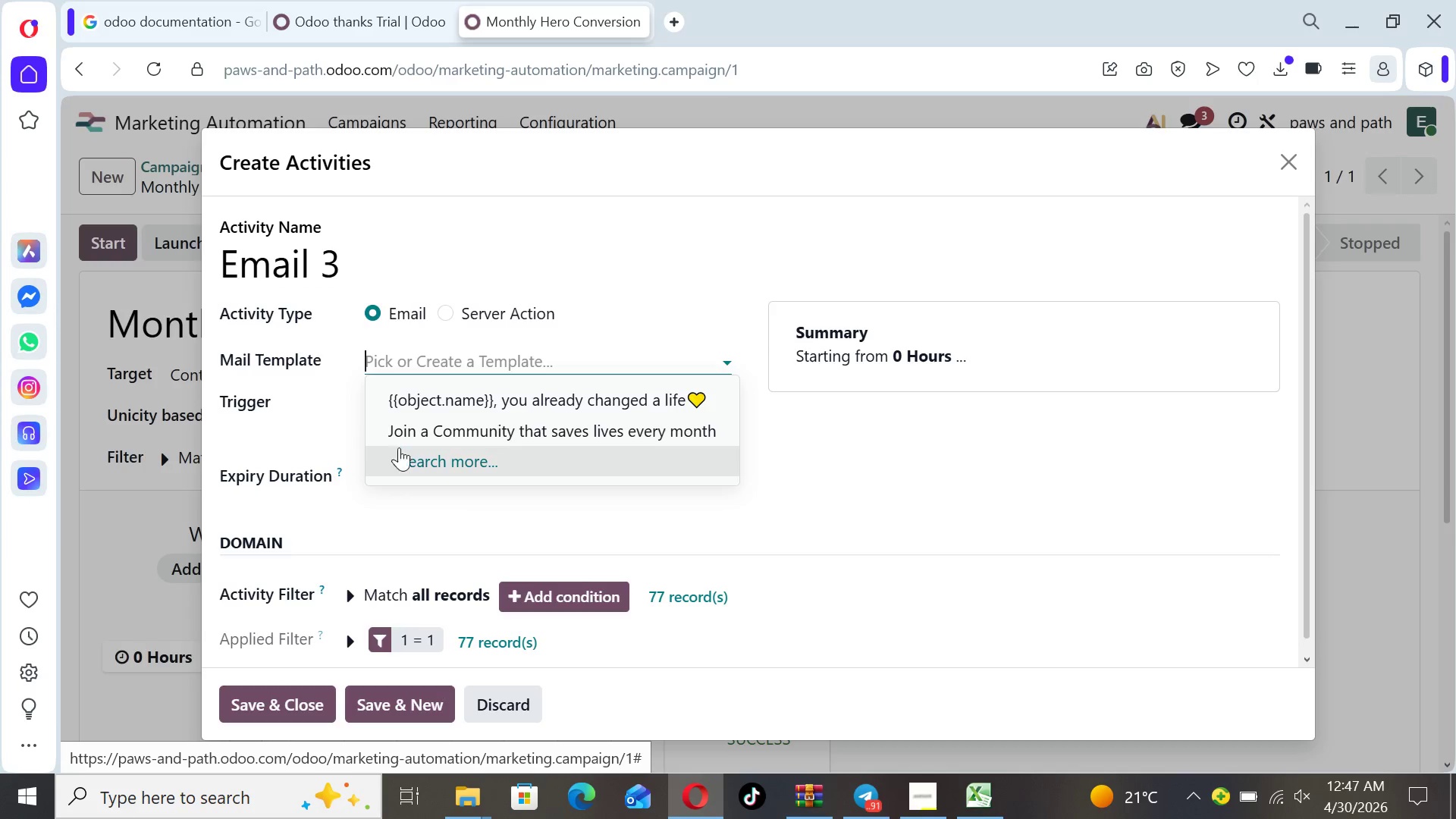 
left_click([403, 455])
 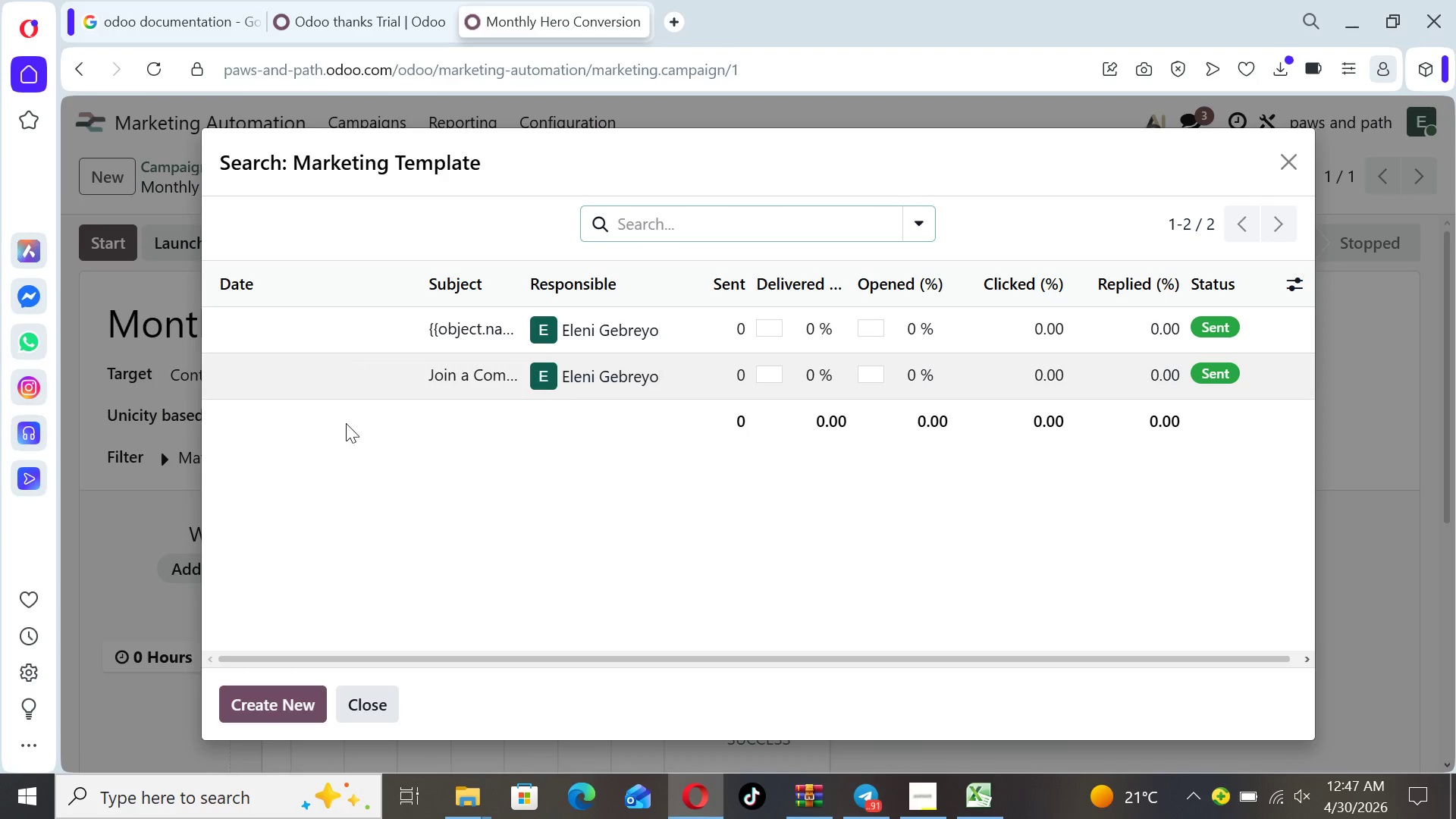 
left_click([287, 704])
 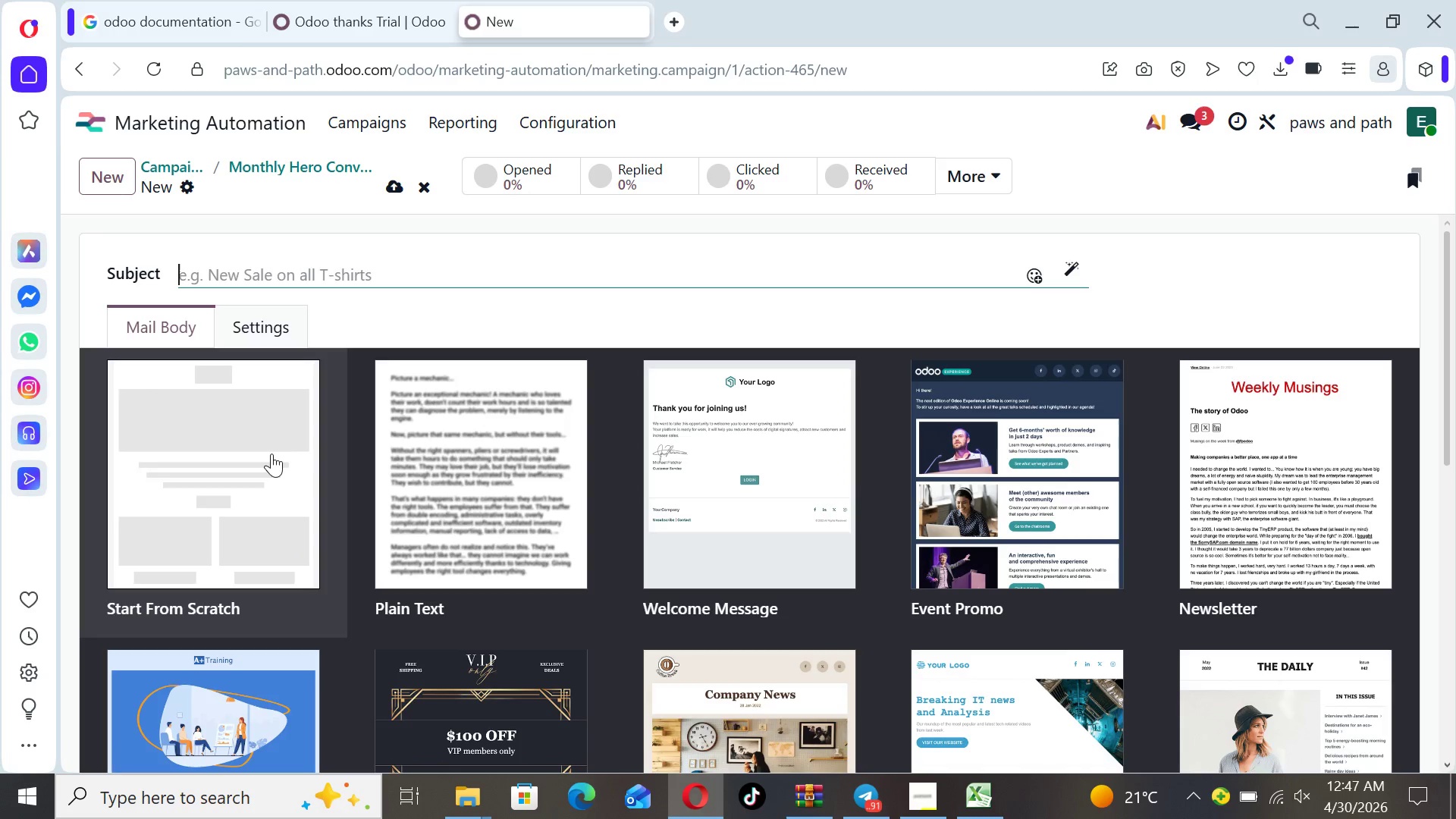 
wait(6.97)
 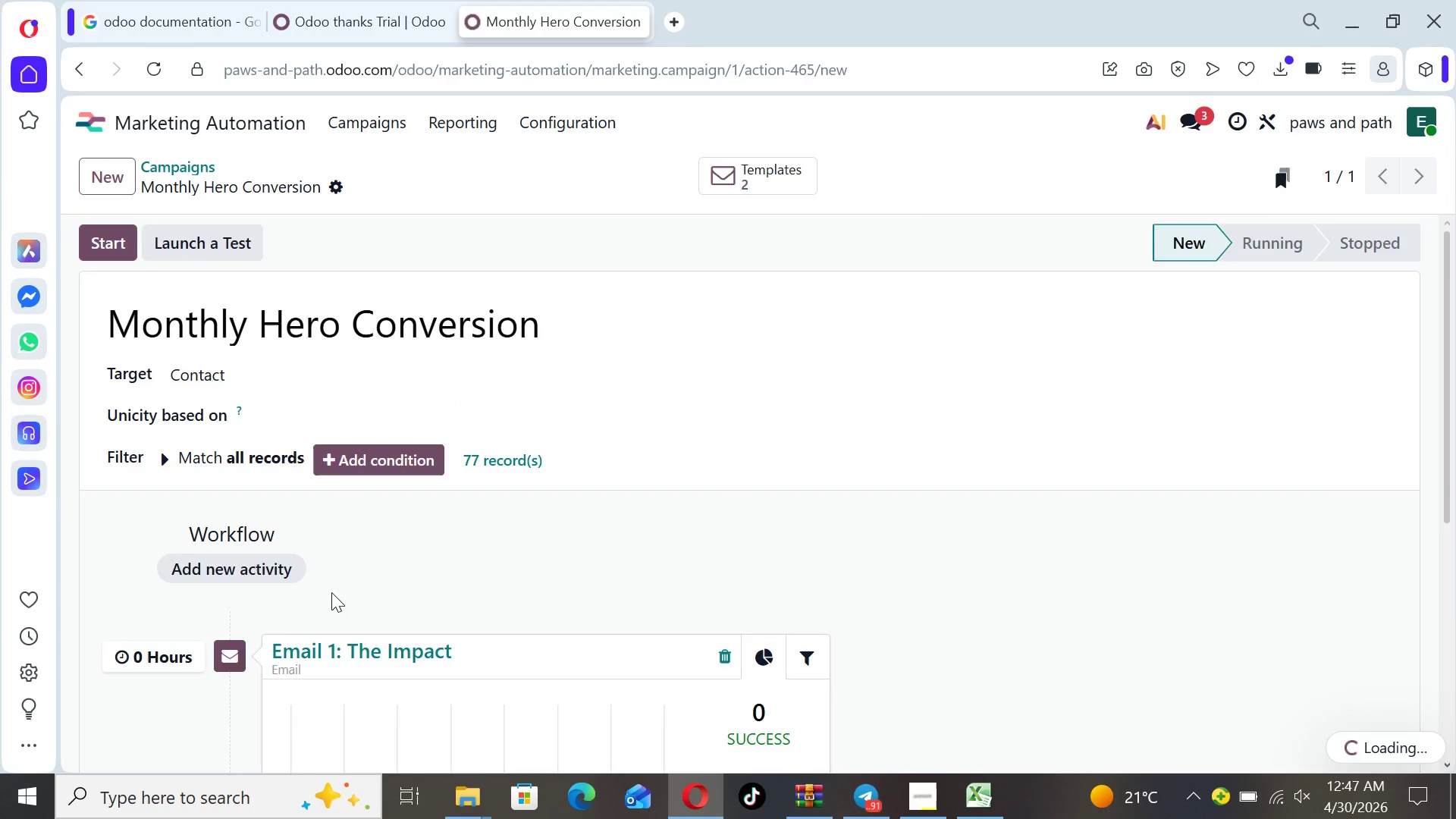 
type({{object )
key(Backspace)
type(.name)
 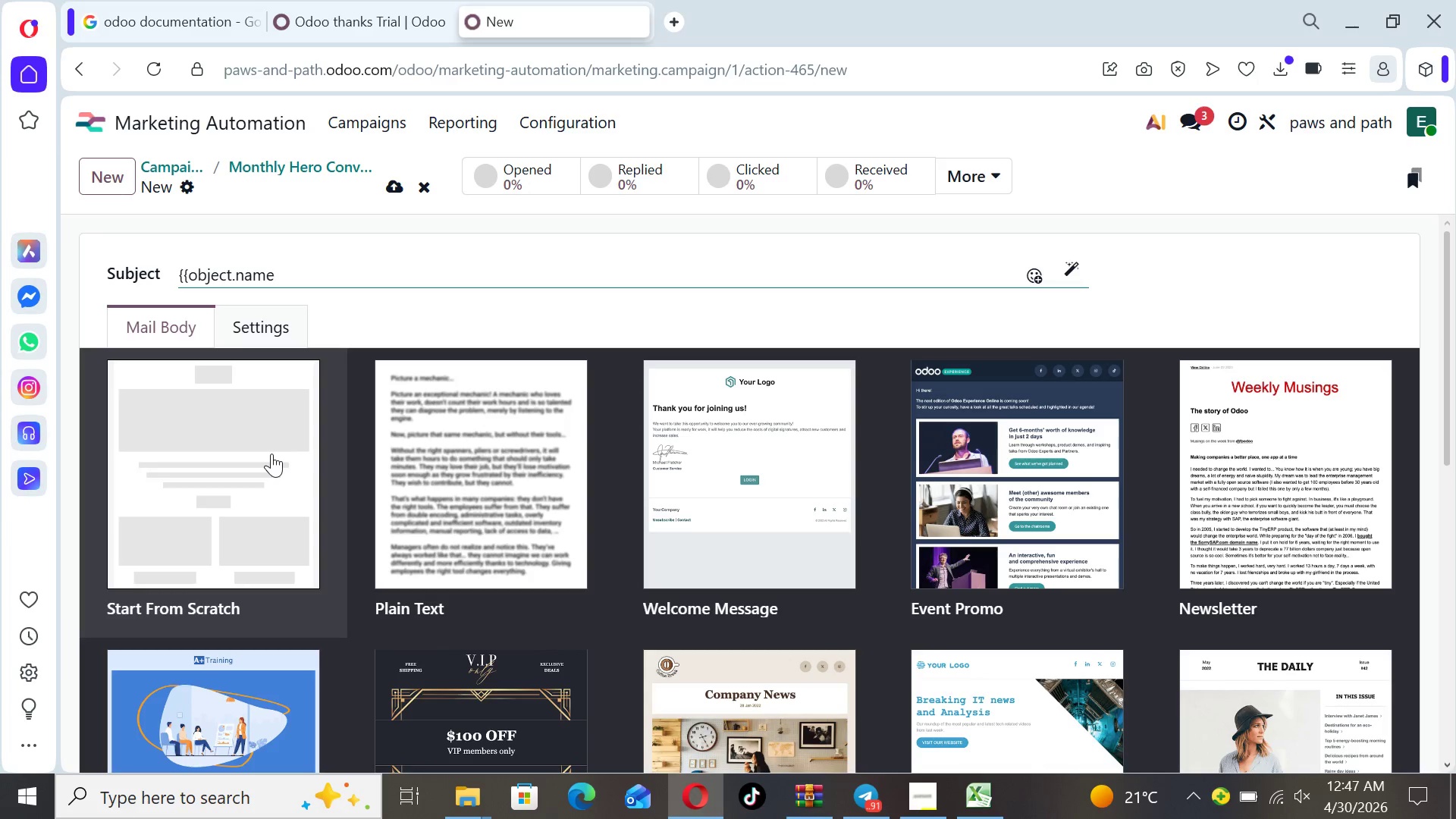 
wait(5.73)
 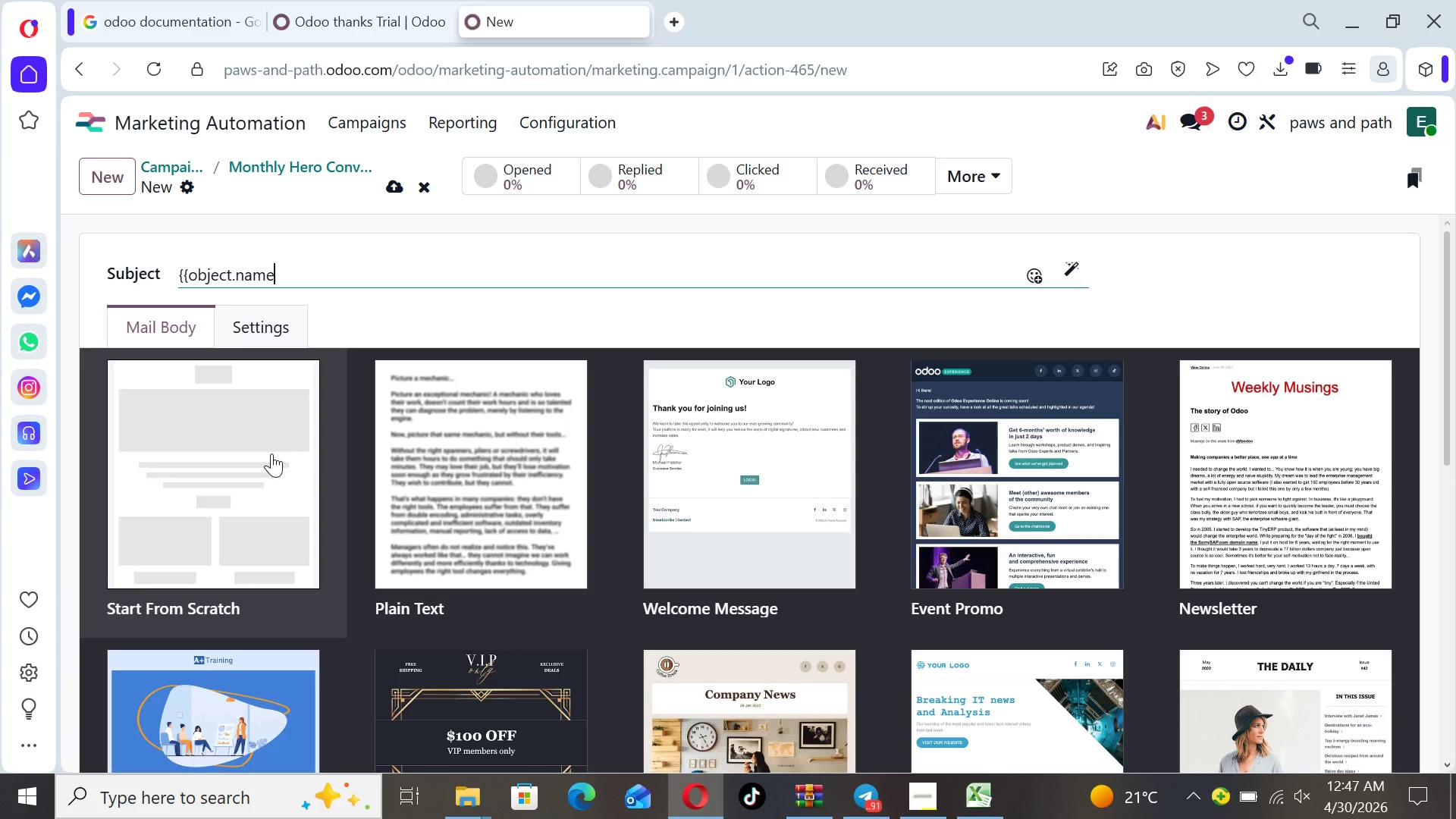 
key(Shift+BracketRight)
 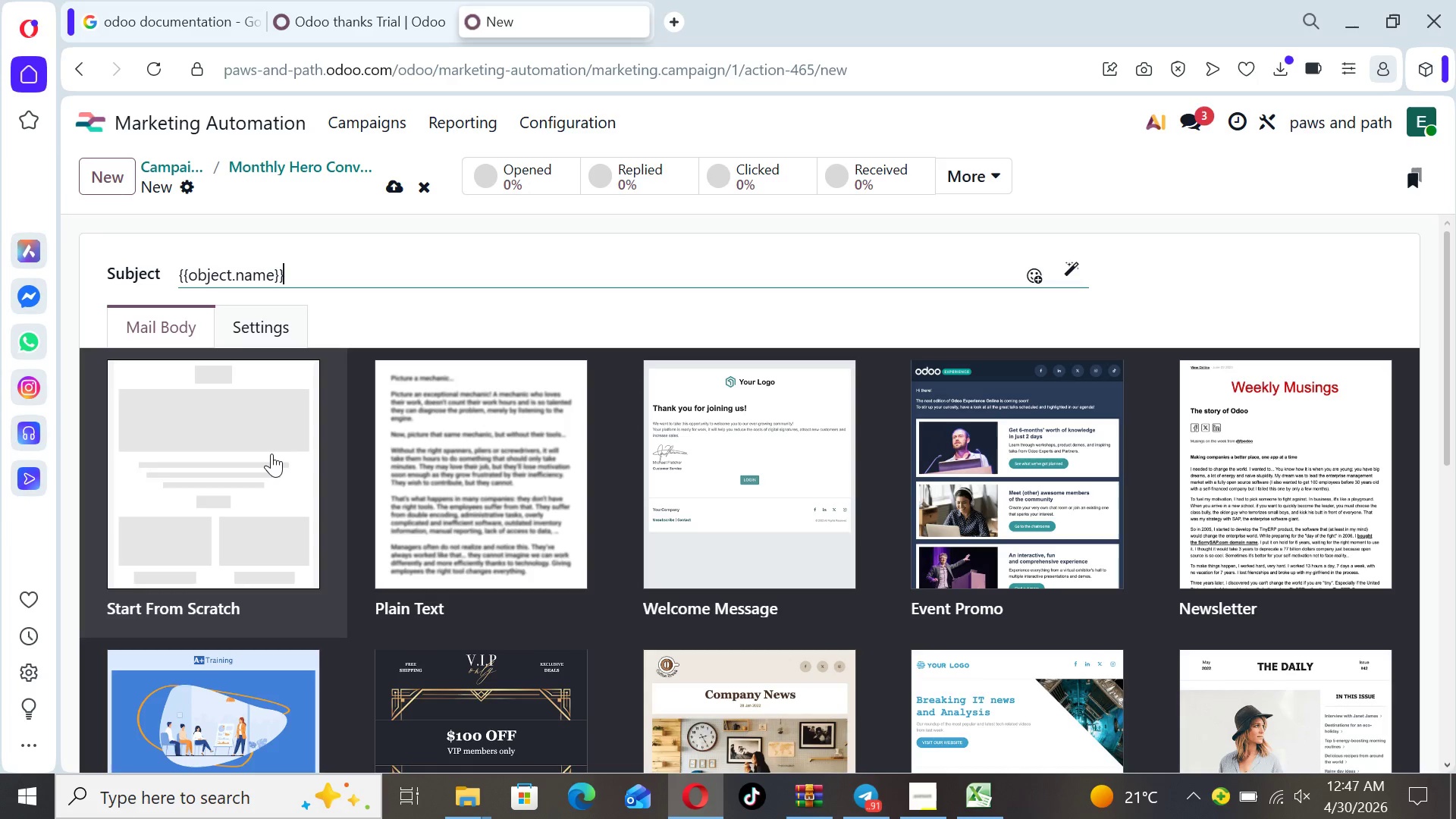 
key(Shift+BracketRight)
 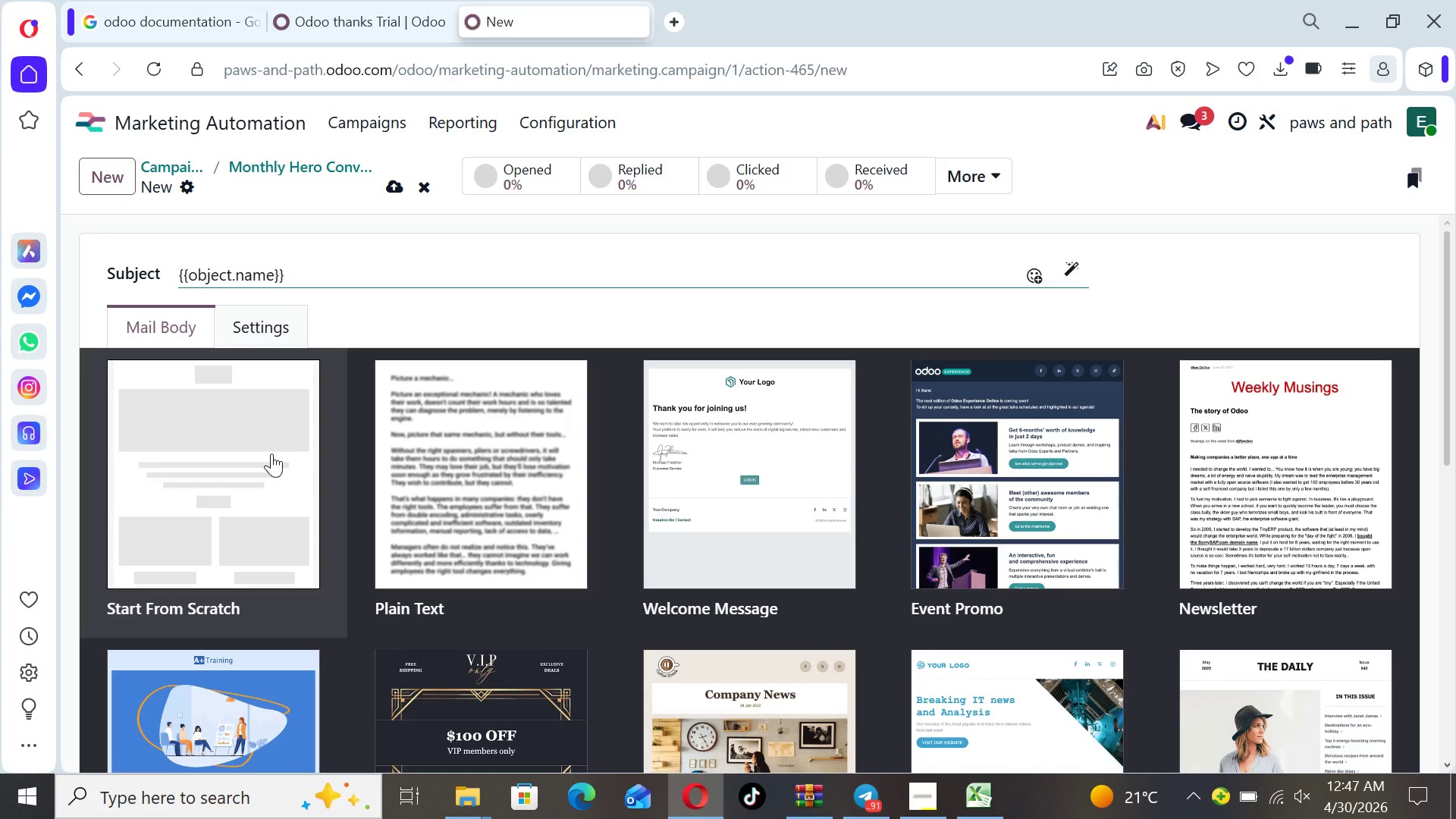 
type(, will you help us sav e )
key(Backspace)
key(Backspace)
key(Backspace)
type(e)
 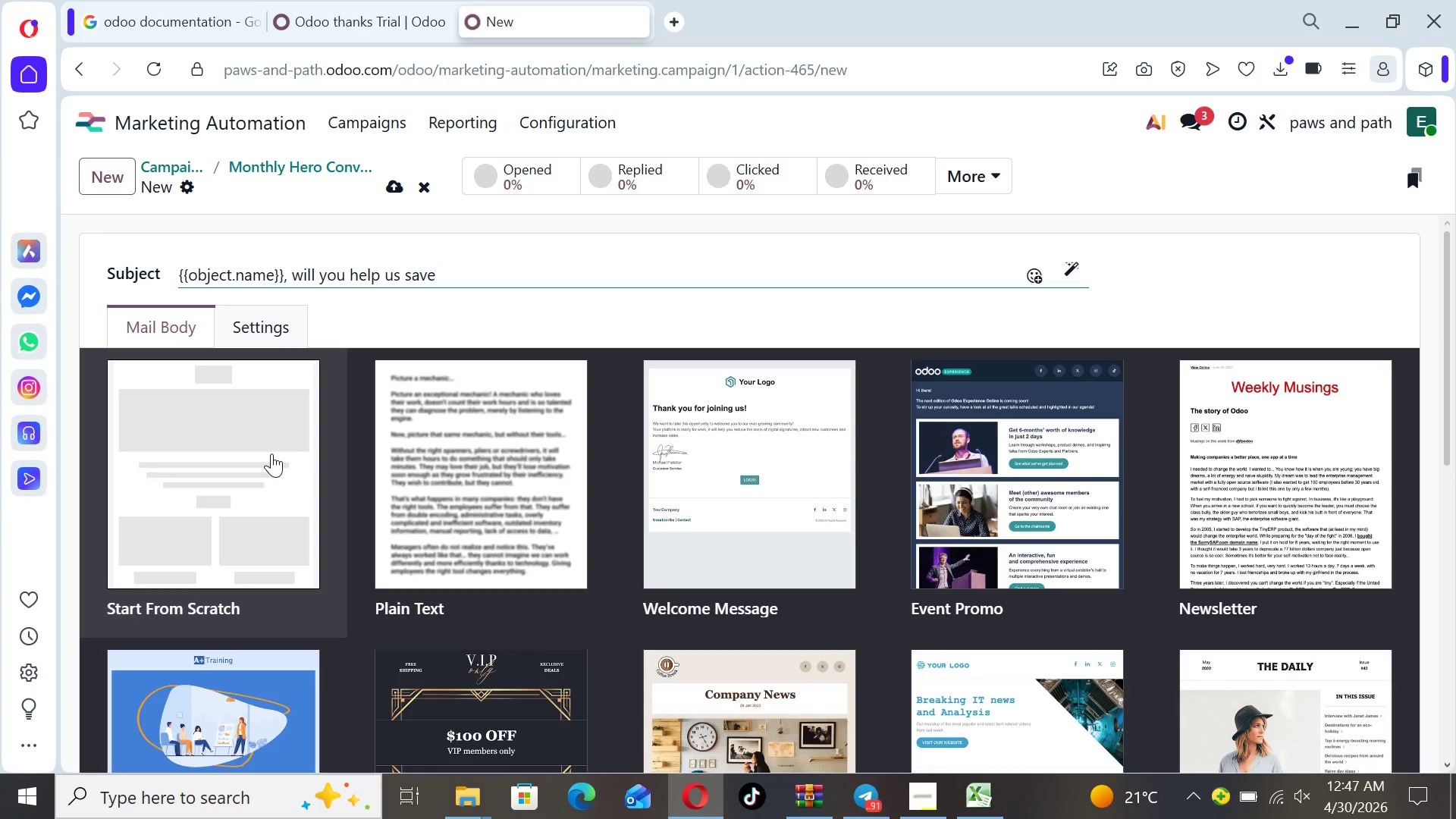 
type( lives ev ery)
 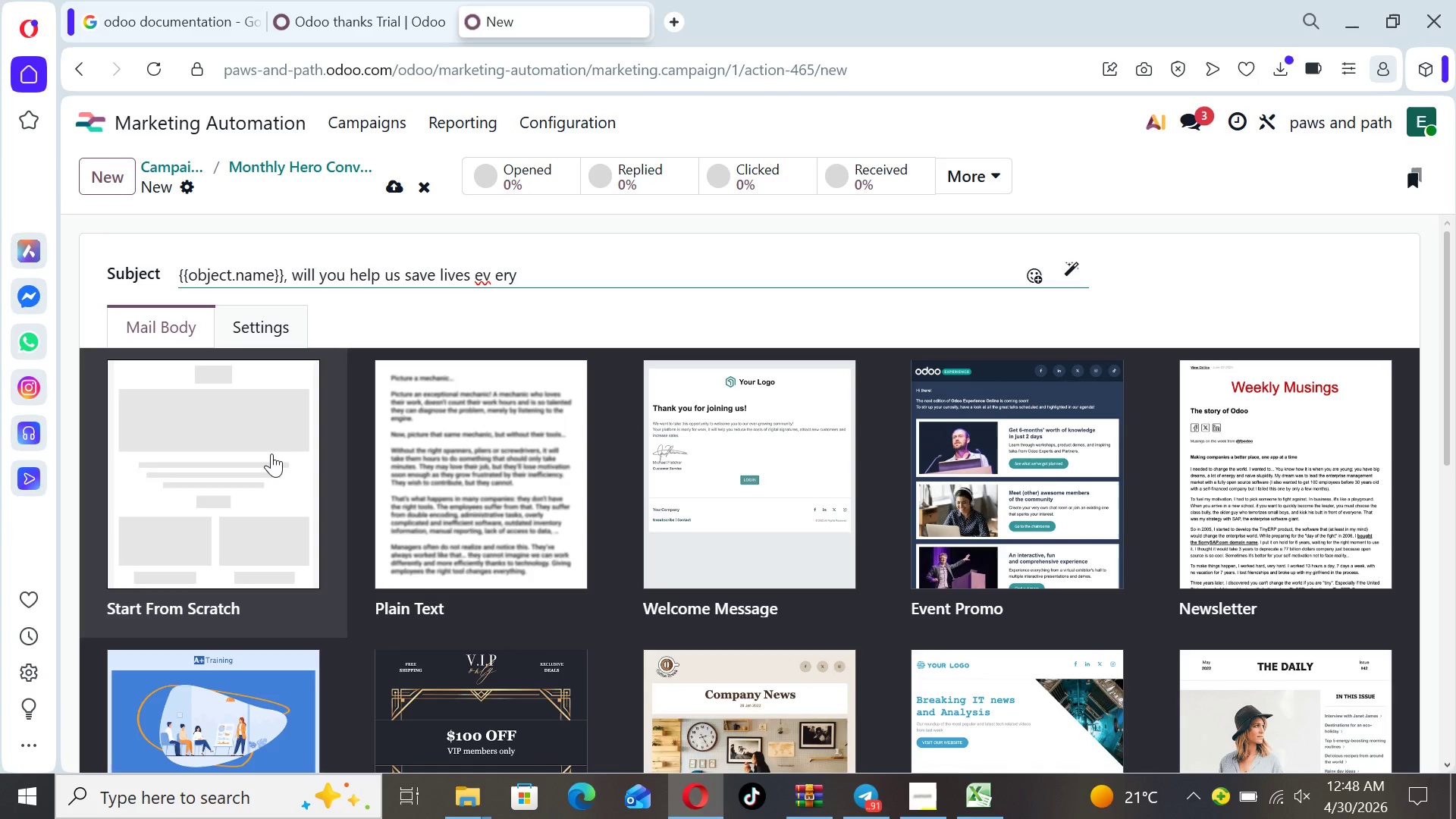 
key(ArrowLeft)
 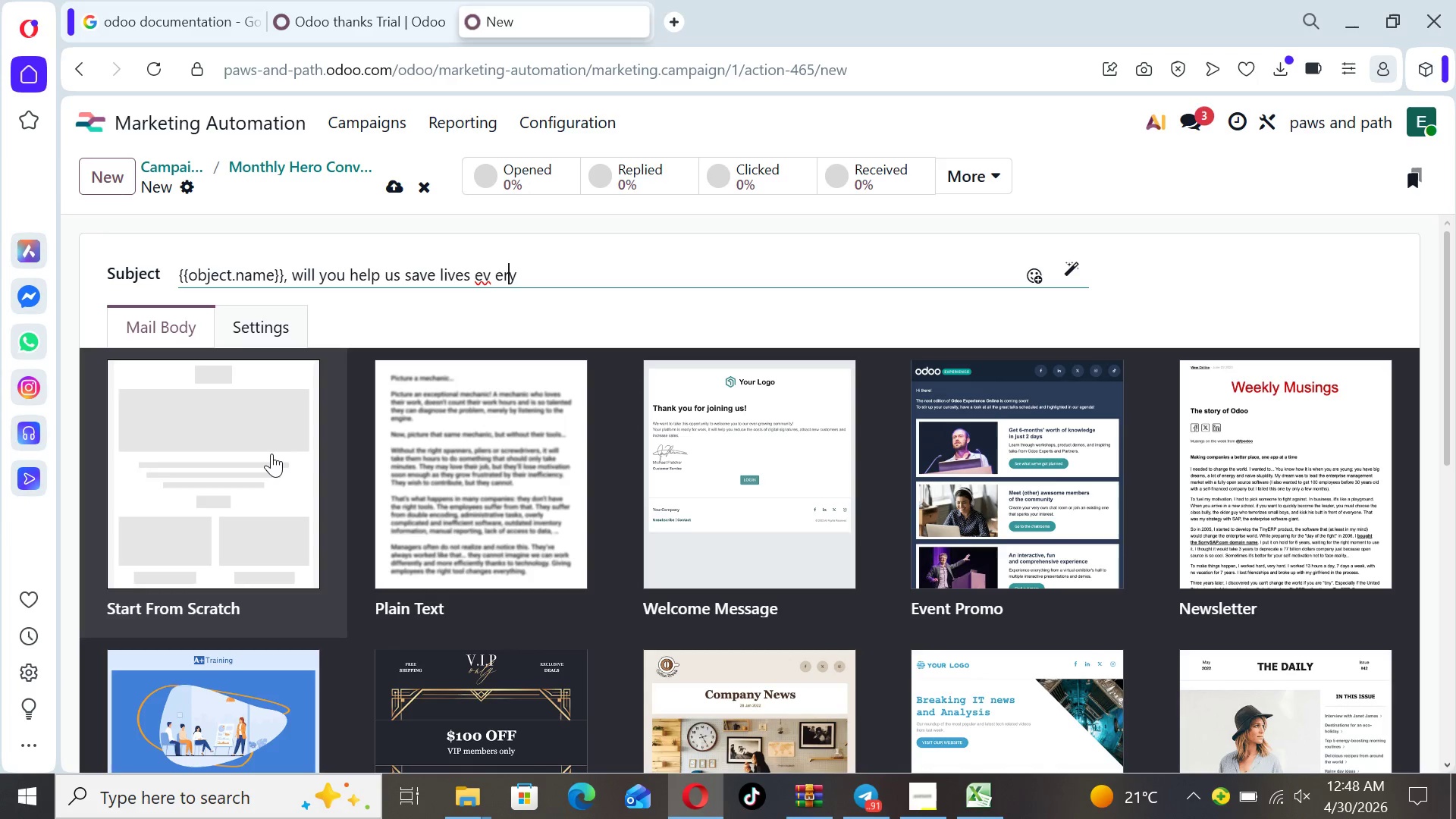 
key(ArrowLeft)
 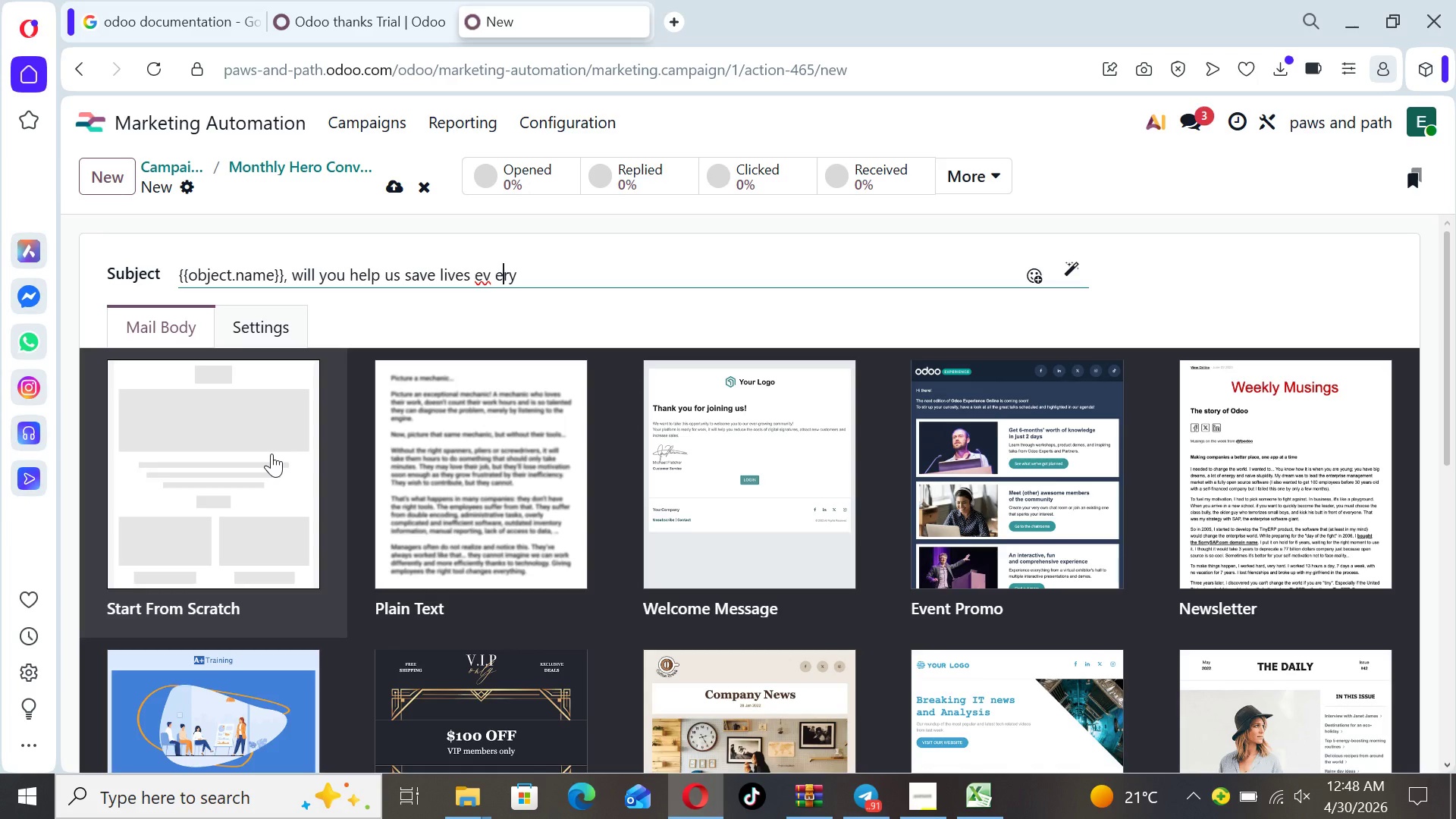 
key(ArrowLeft)
 